 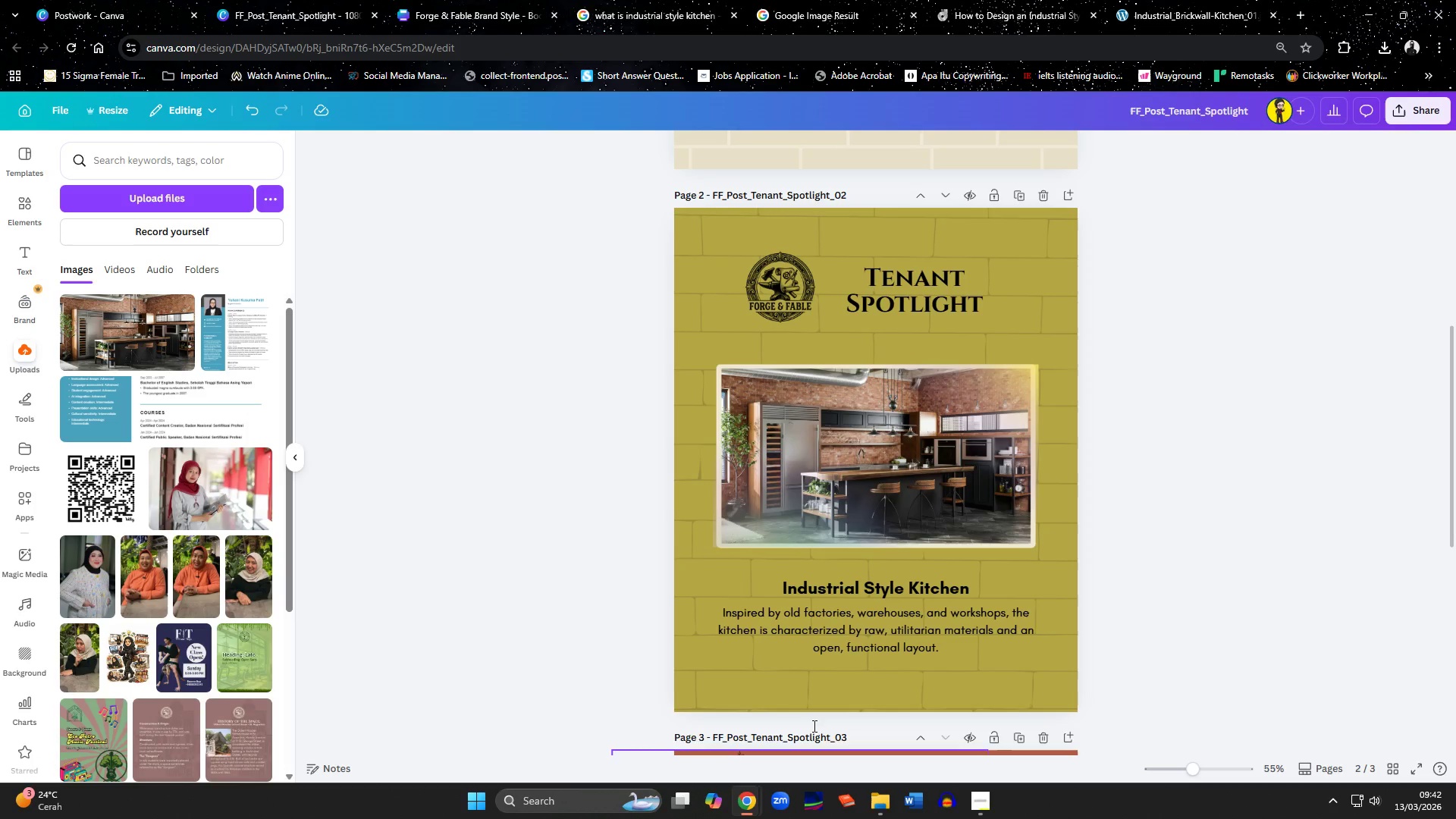 
scroll: coordinate [1177, 447], scroll_direction: down, amount: 5.0
 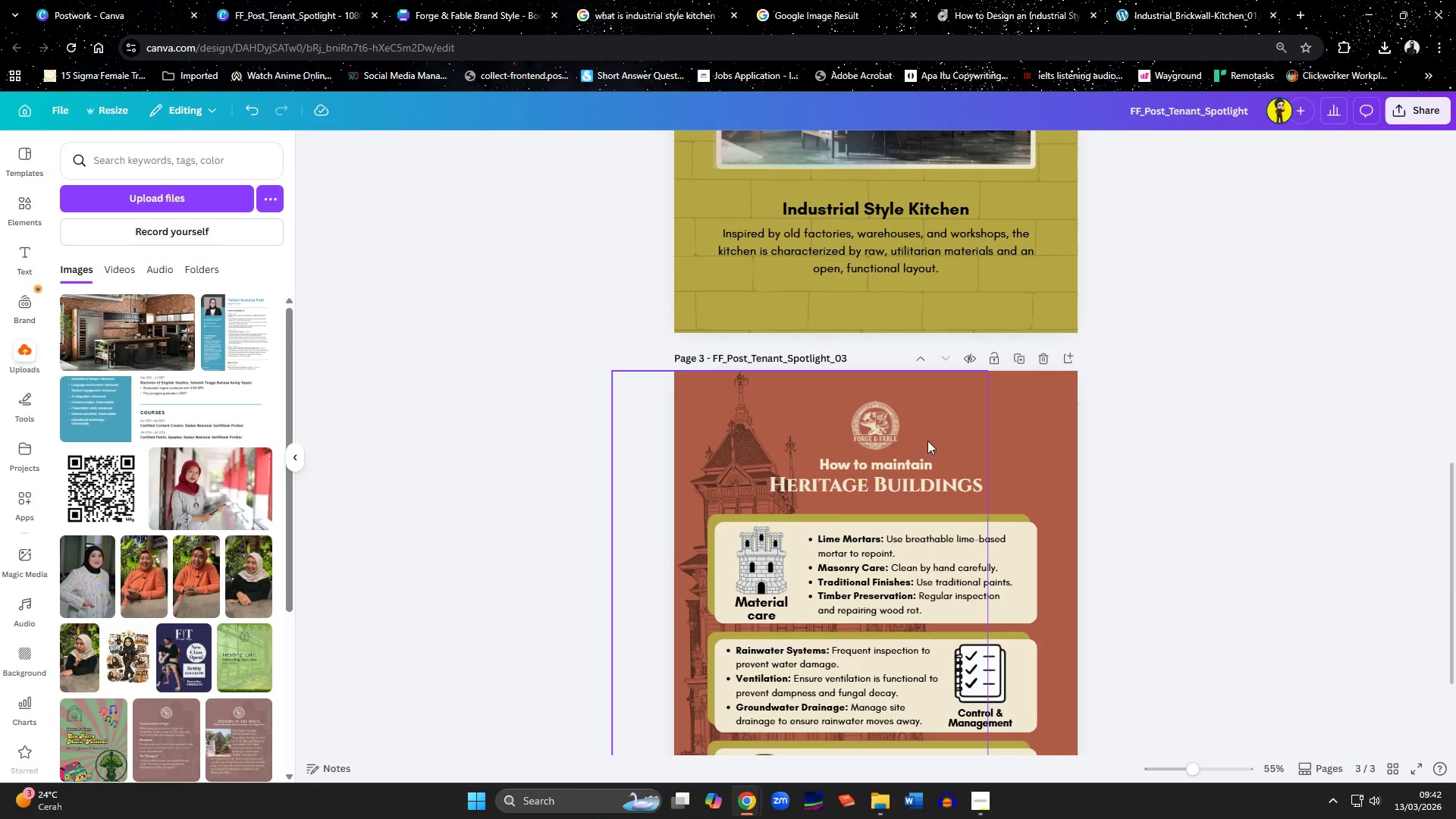 
scroll: coordinate [890, 426], scroll_direction: up, amount: 6.0
 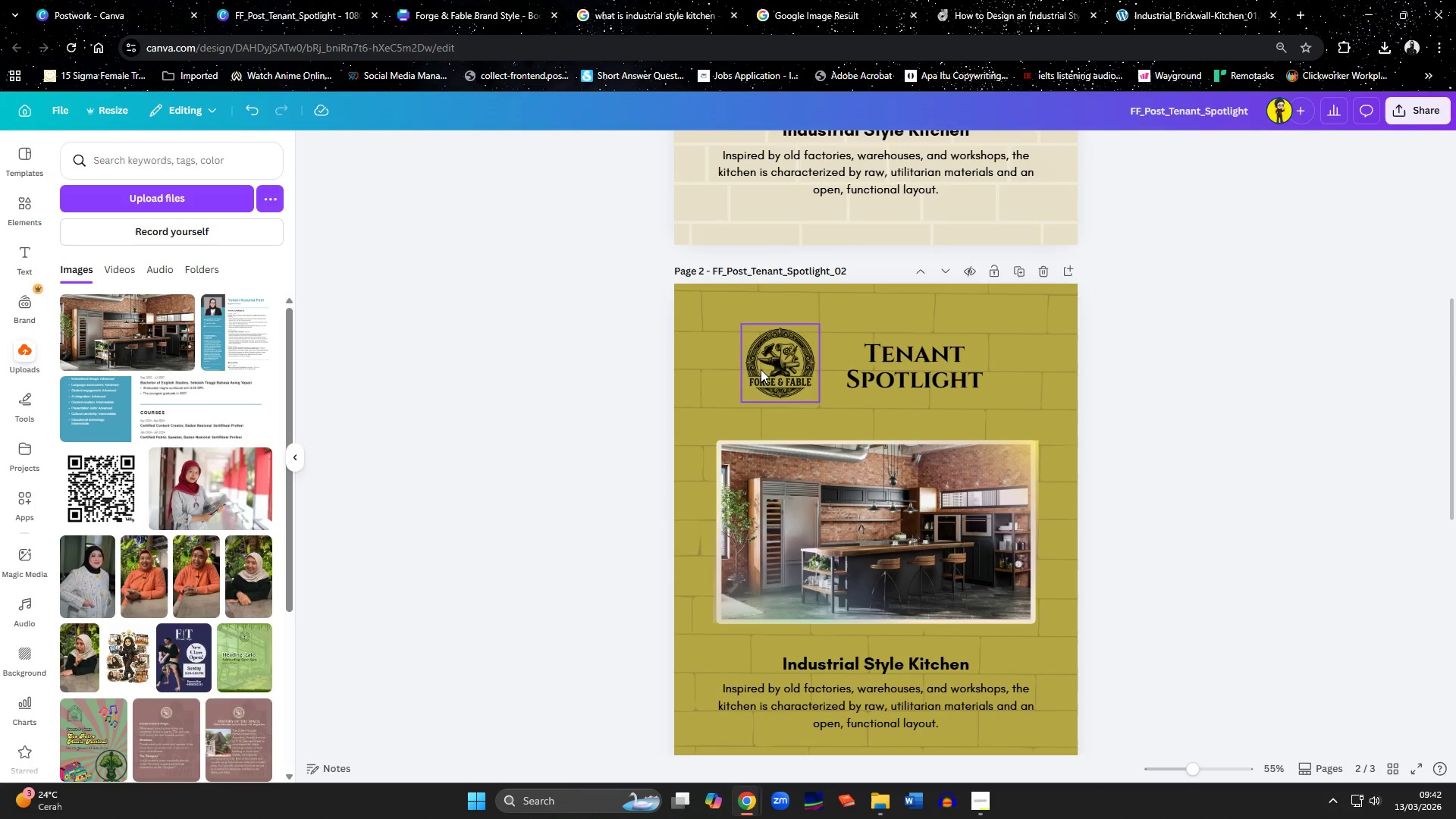 
left_click([761, 369])
 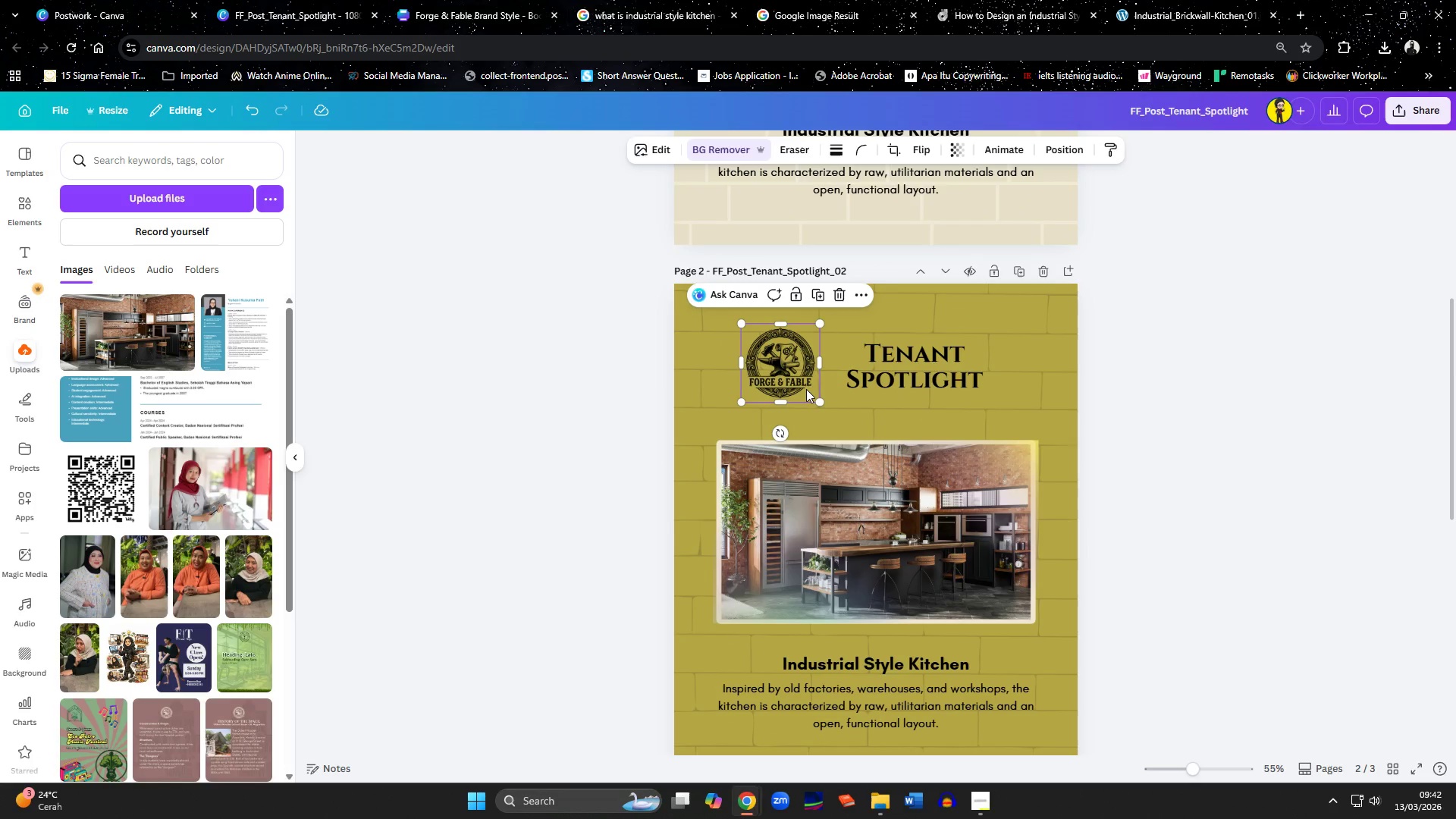 
key(Control+C)
 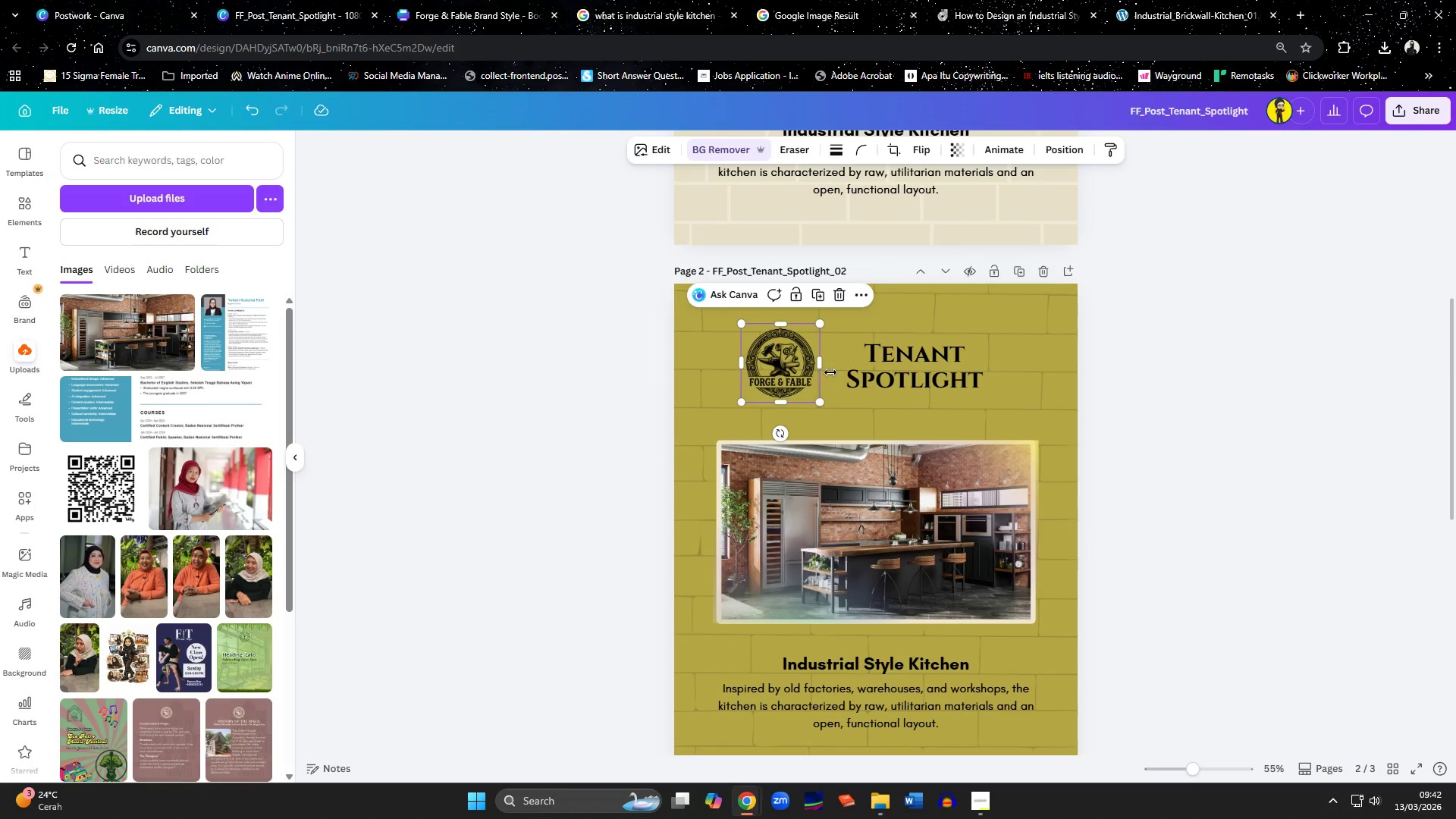 
left_click([911, 376])
 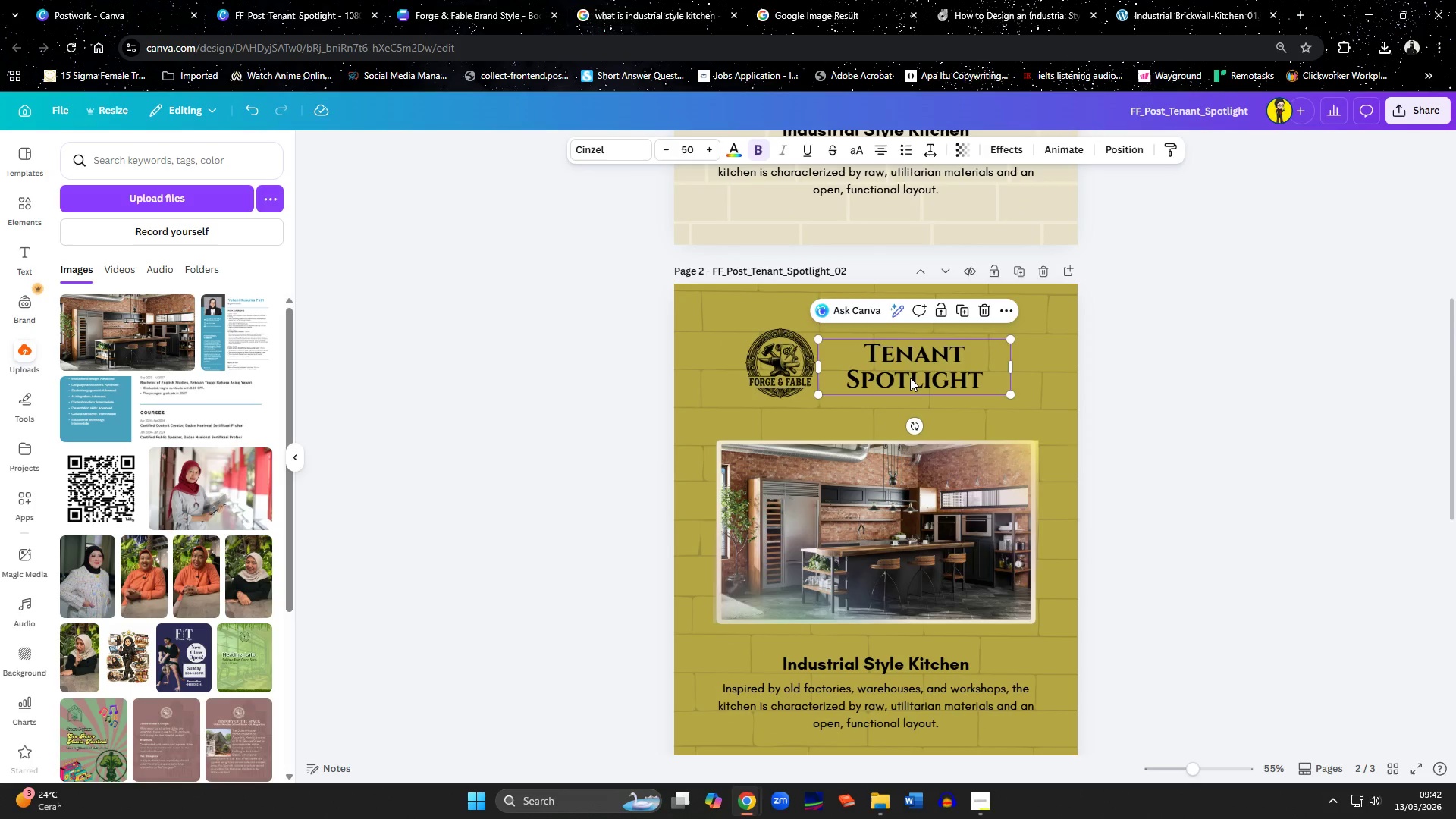 
scroll: coordinate [904, 391], scroll_direction: down, amount: 5.0
 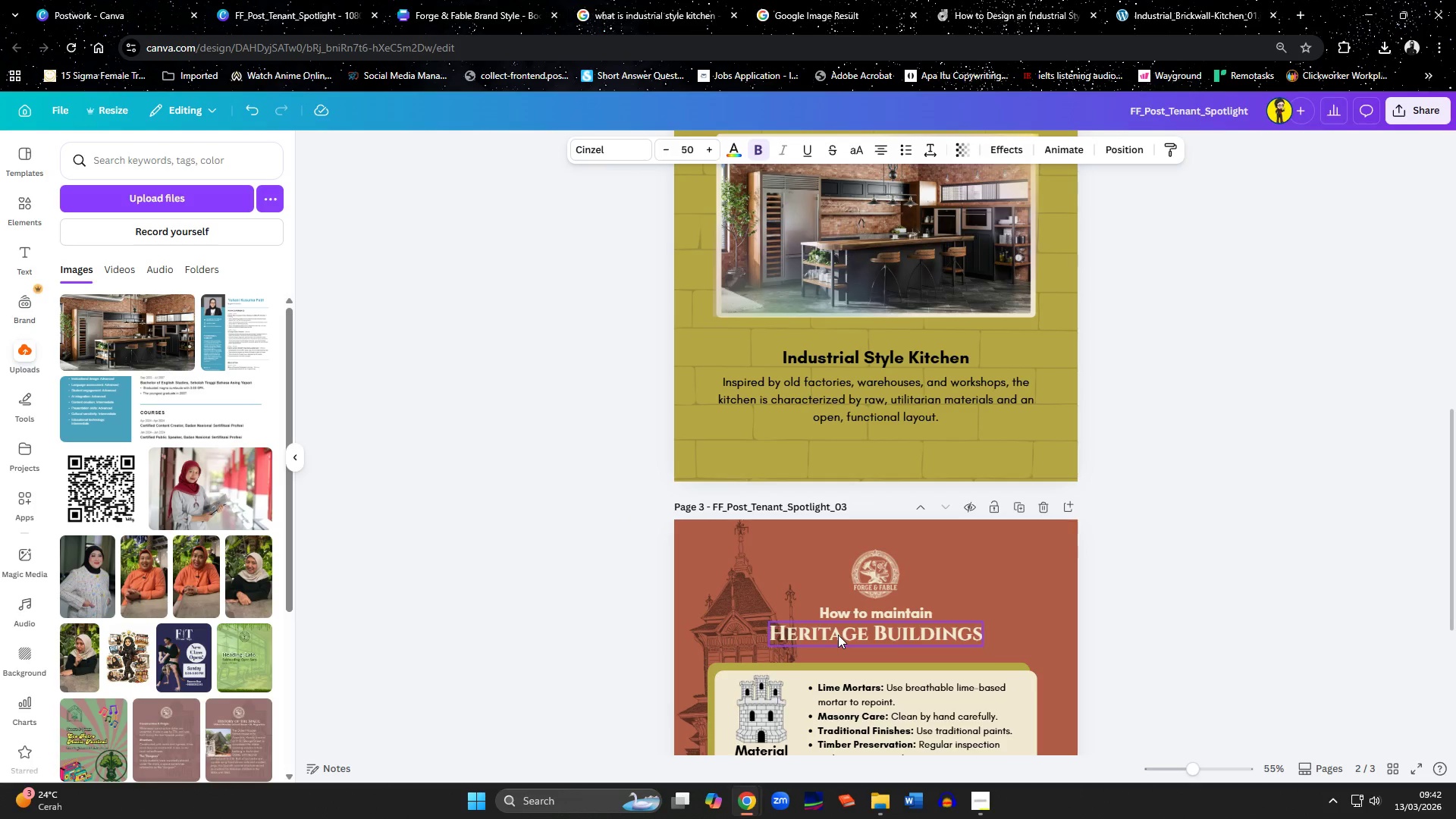 
double_click([838, 635])
 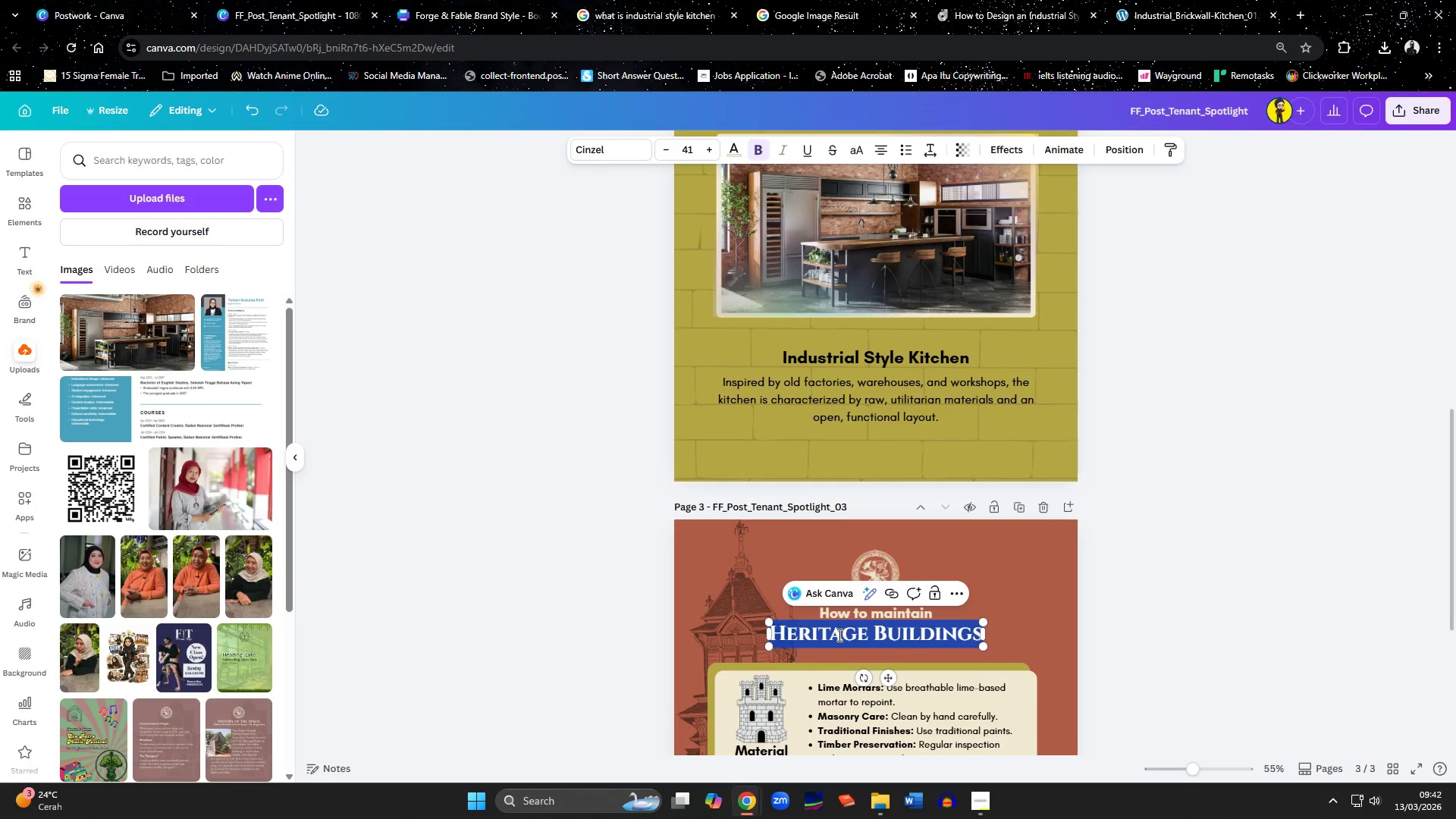 
type(Tenant Spotlight)
 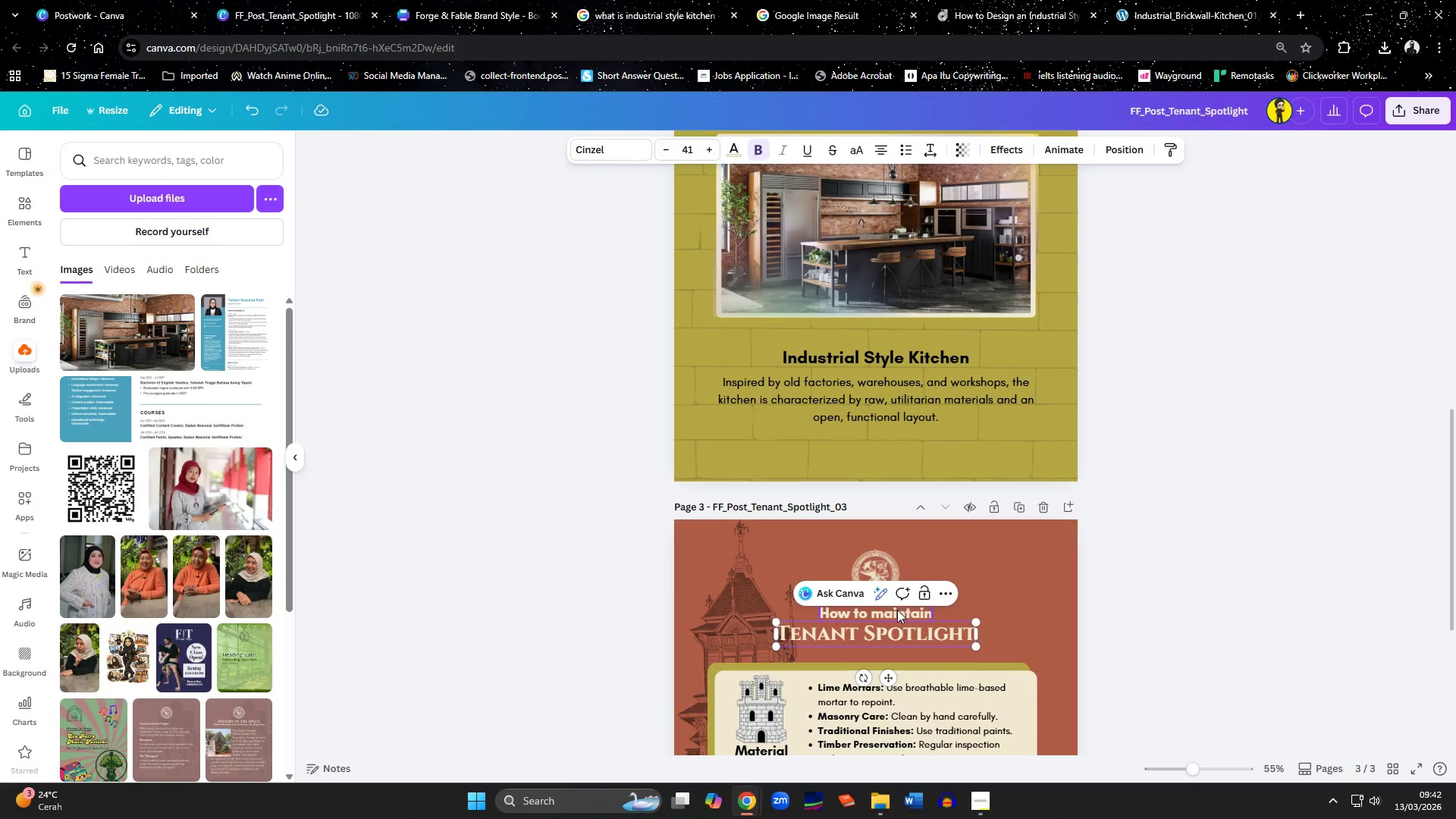 
left_click([899, 612])
 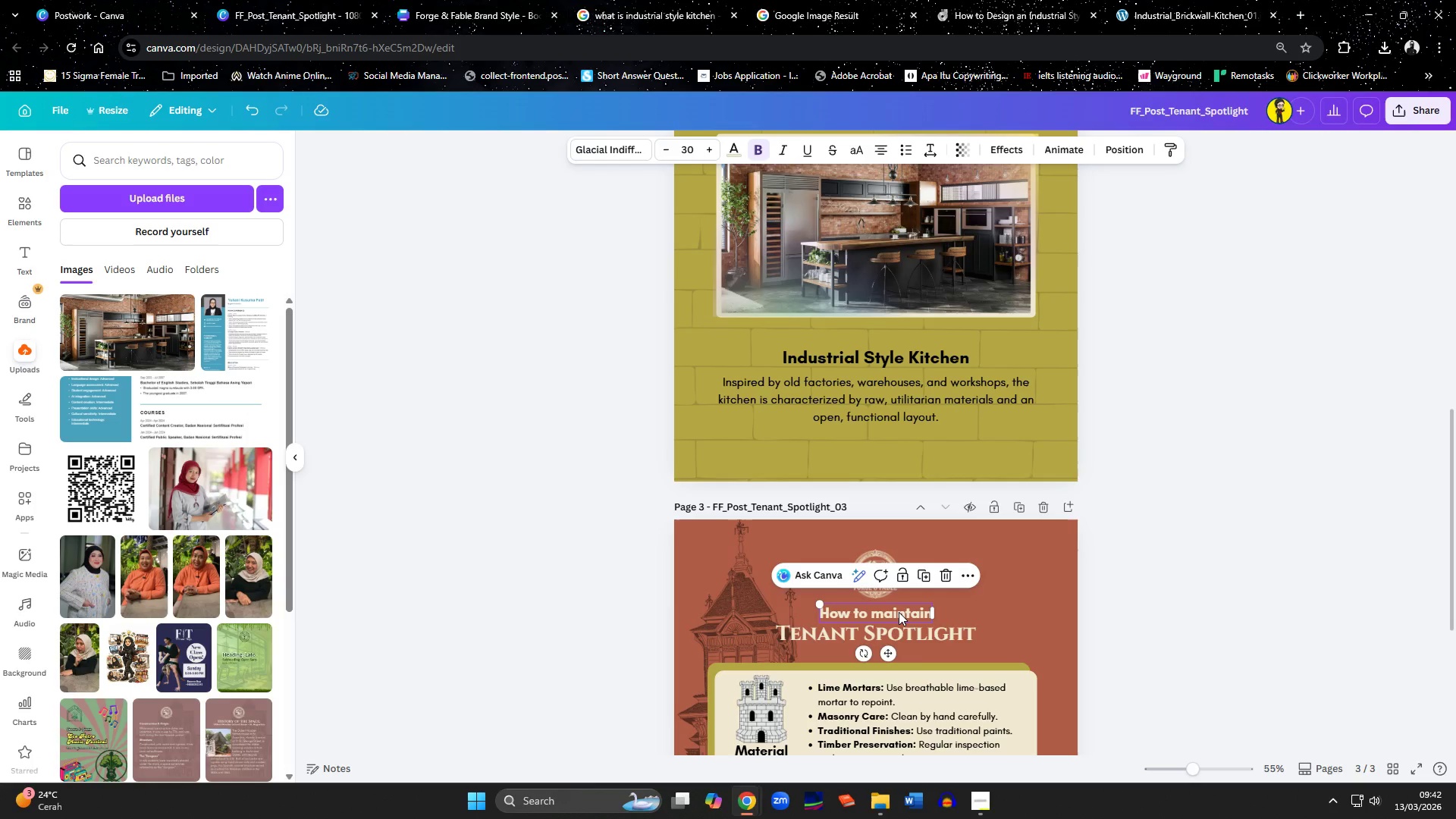 
key(Delete)
 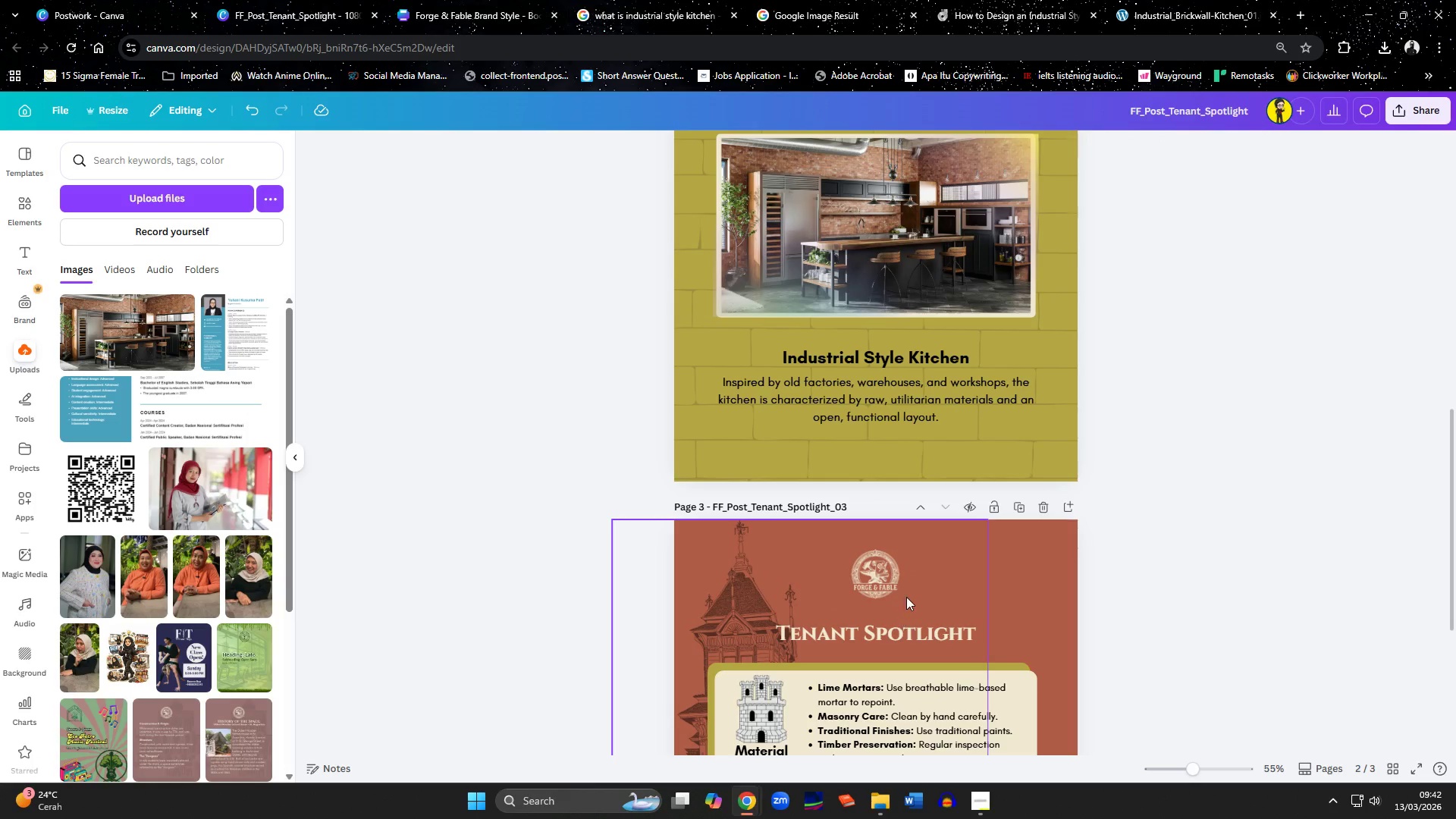 
scroll: coordinate [908, 588], scroll_direction: down, amount: 2.0
 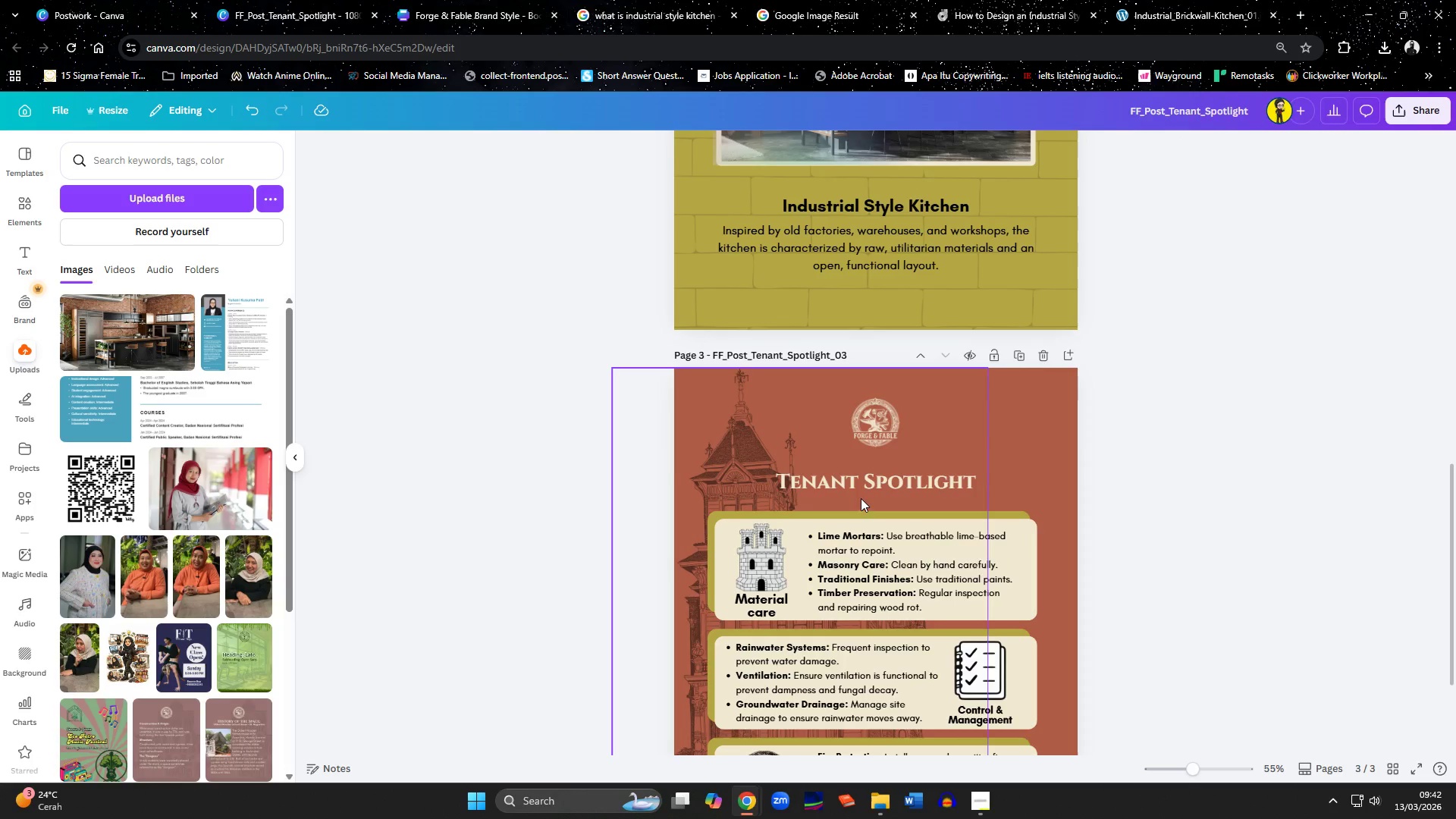 
left_click([859, 479])
 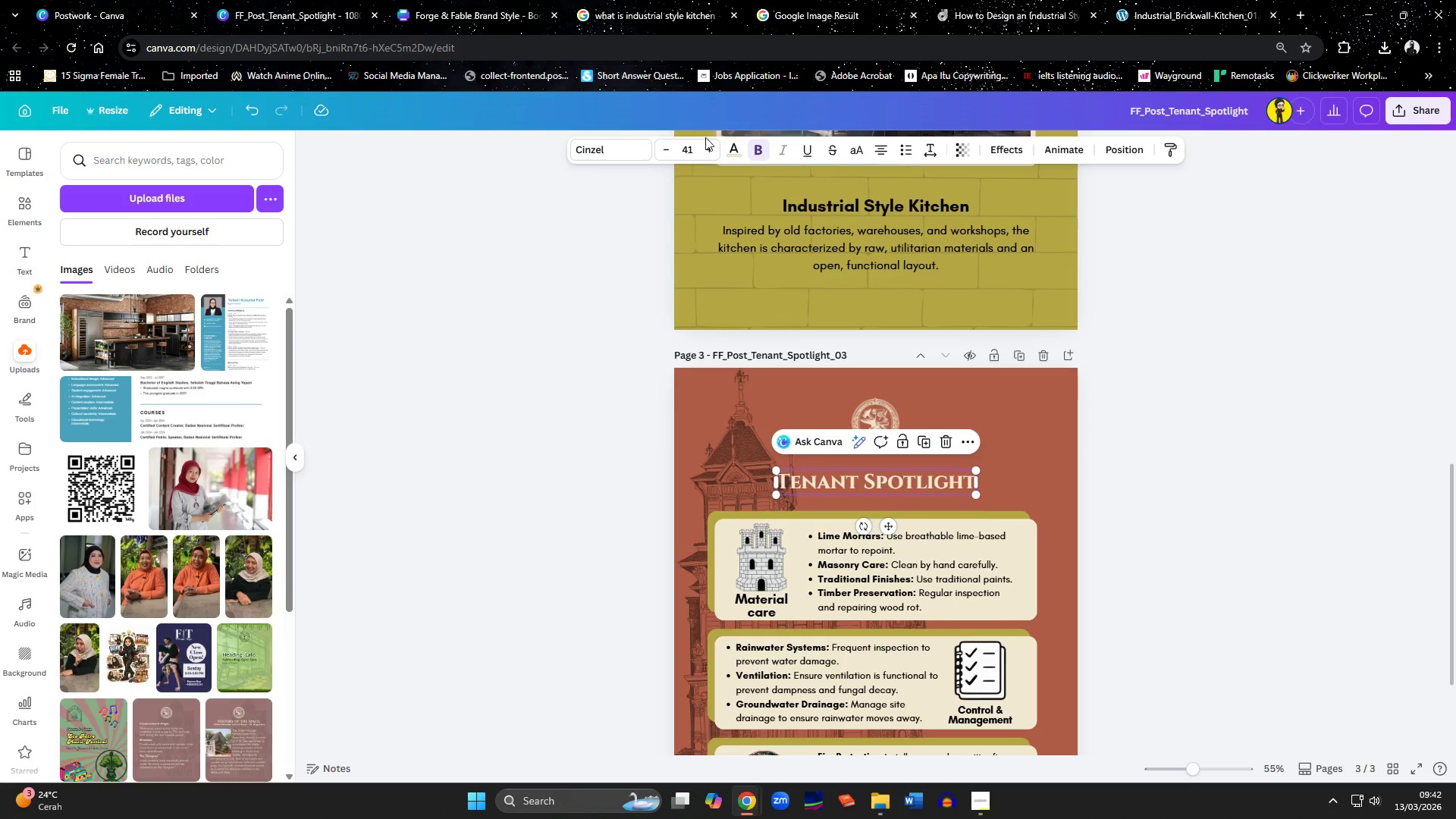 
double_click([708, 146])
 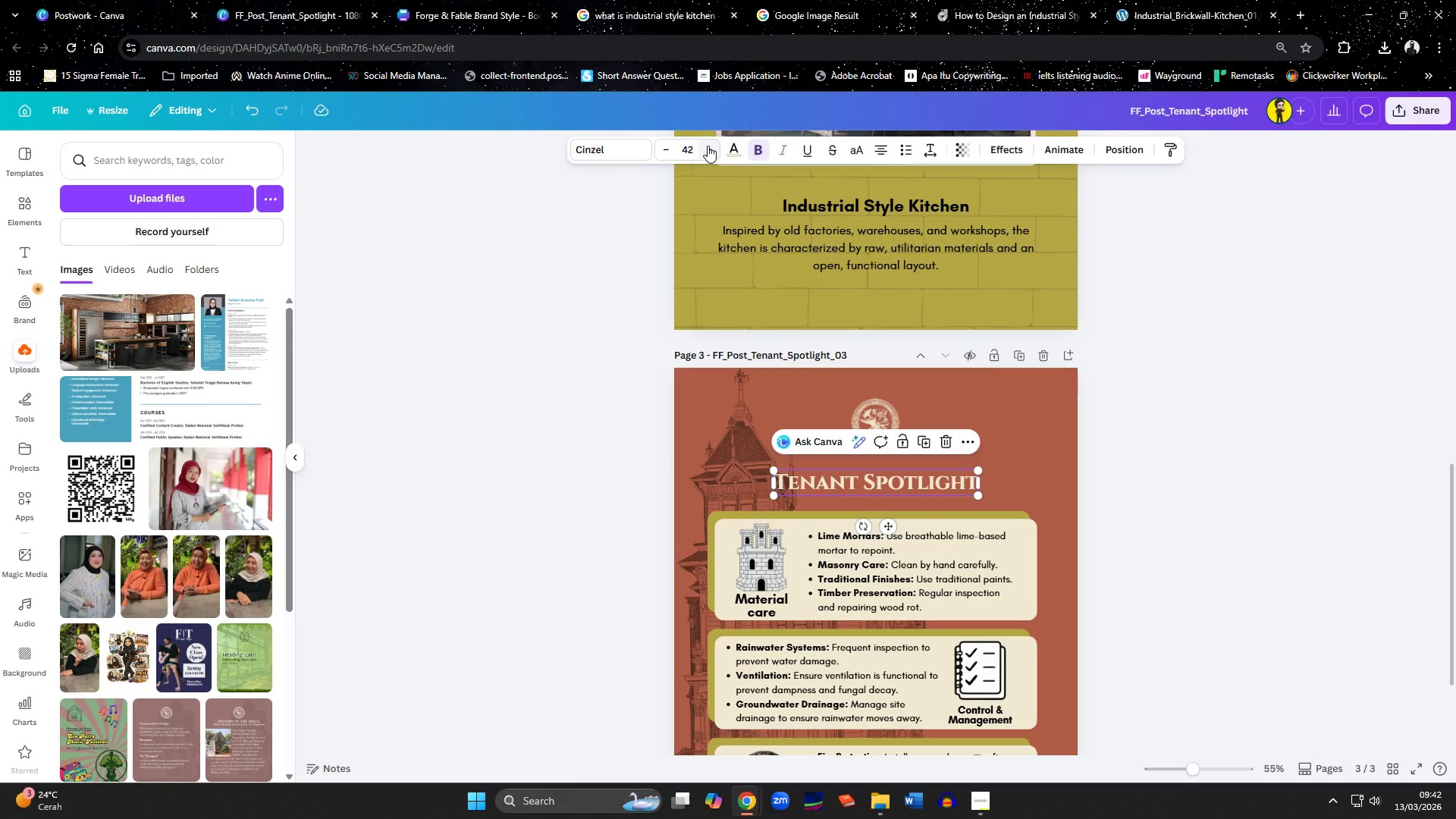 
triple_click([708, 146])
 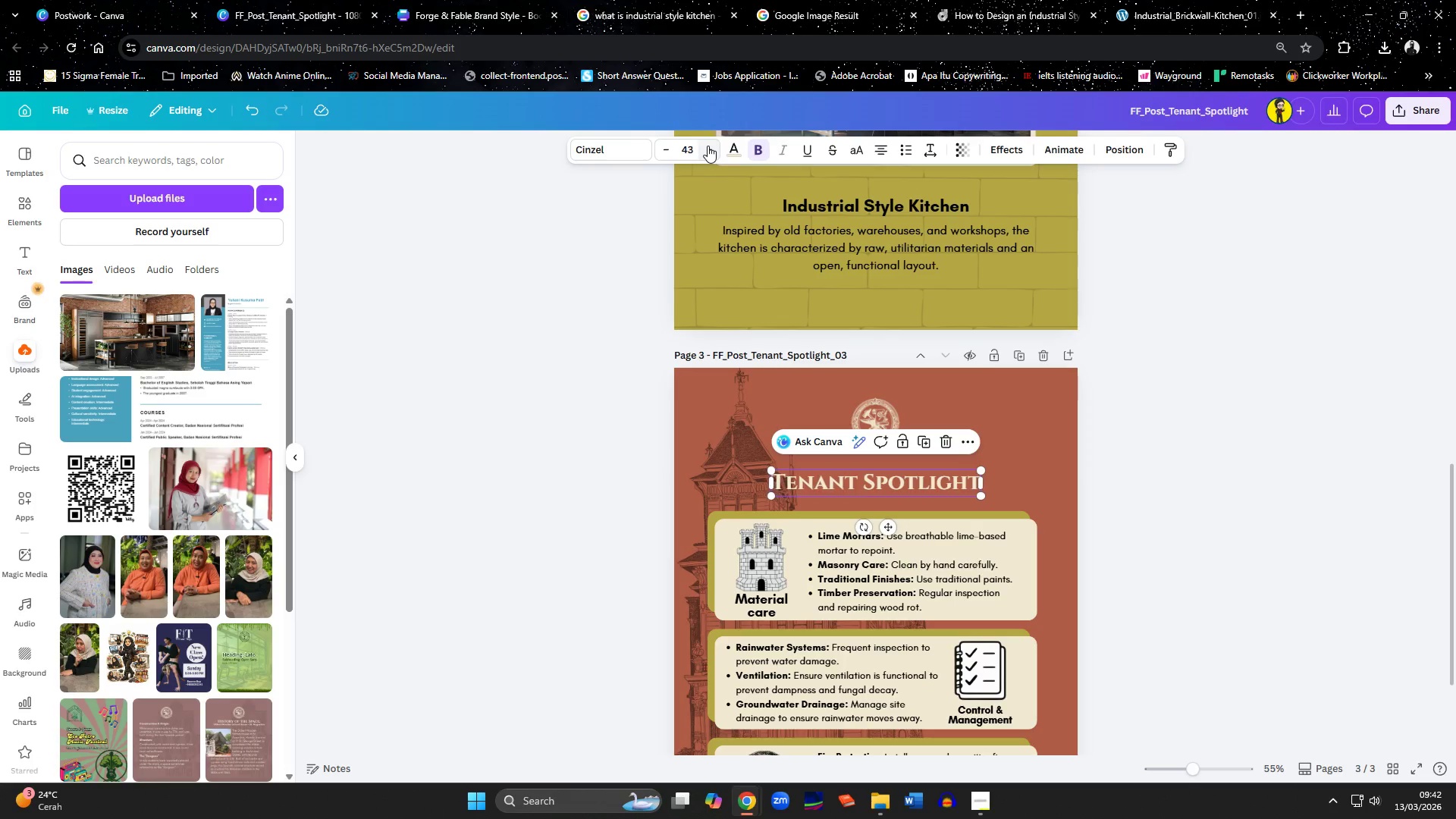 
triple_click([708, 146])
 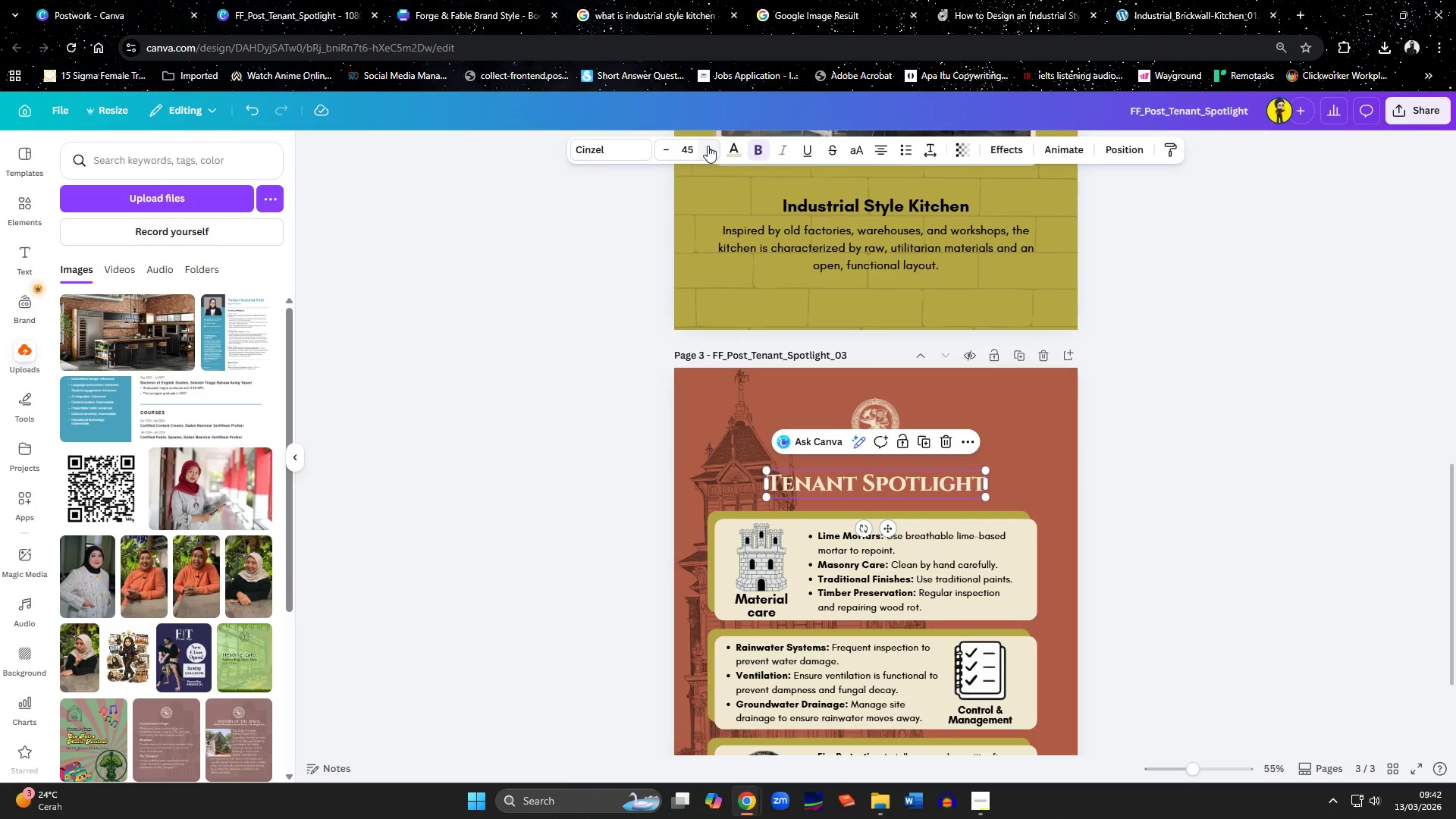 
triple_click([708, 146])
 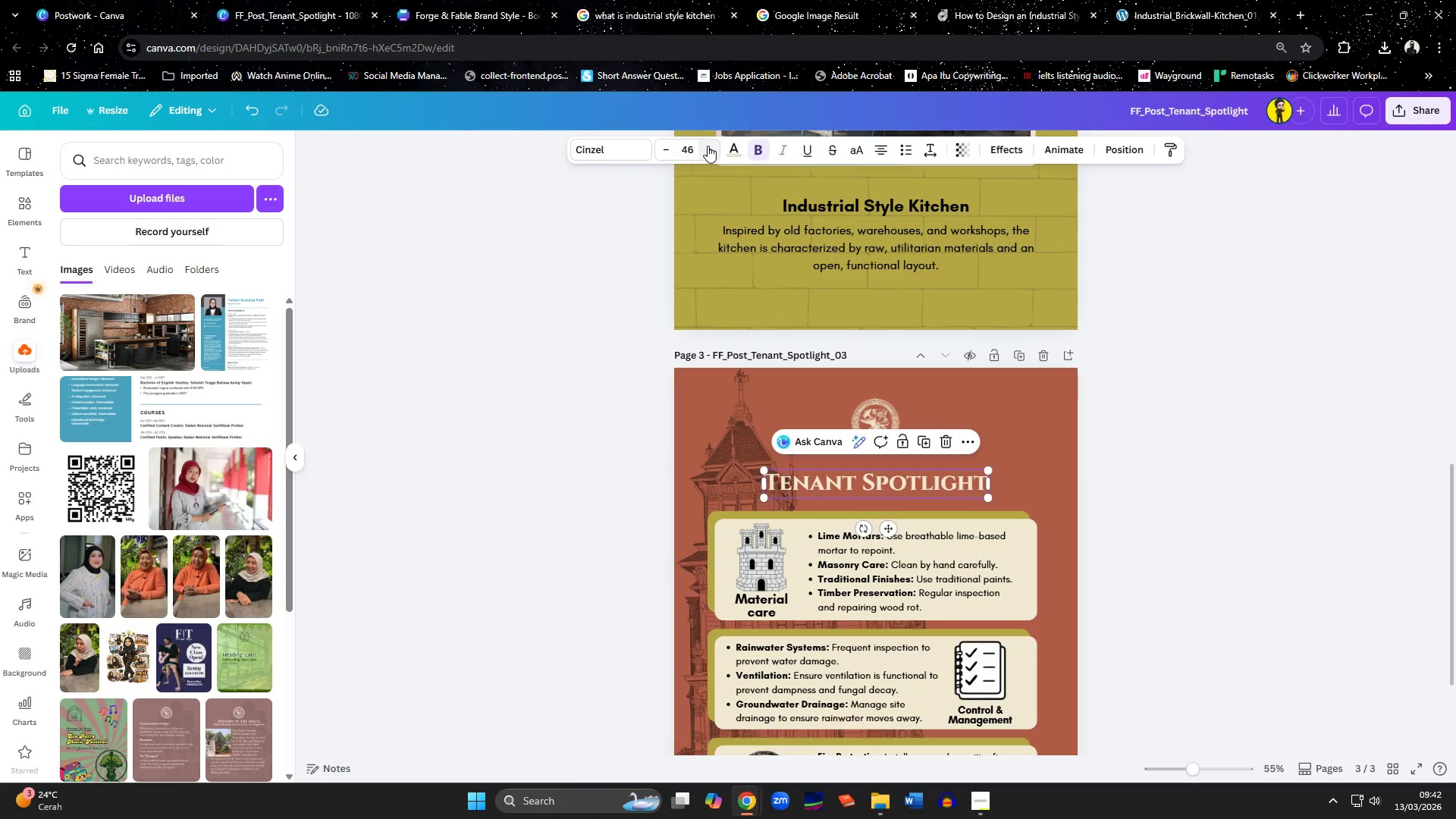 
triple_click([708, 146])
 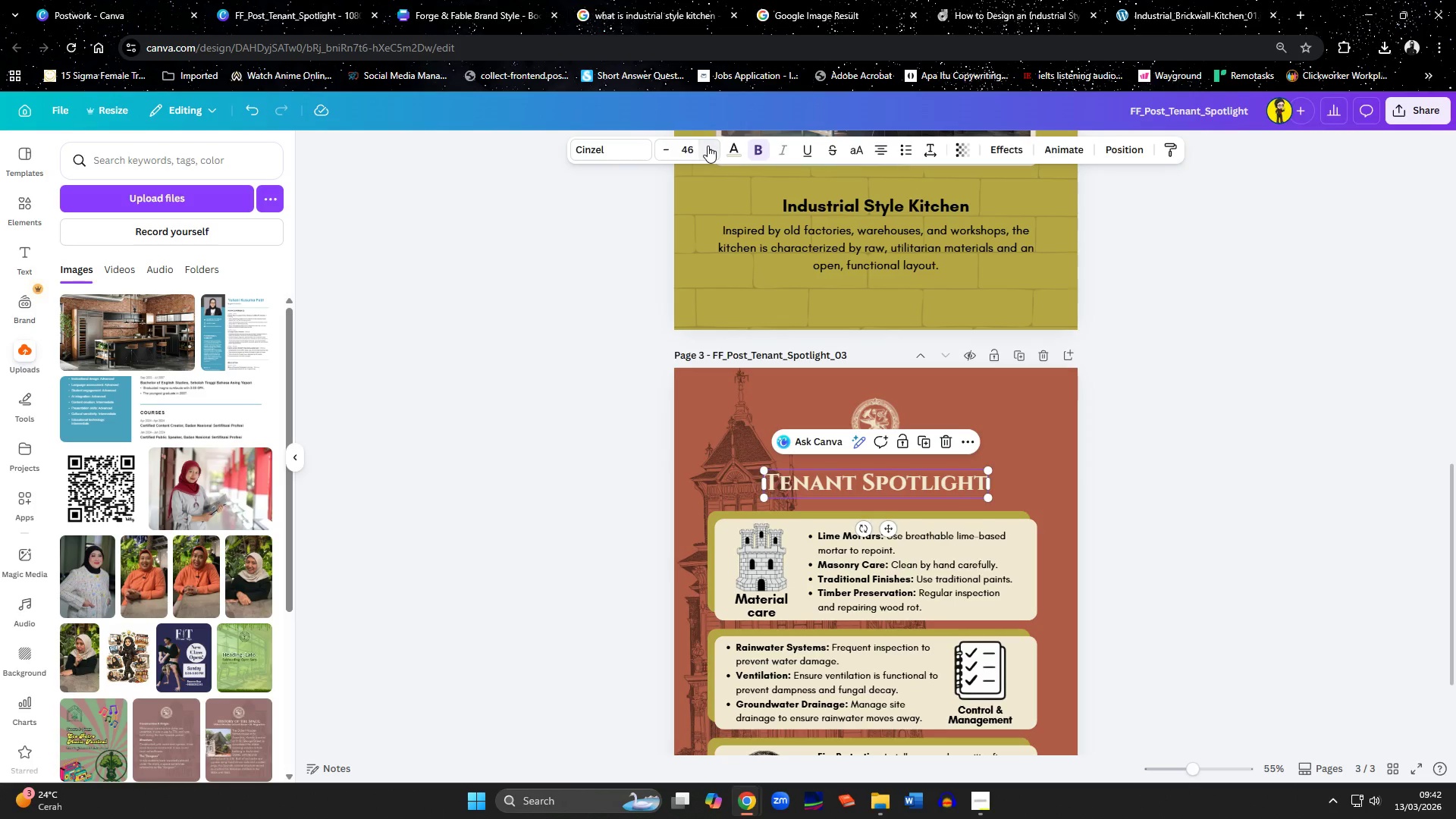 
triple_click([708, 146])
 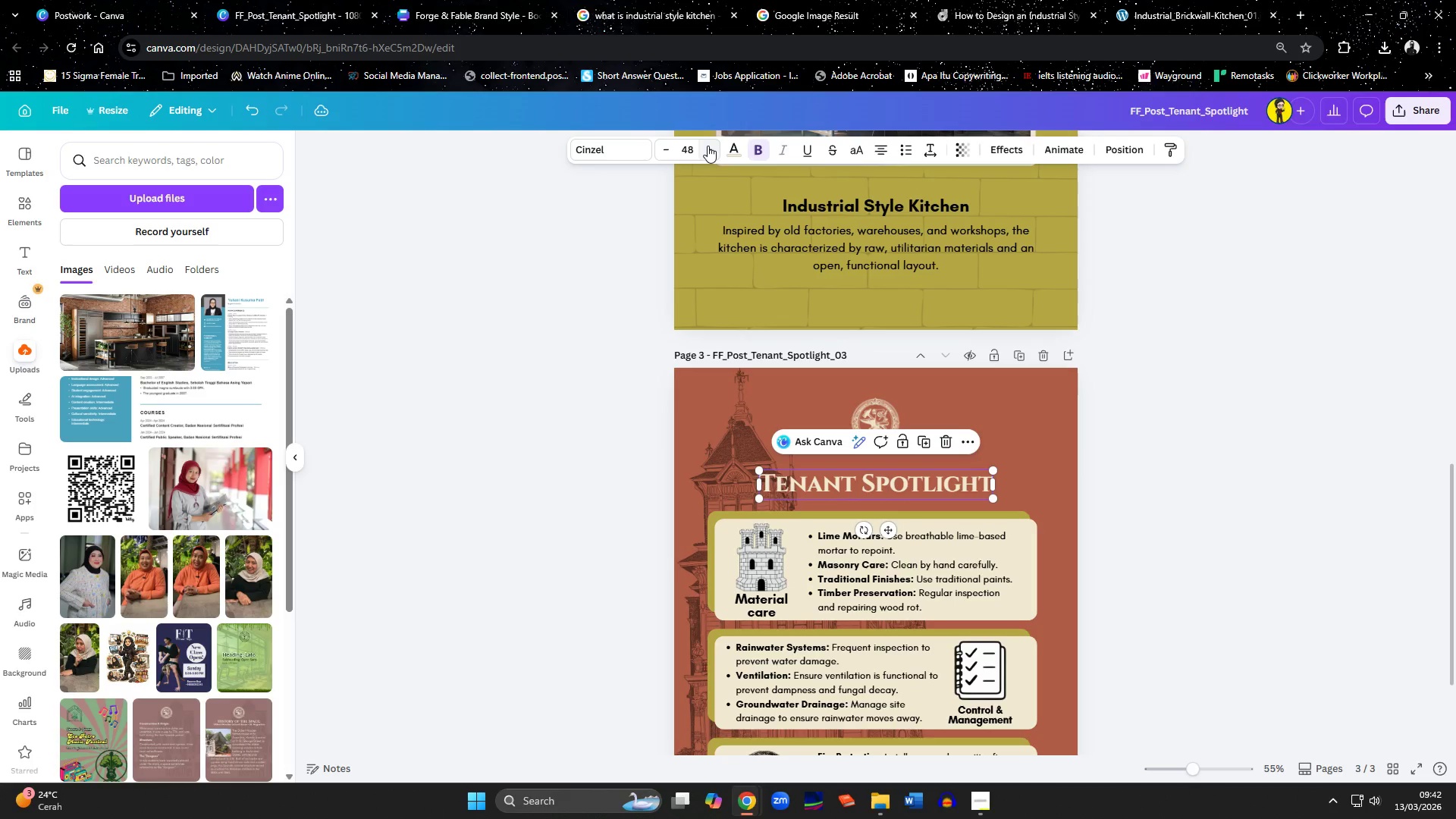 
triple_click([708, 146])
 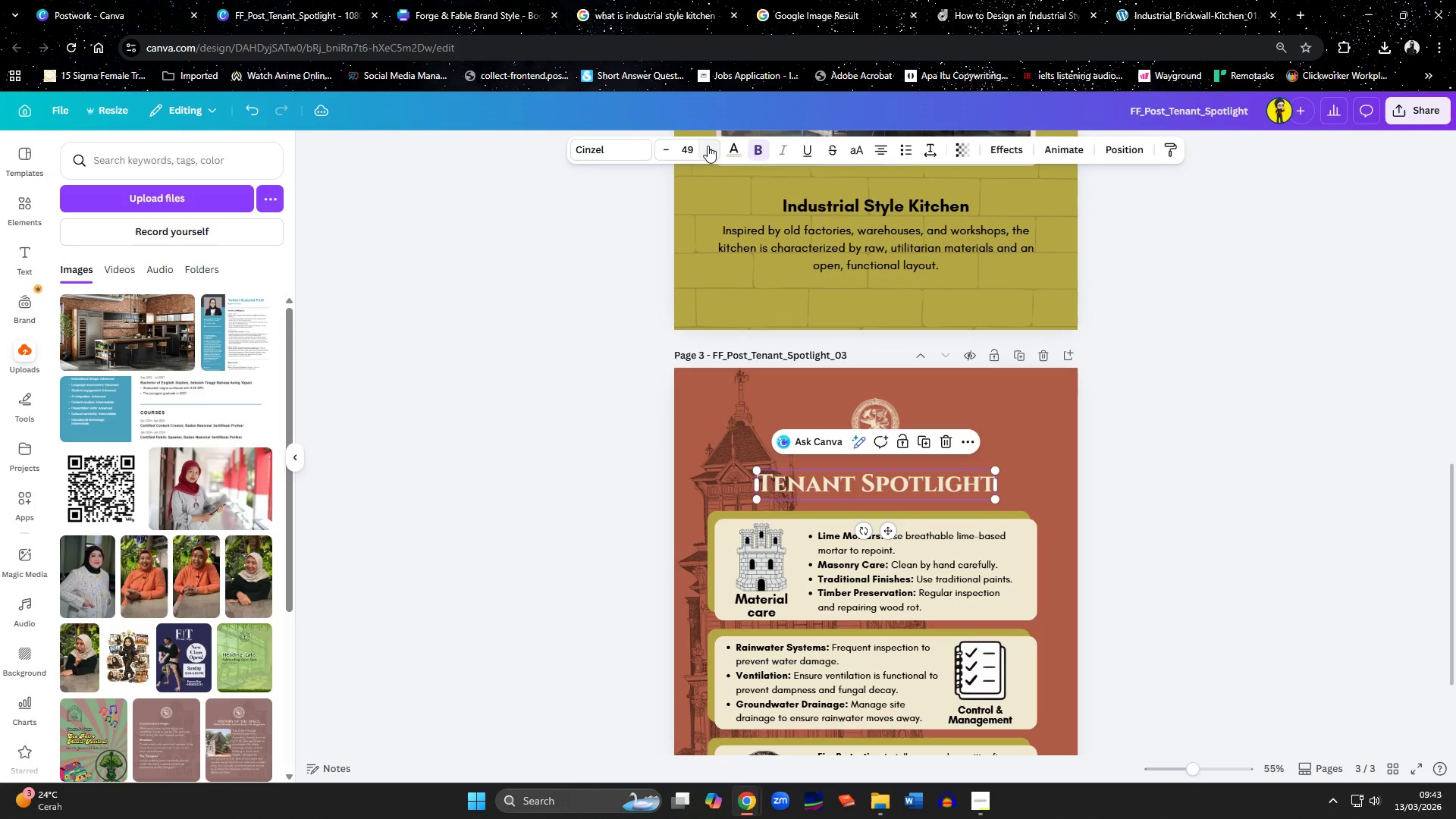 
triple_click([708, 146])
 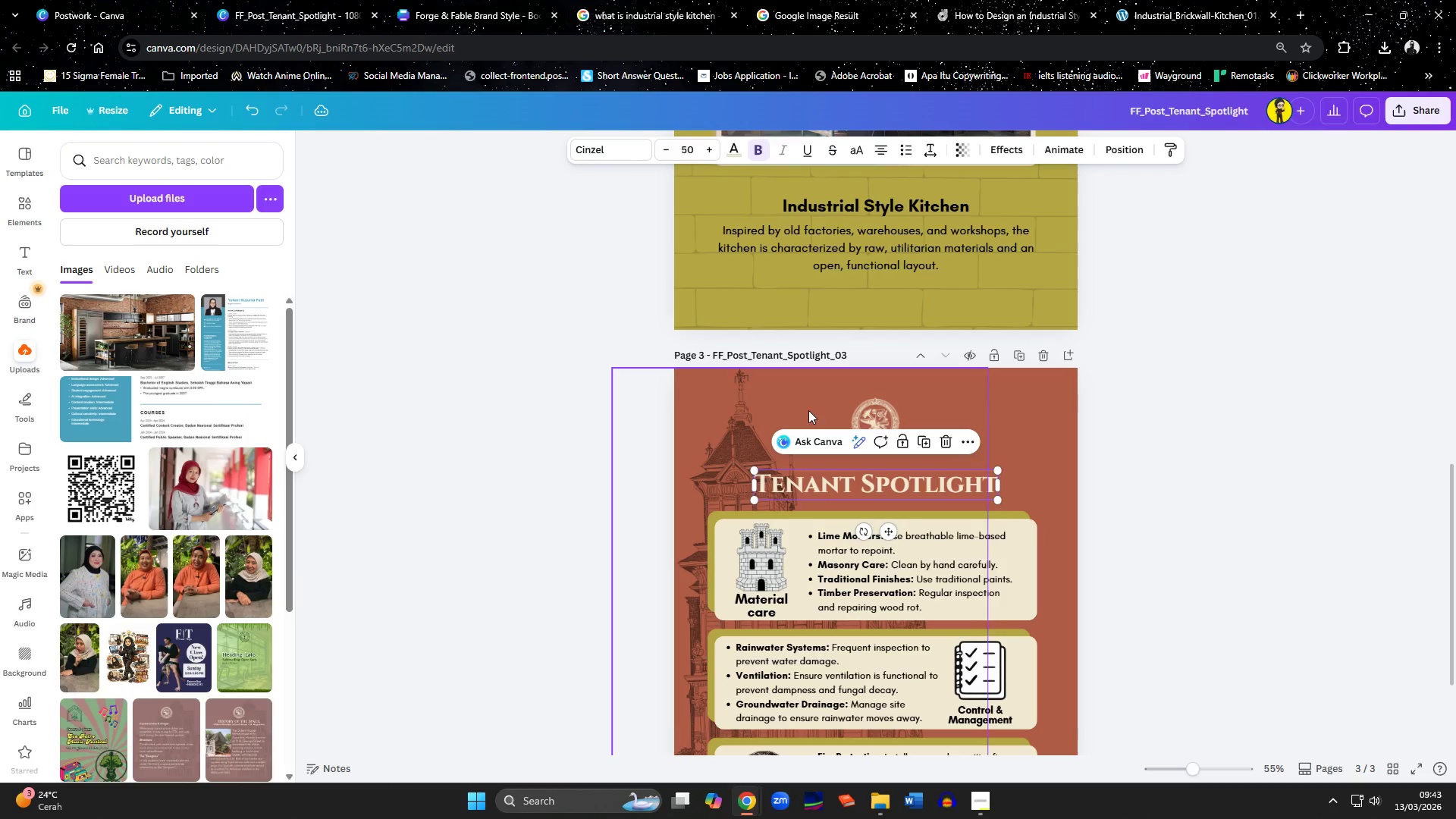 
left_click([866, 418])
 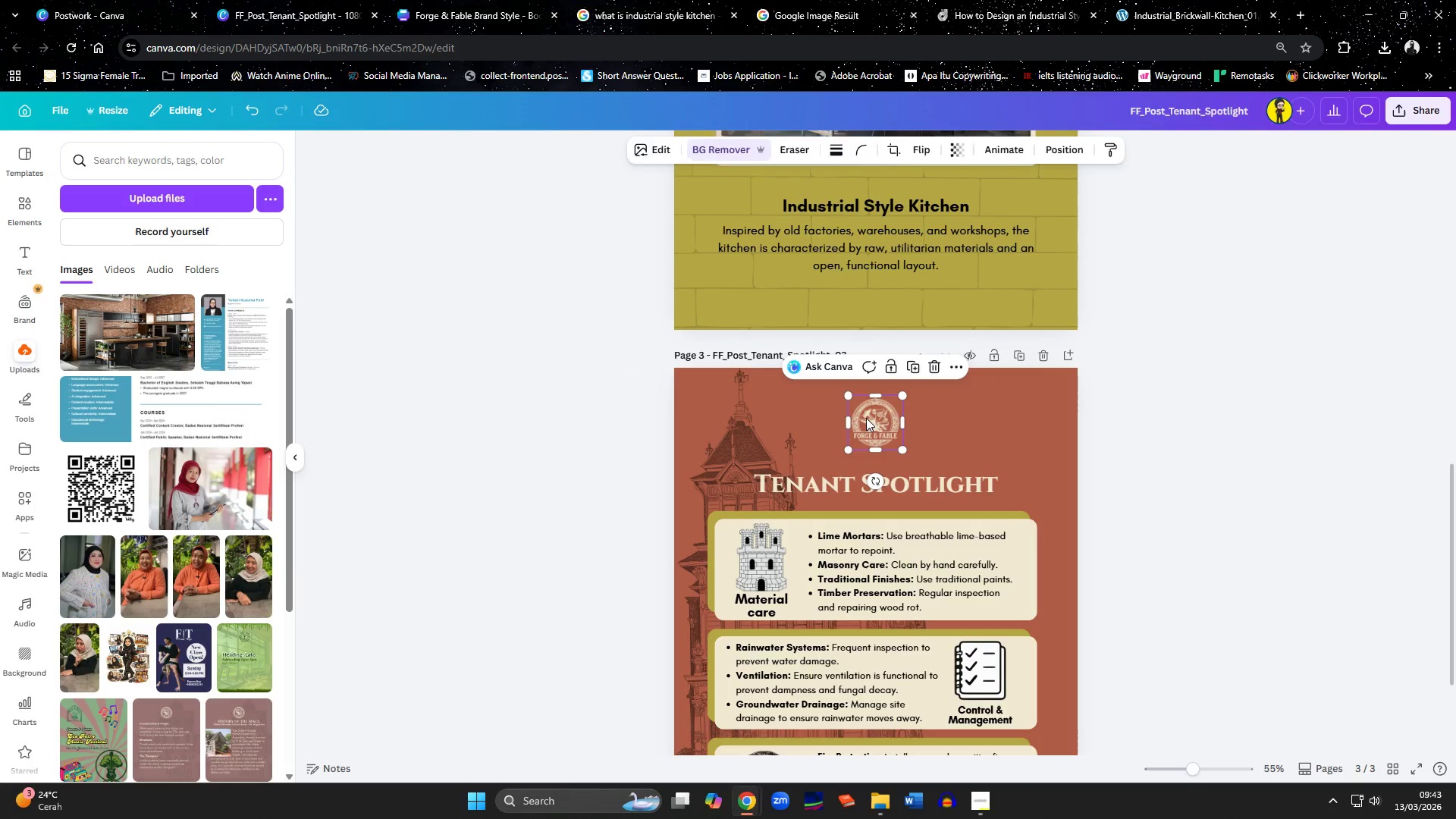 
key(Control+V)
 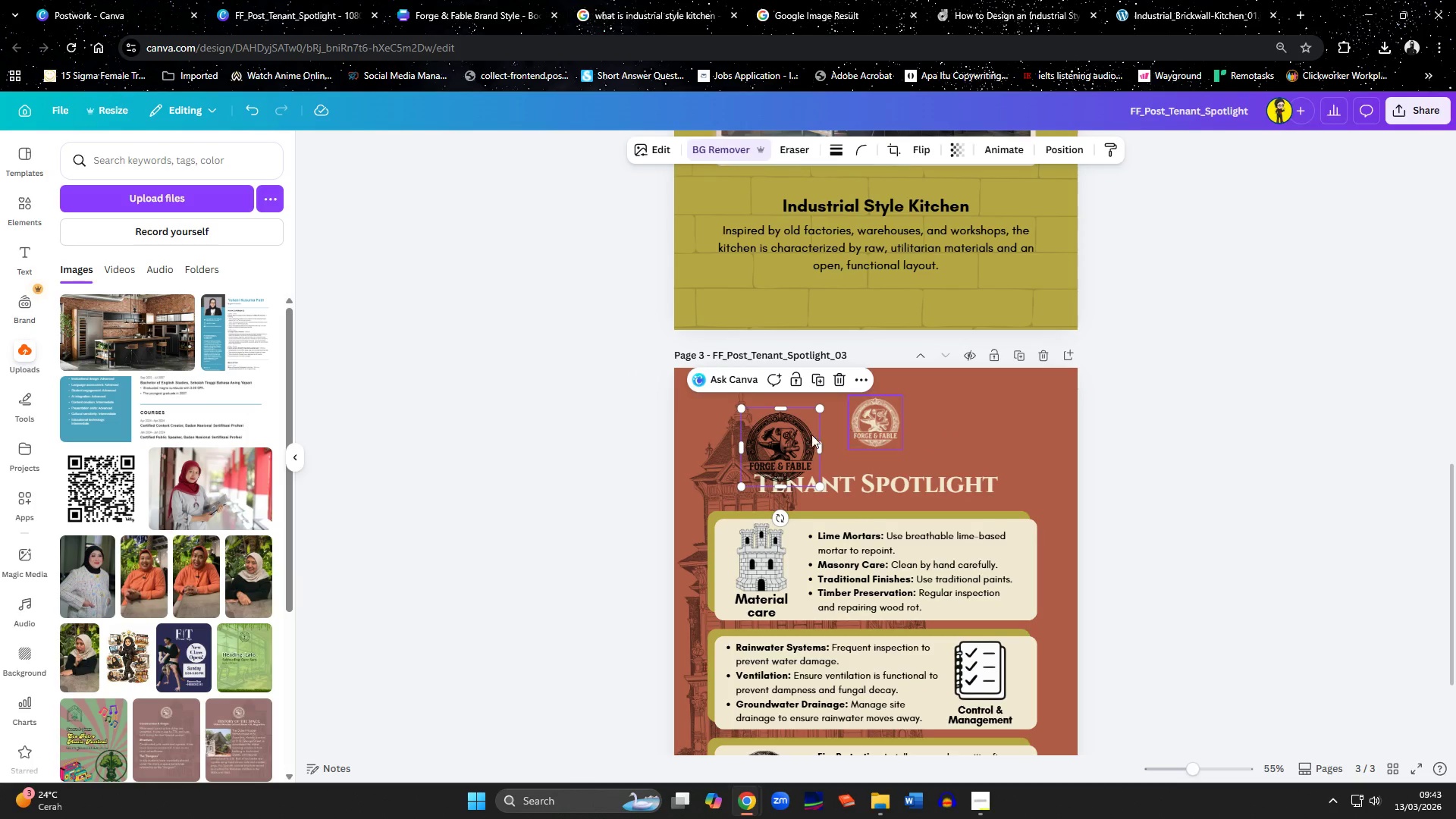 
left_click_drag(start_coordinate=[794, 435], to_coordinate=[888, 417])
 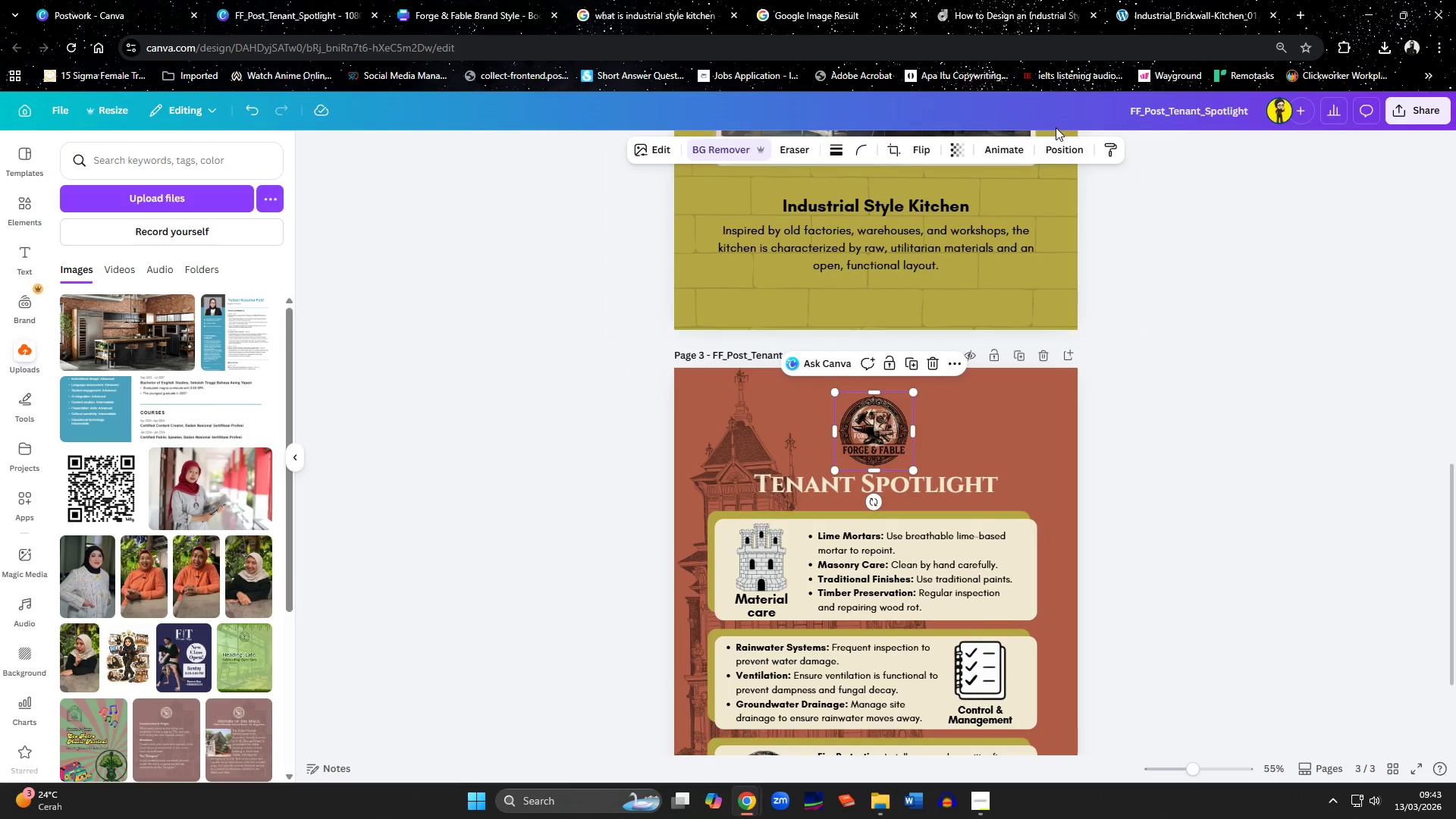 
left_click([1055, 152])
 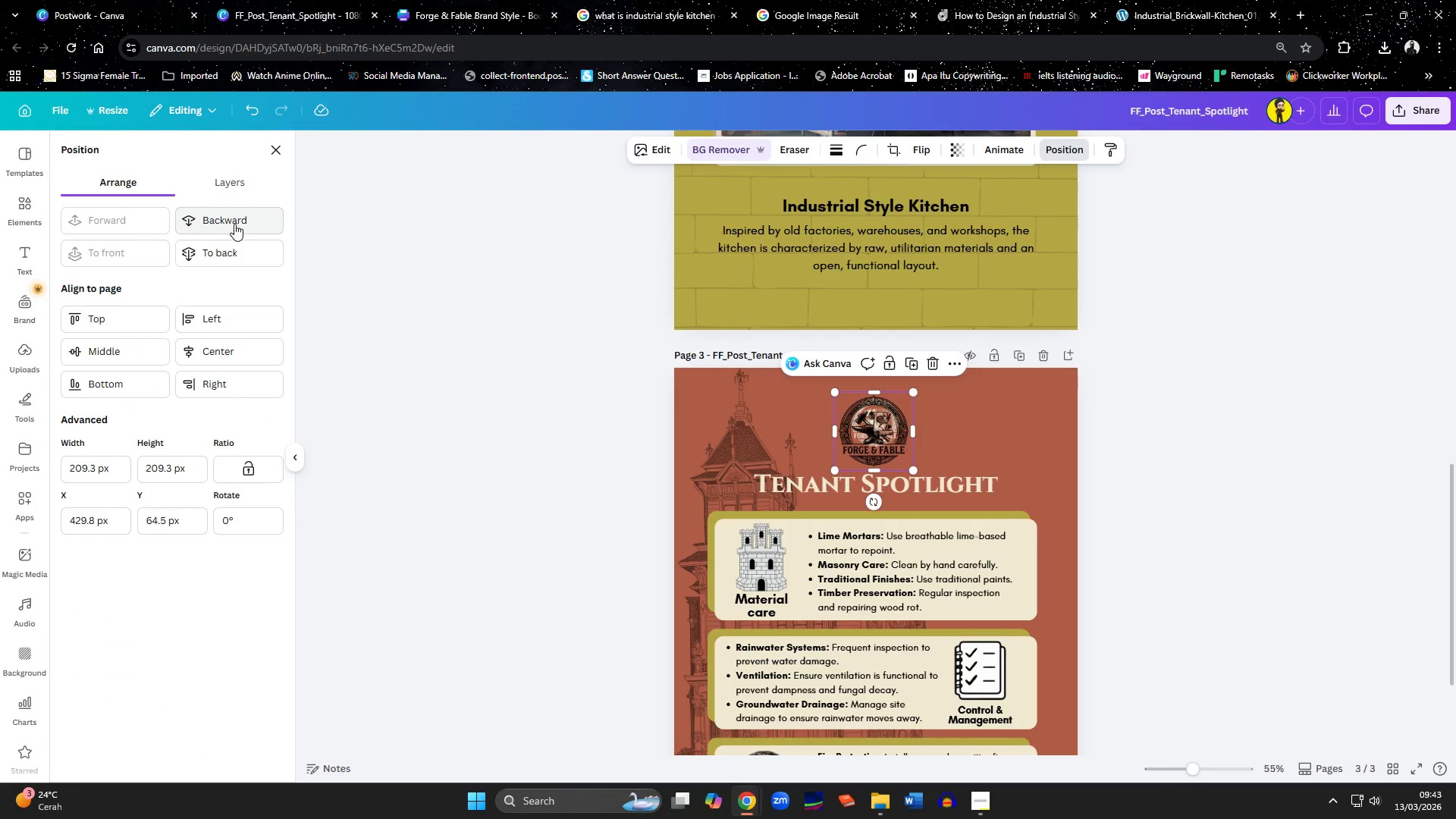 
left_click([228, 250])
 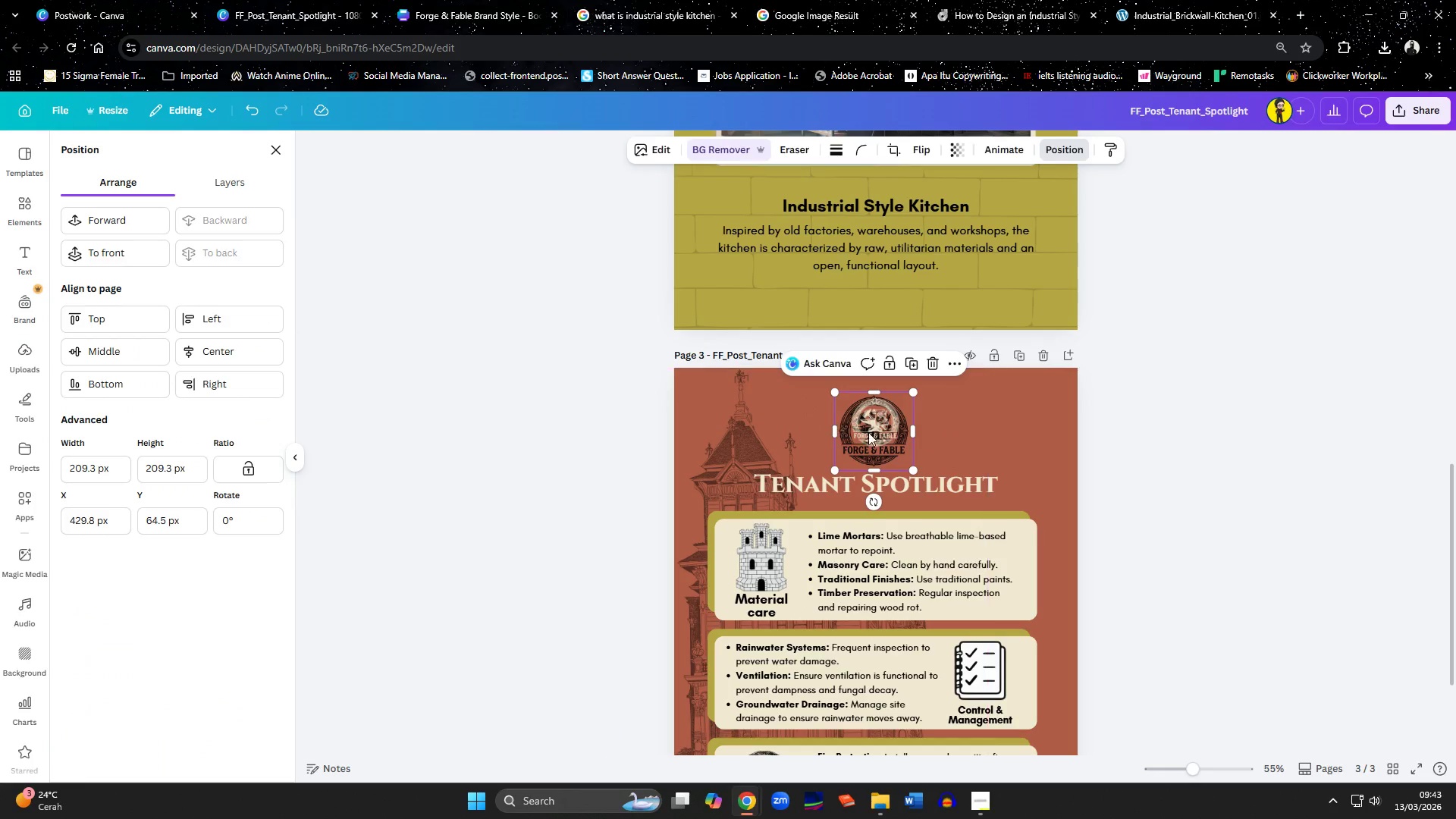 
left_click([876, 432])
 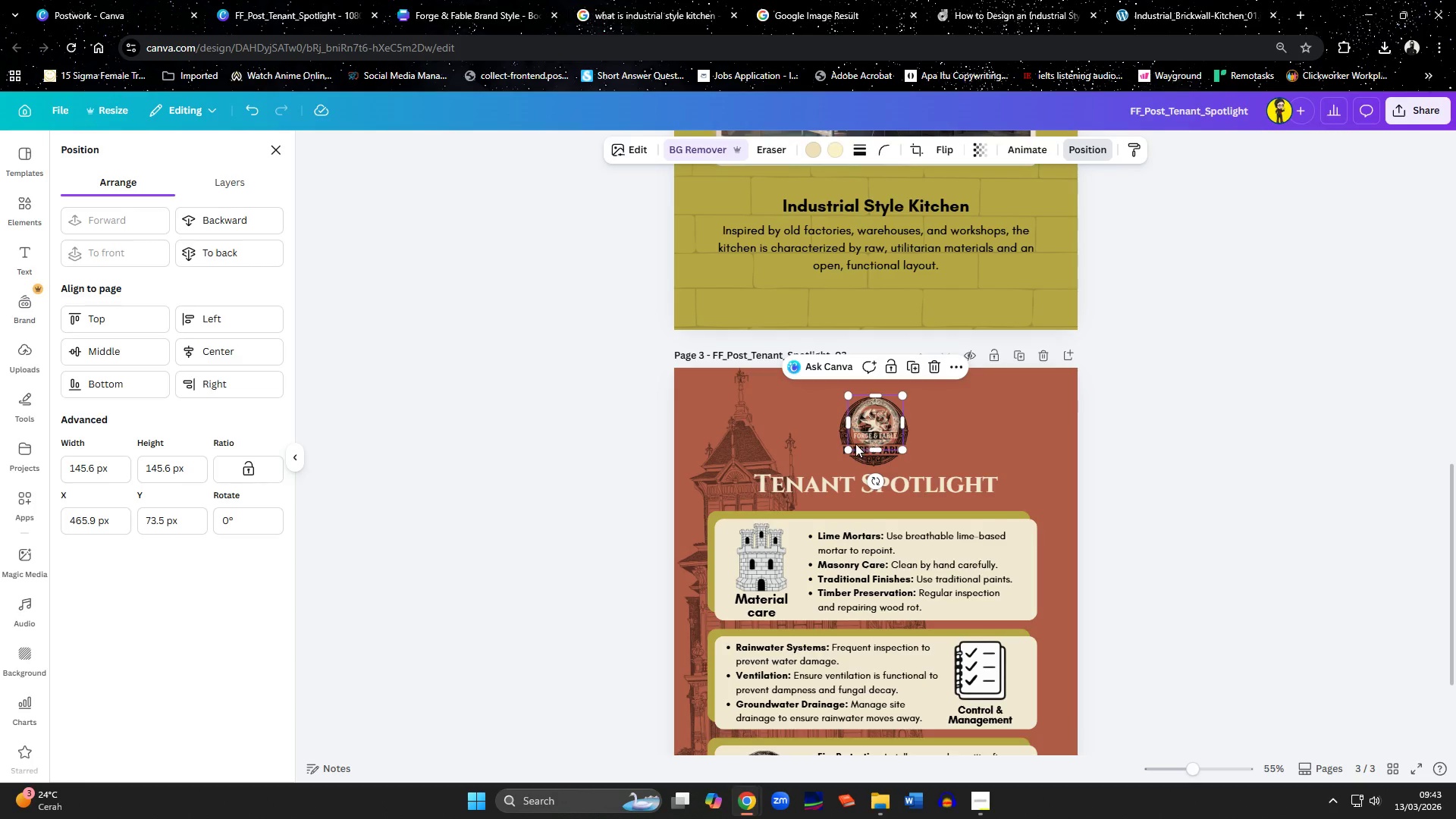 
left_click_drag(start_coordinate=[850, 447], to_coordinate=[842, 461])
 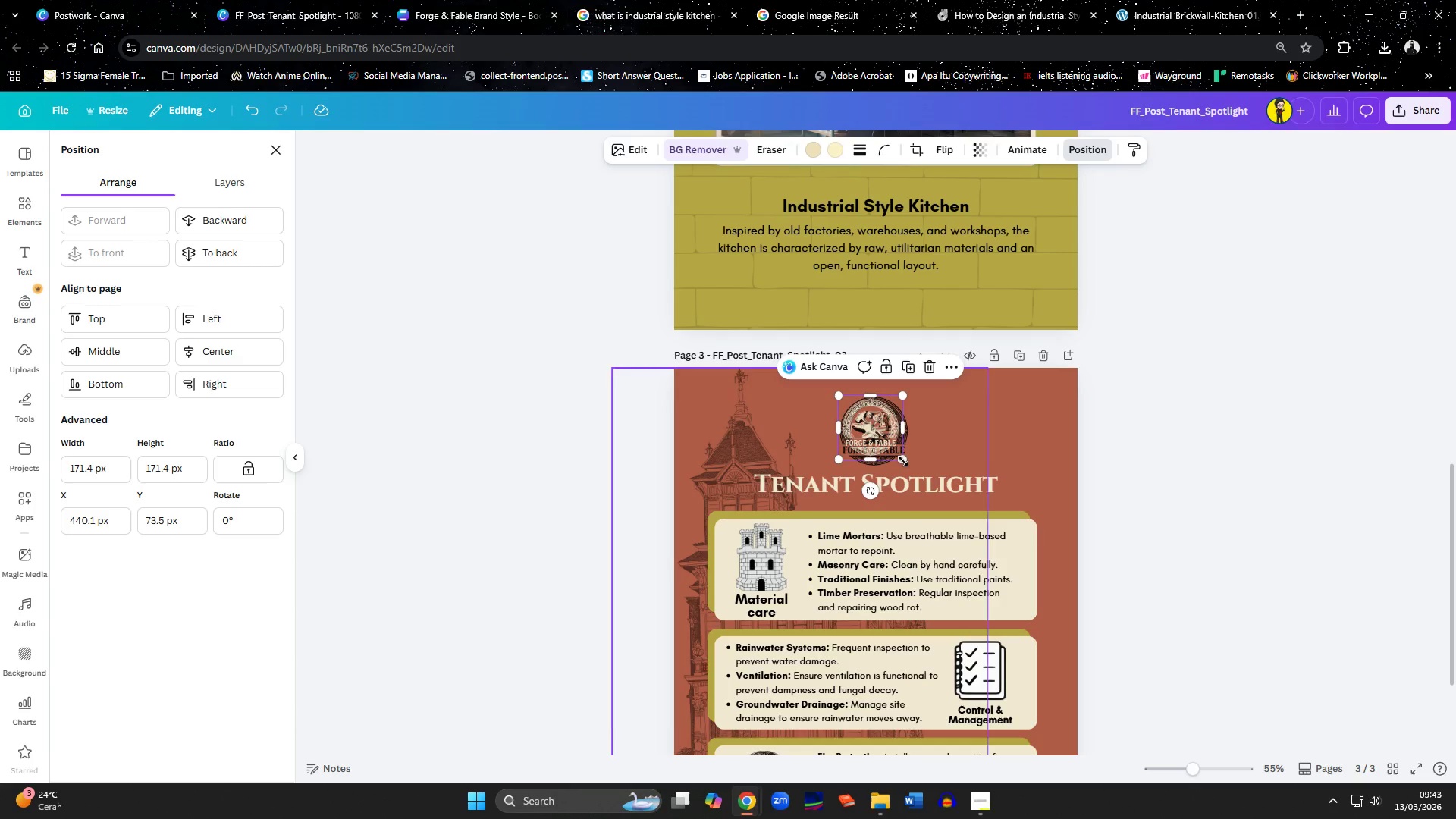 
left_click_drag(start_coordinate=[903, 461], to_coordinate=[915, 469])
 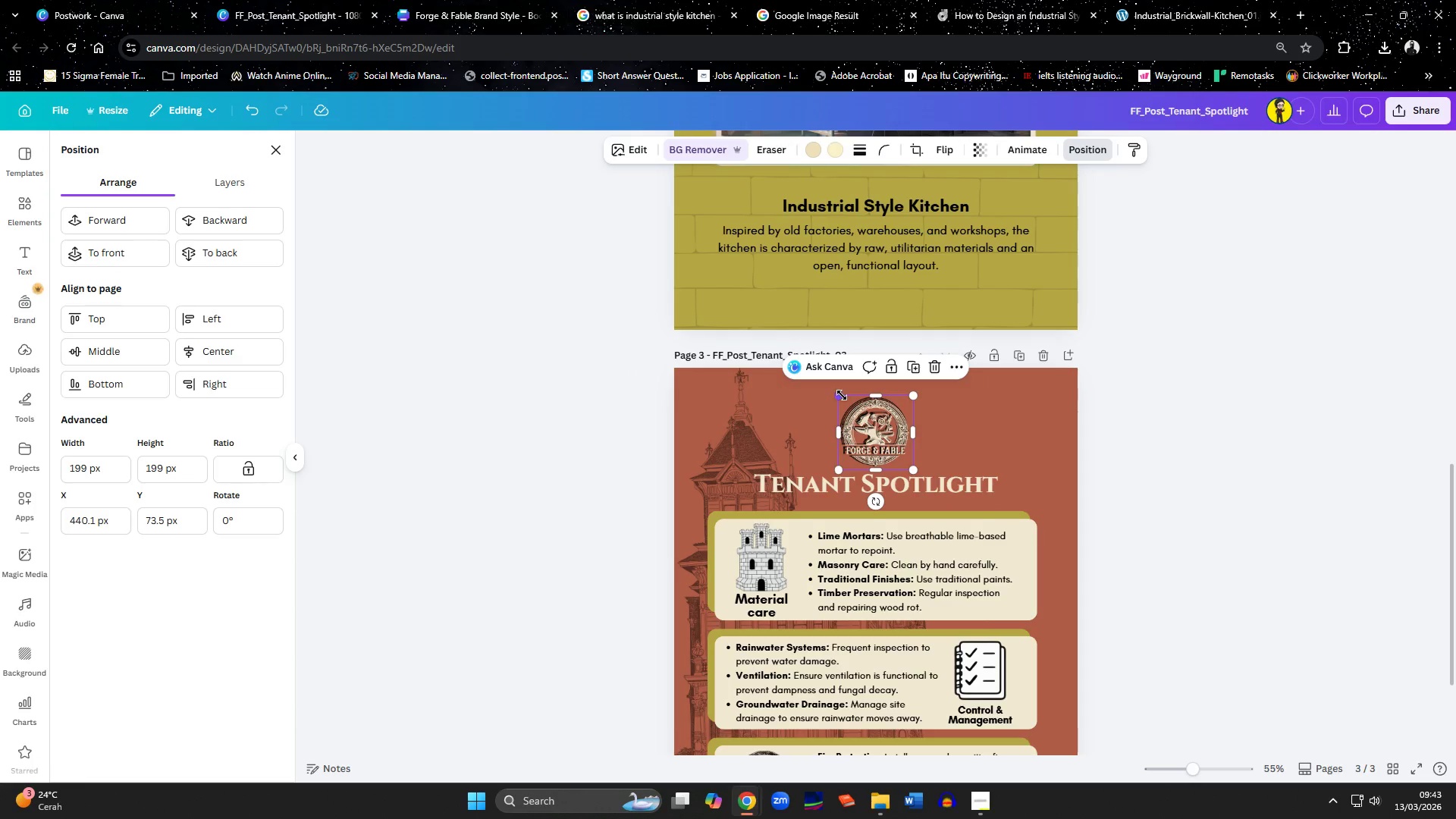 
left_click_drag(start_coordinate=[842, 395], to_coordinate=[836, 392])
 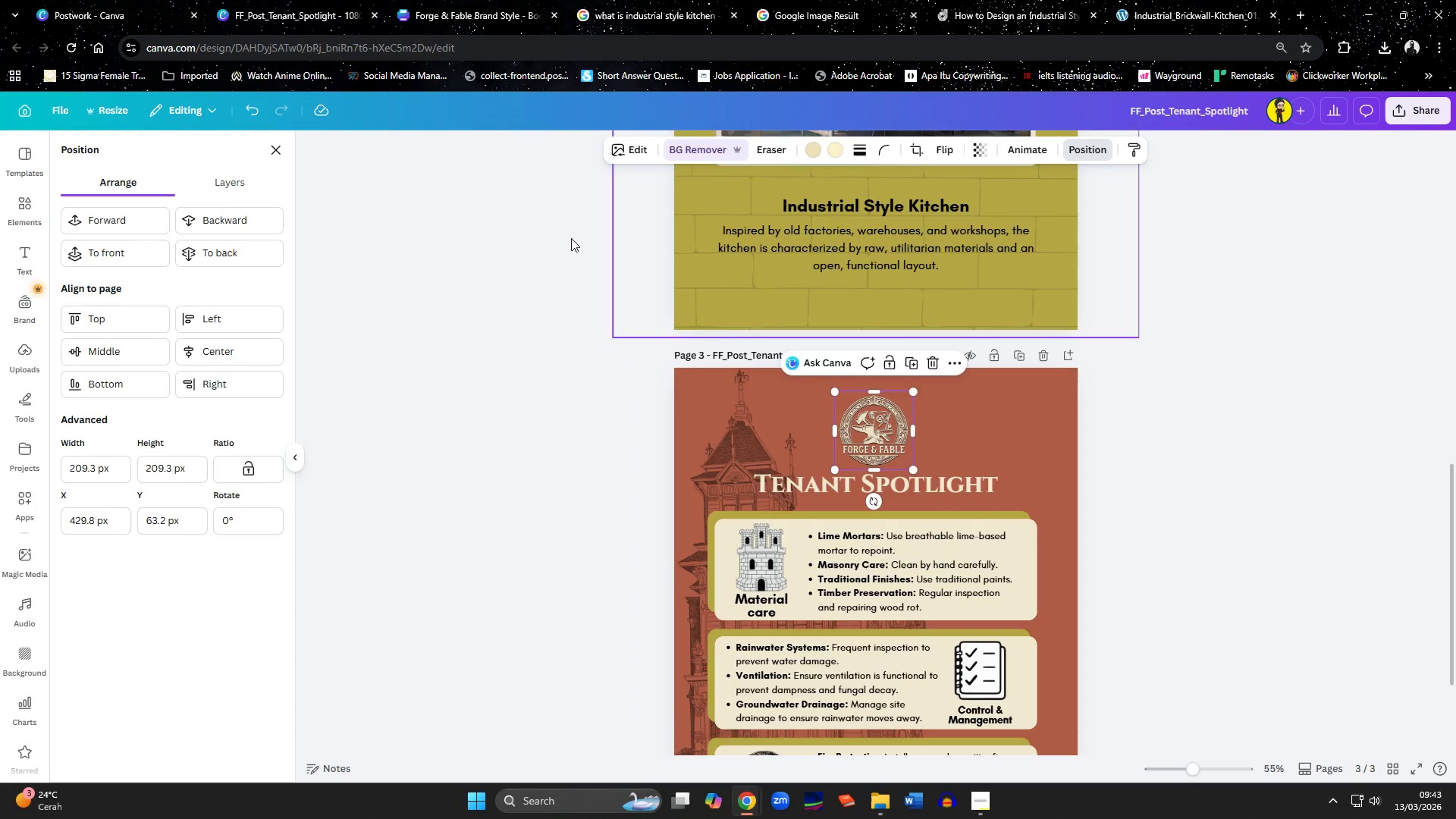 
left_click([250, 256])
 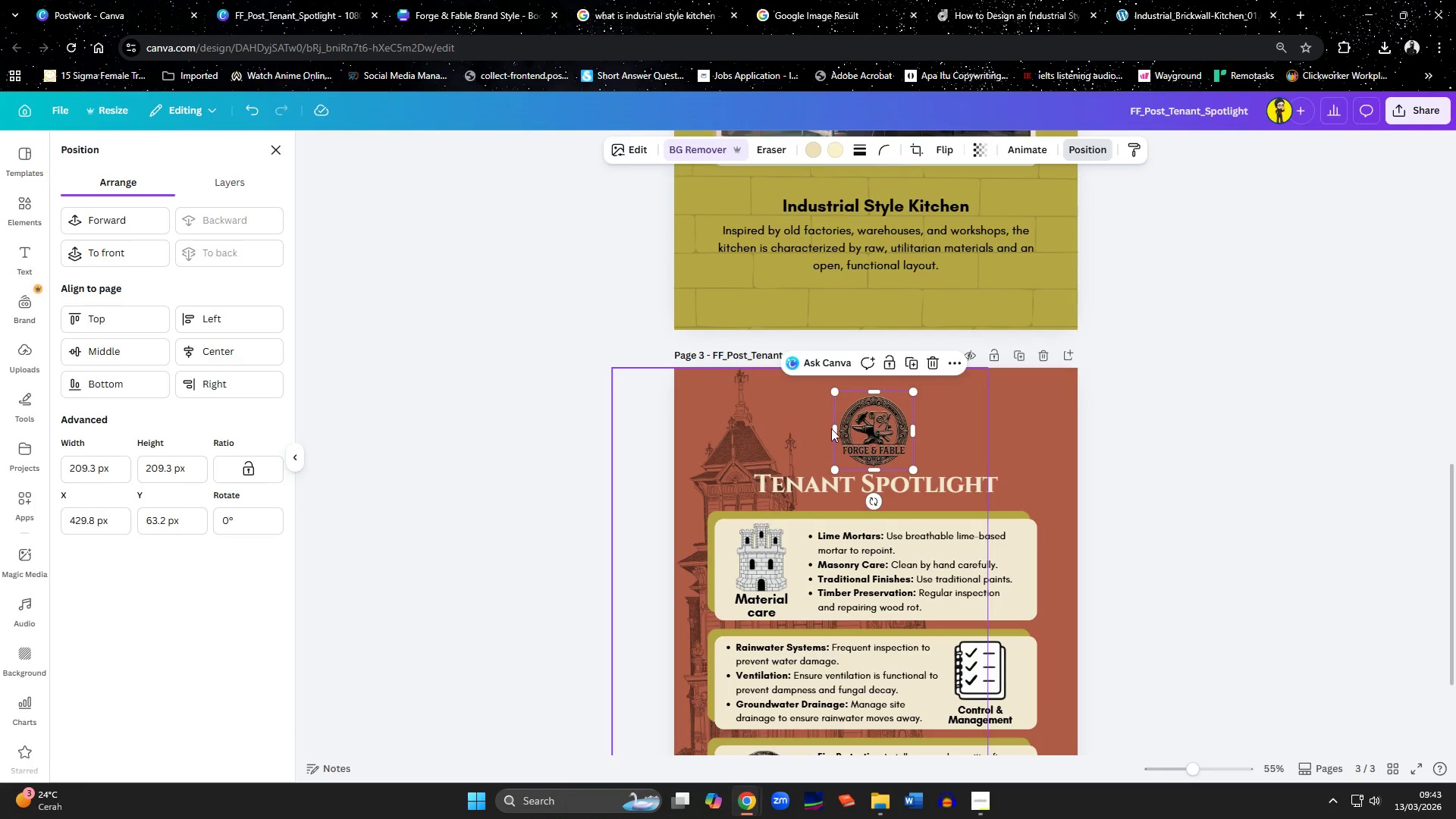 
left_click([875, 430])
 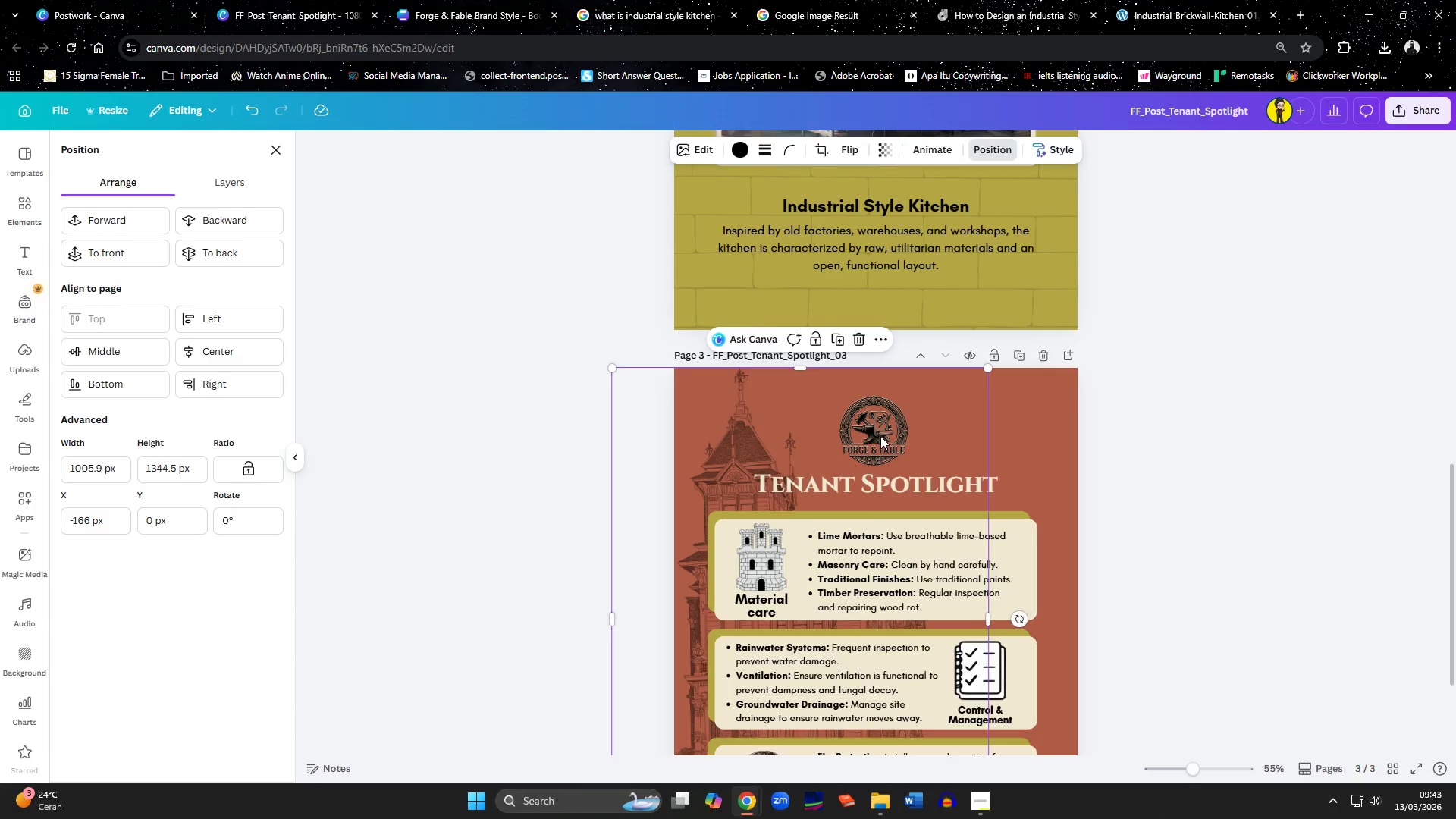 
left_click([1101, 441])
 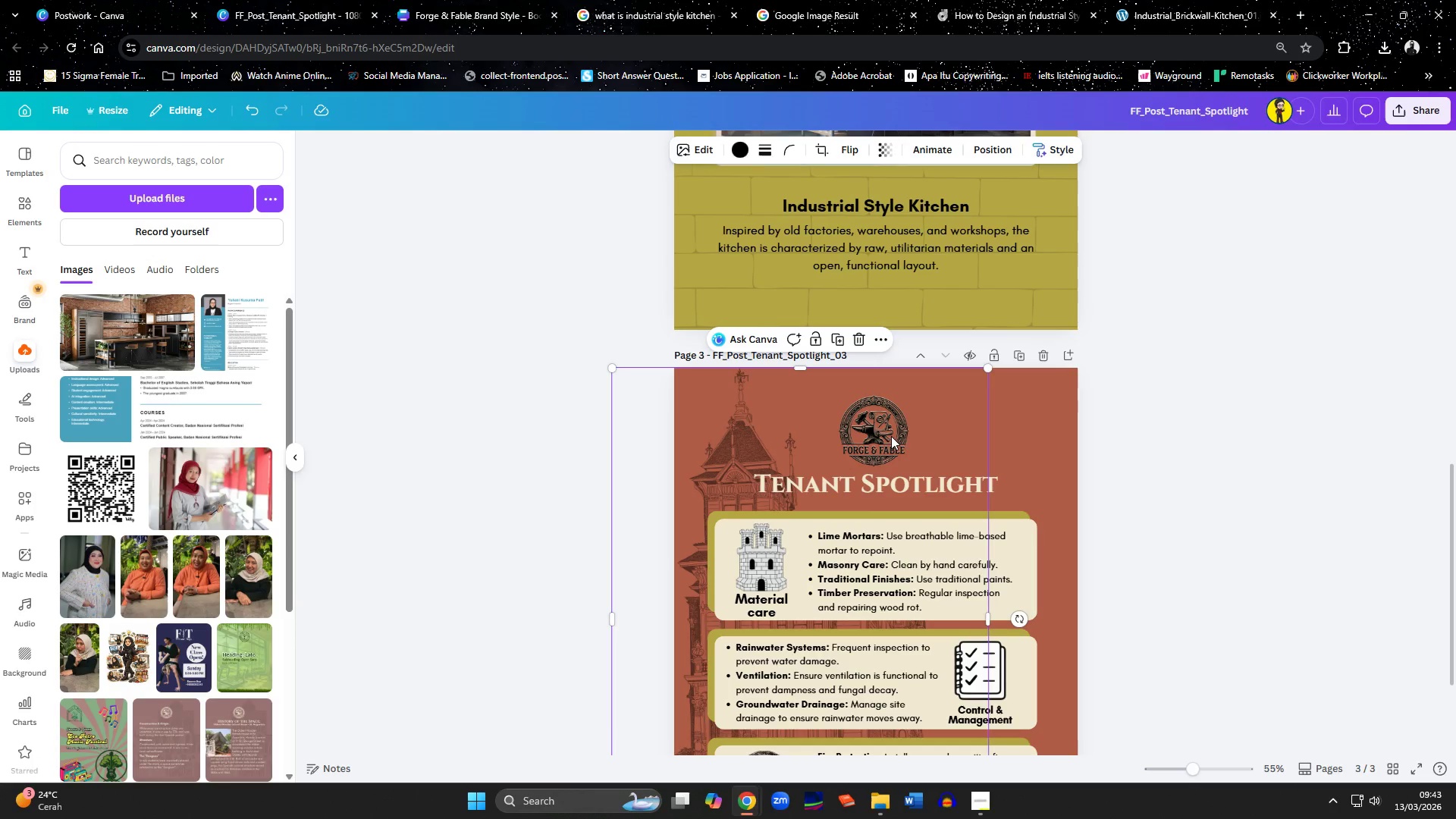 
double_click([1078, 461])
 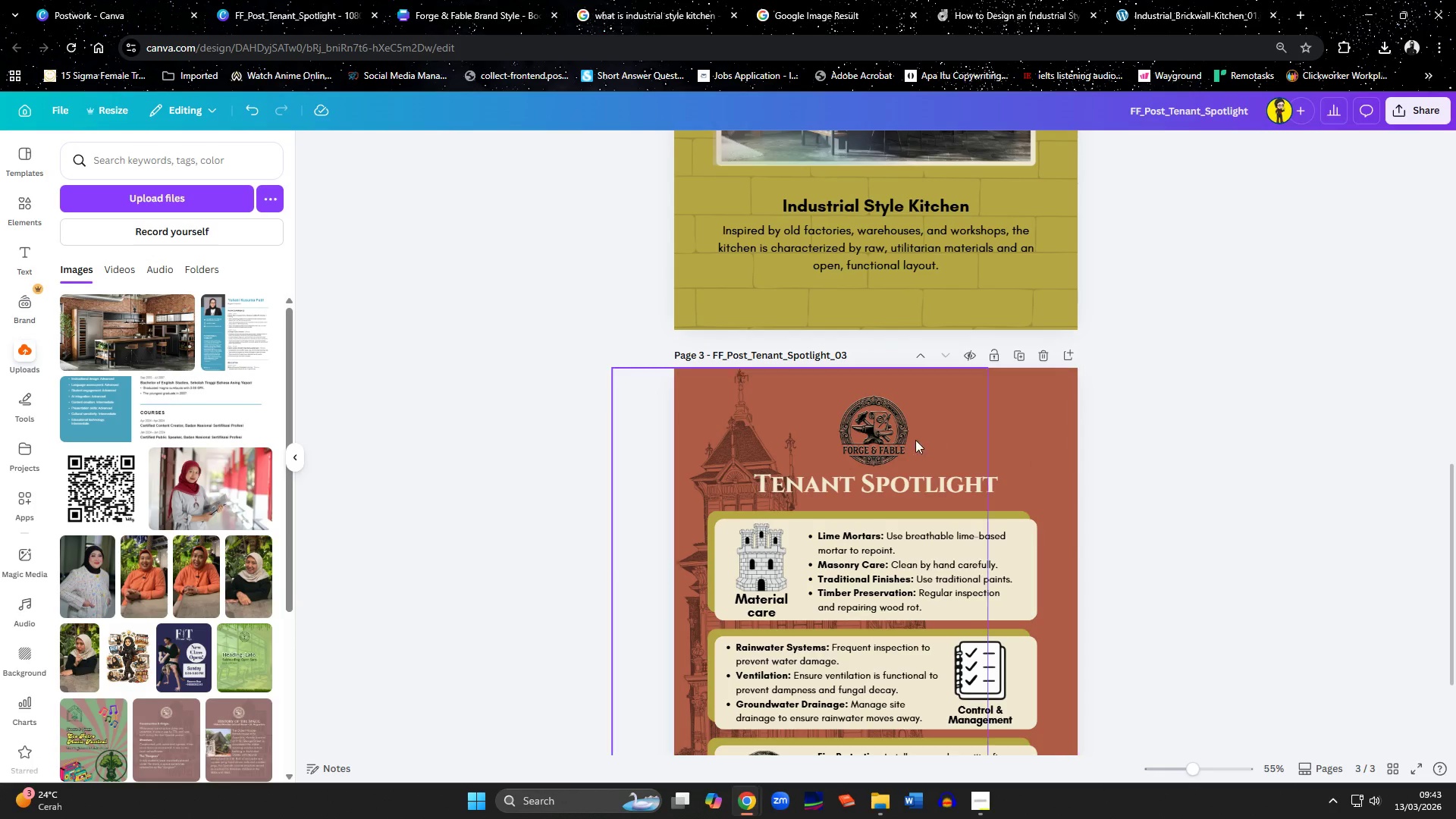 
left_click([883, 435])
 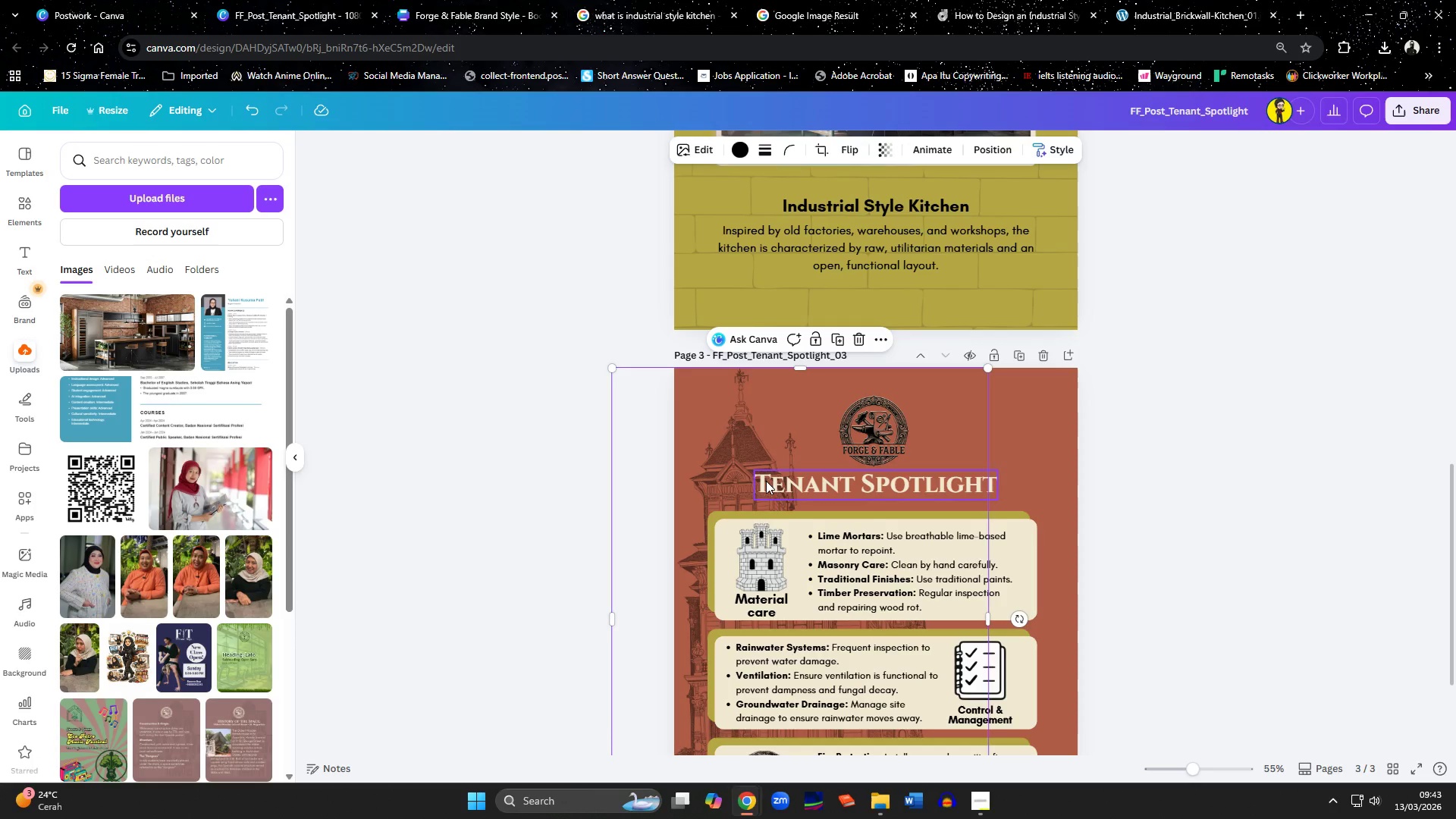 
key(Delete)
 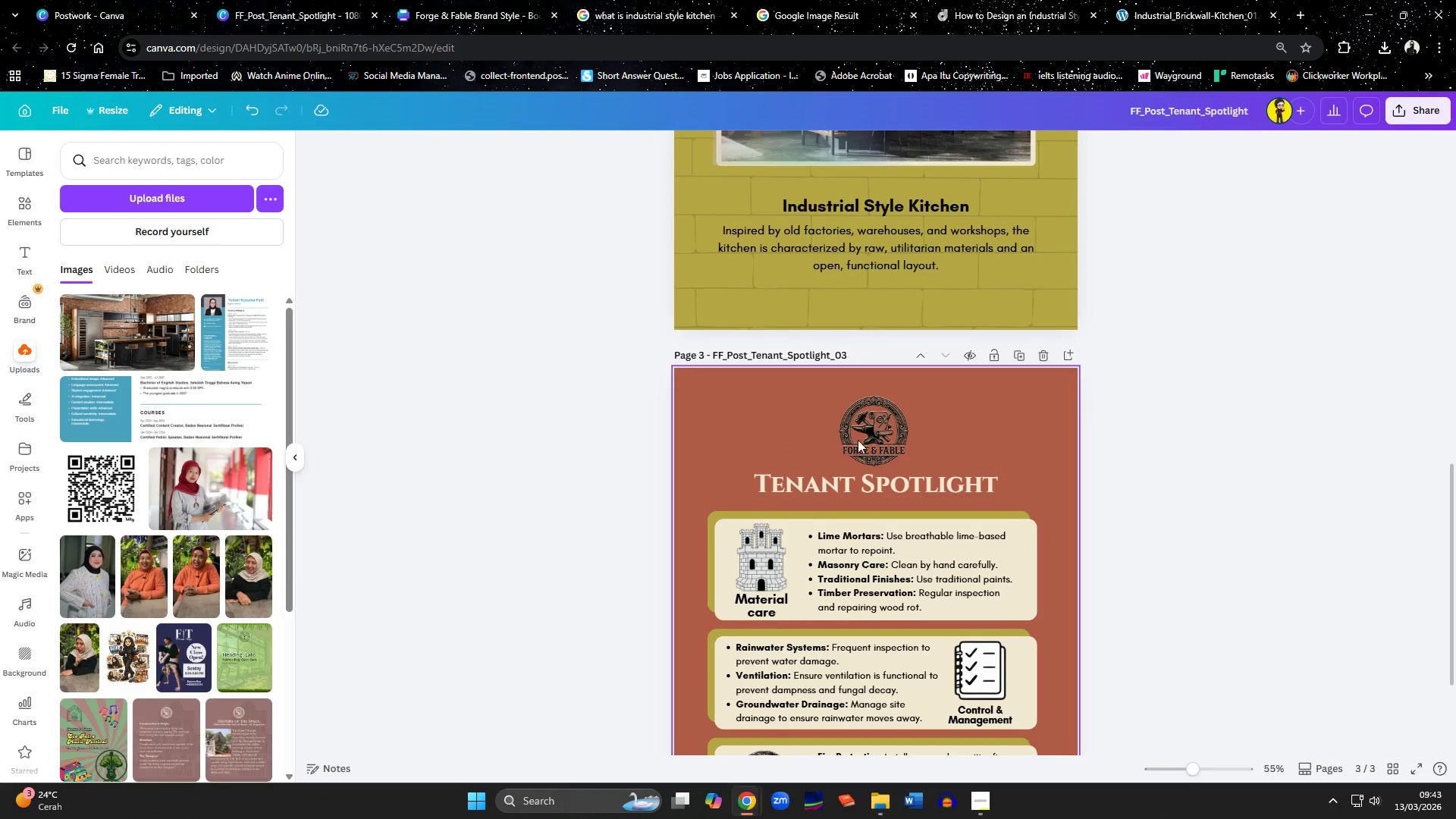 
left_click([869, 435])
 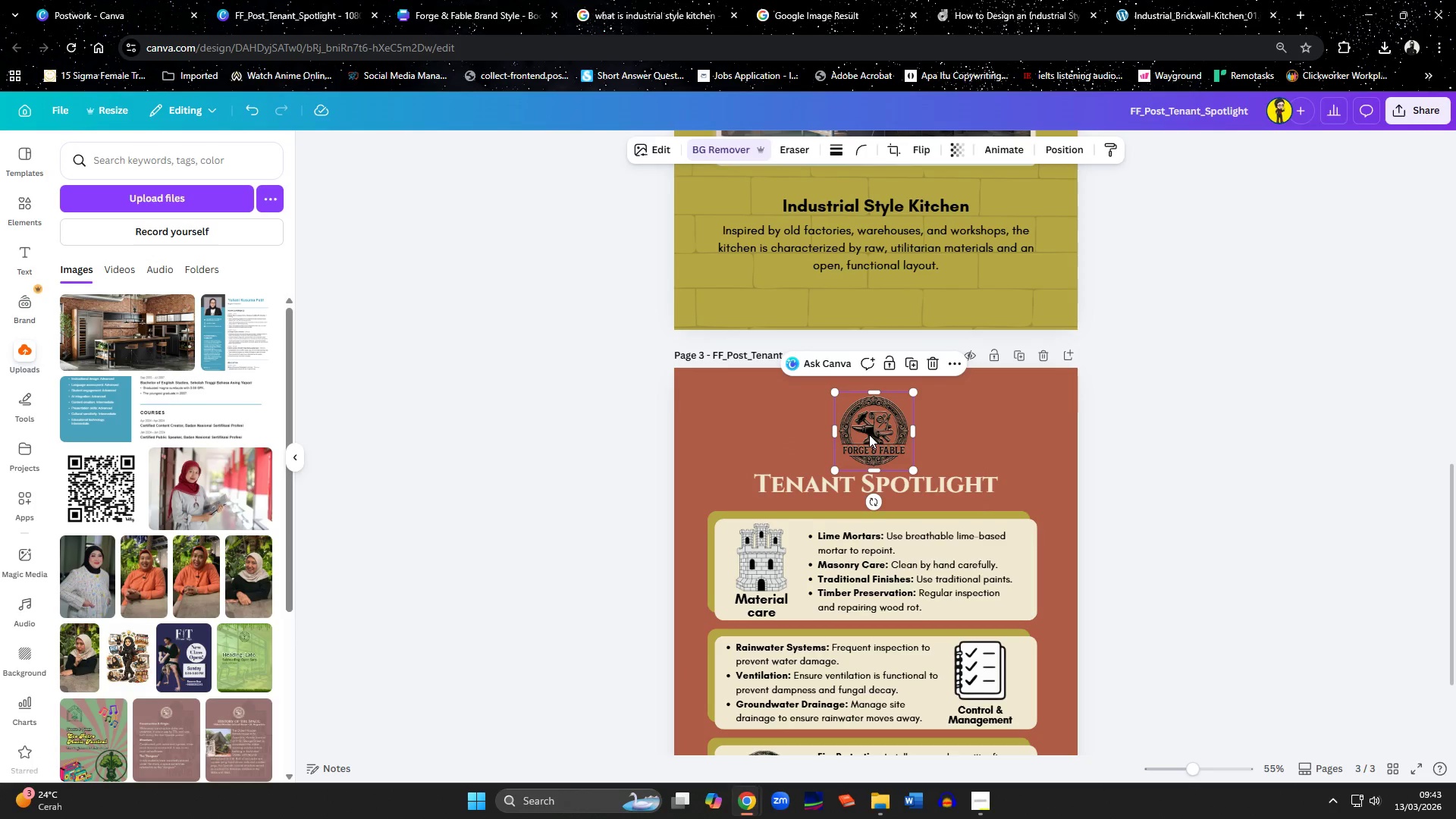 
key(Delete)
 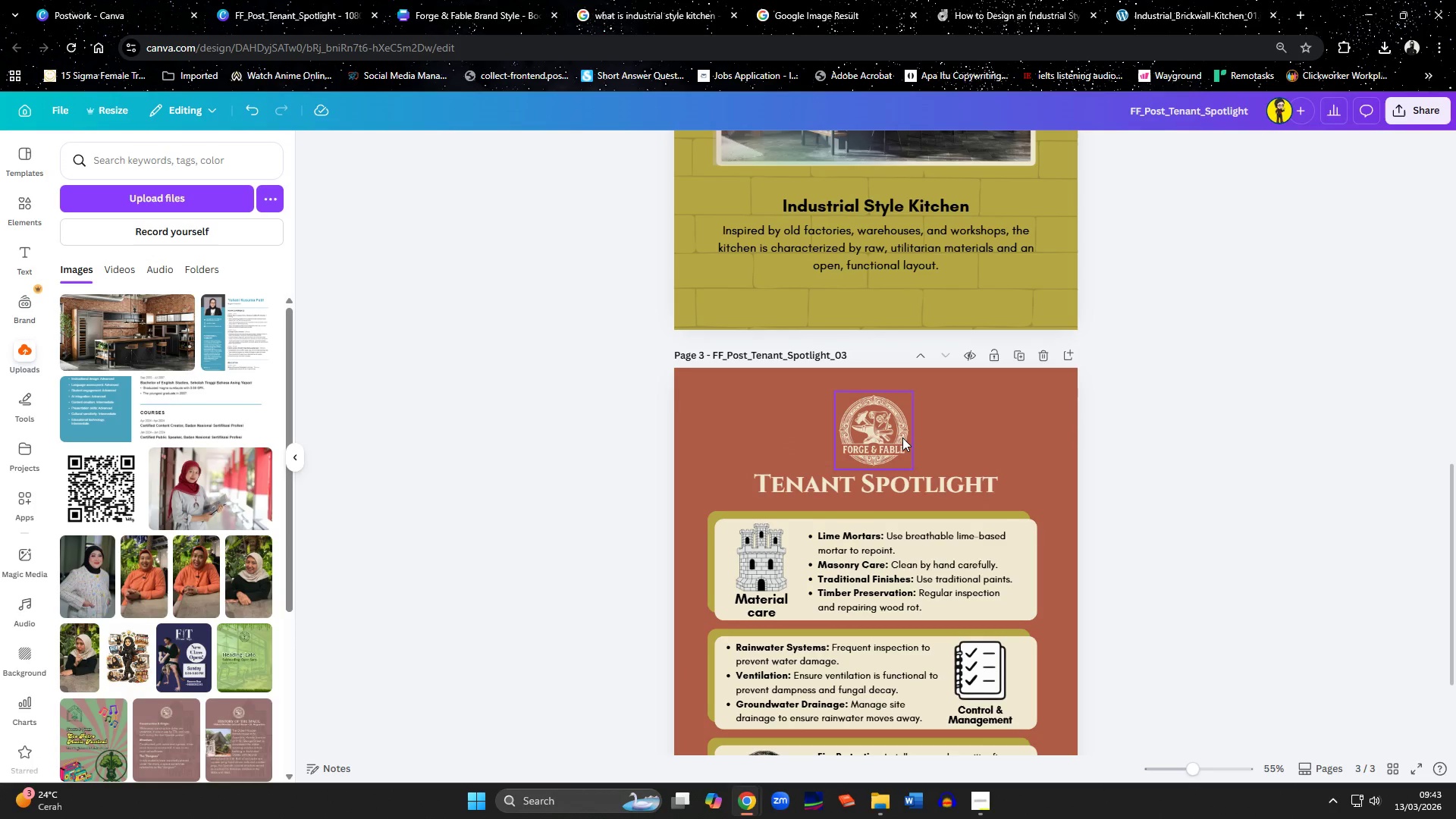 
scroll: coordinate [908, 453], scroll_direction: down, amount: 2.0
 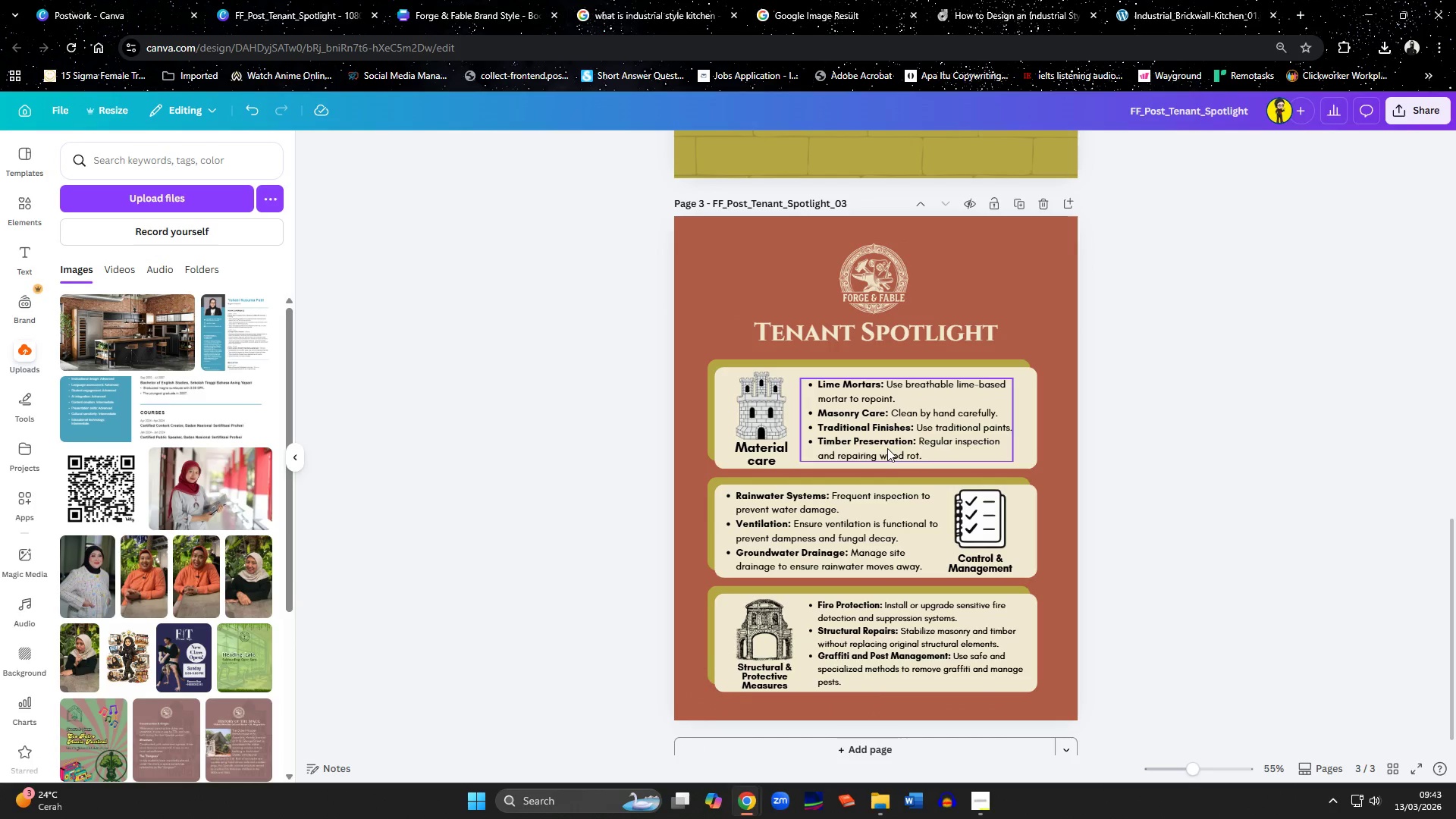 
key(Control+ControlLeft)
 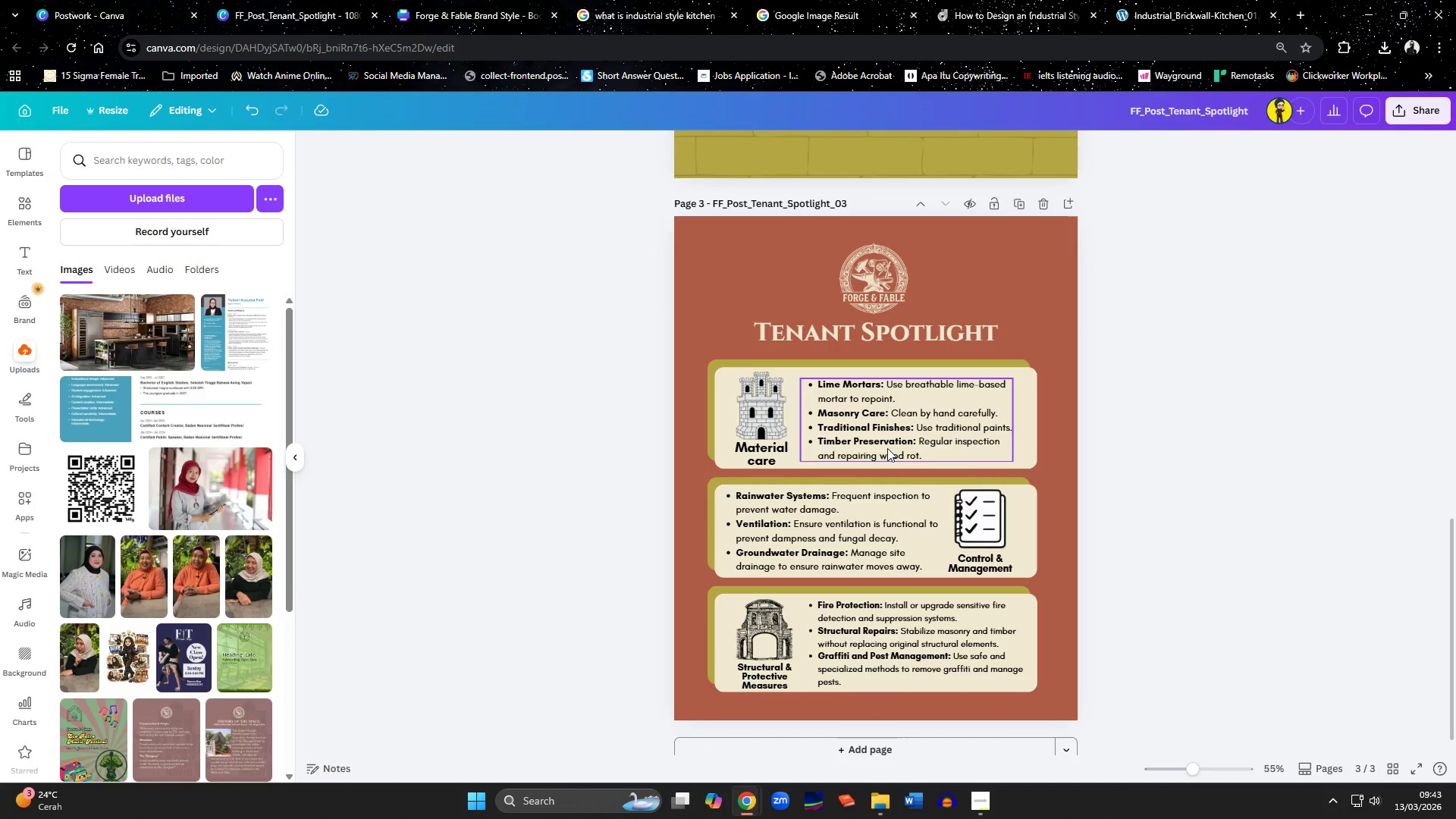 
key(Control+A)
 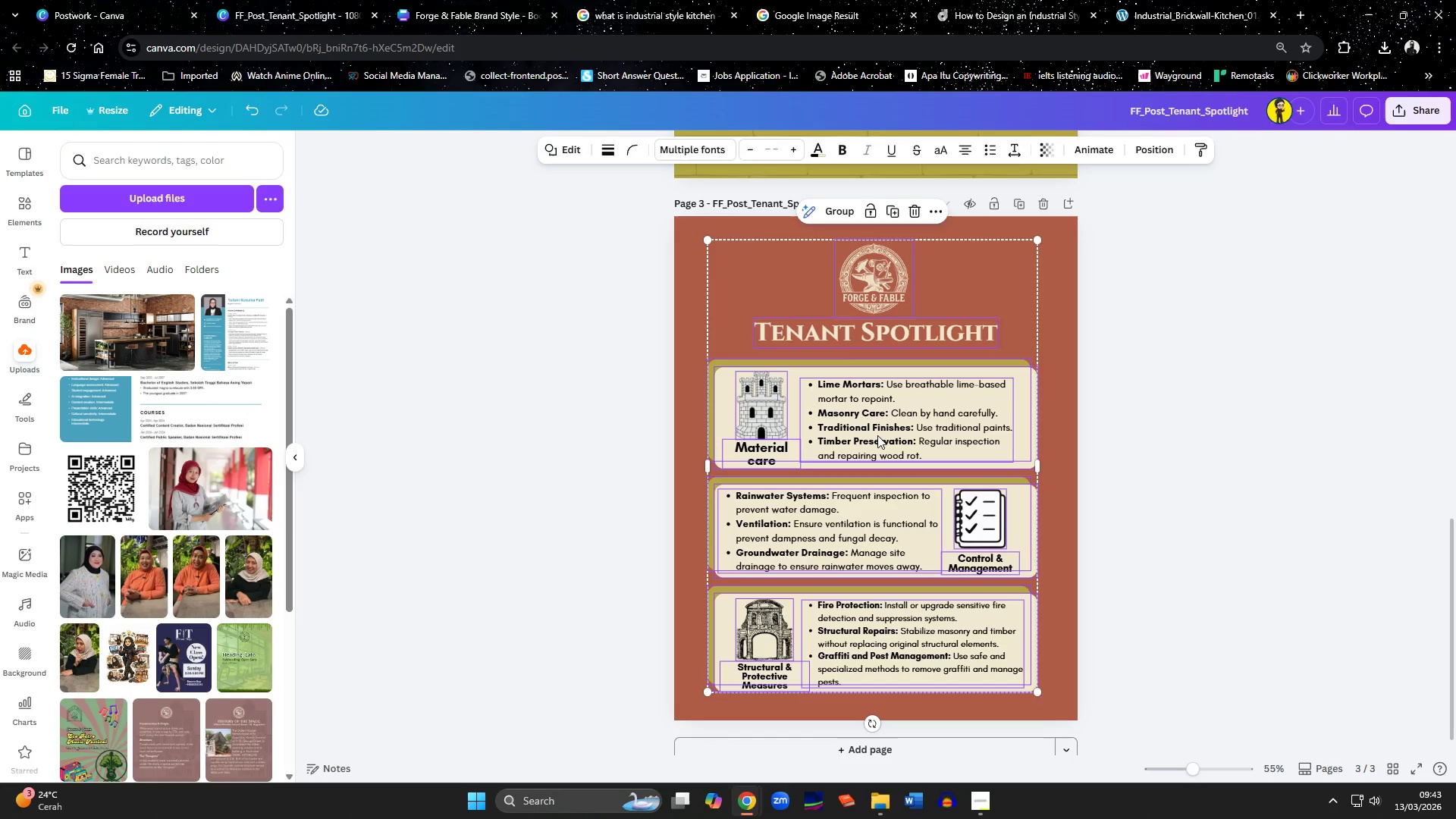 
hold_key(key=ShiftLeft, duration=1.27)
left_click([837, 334])
 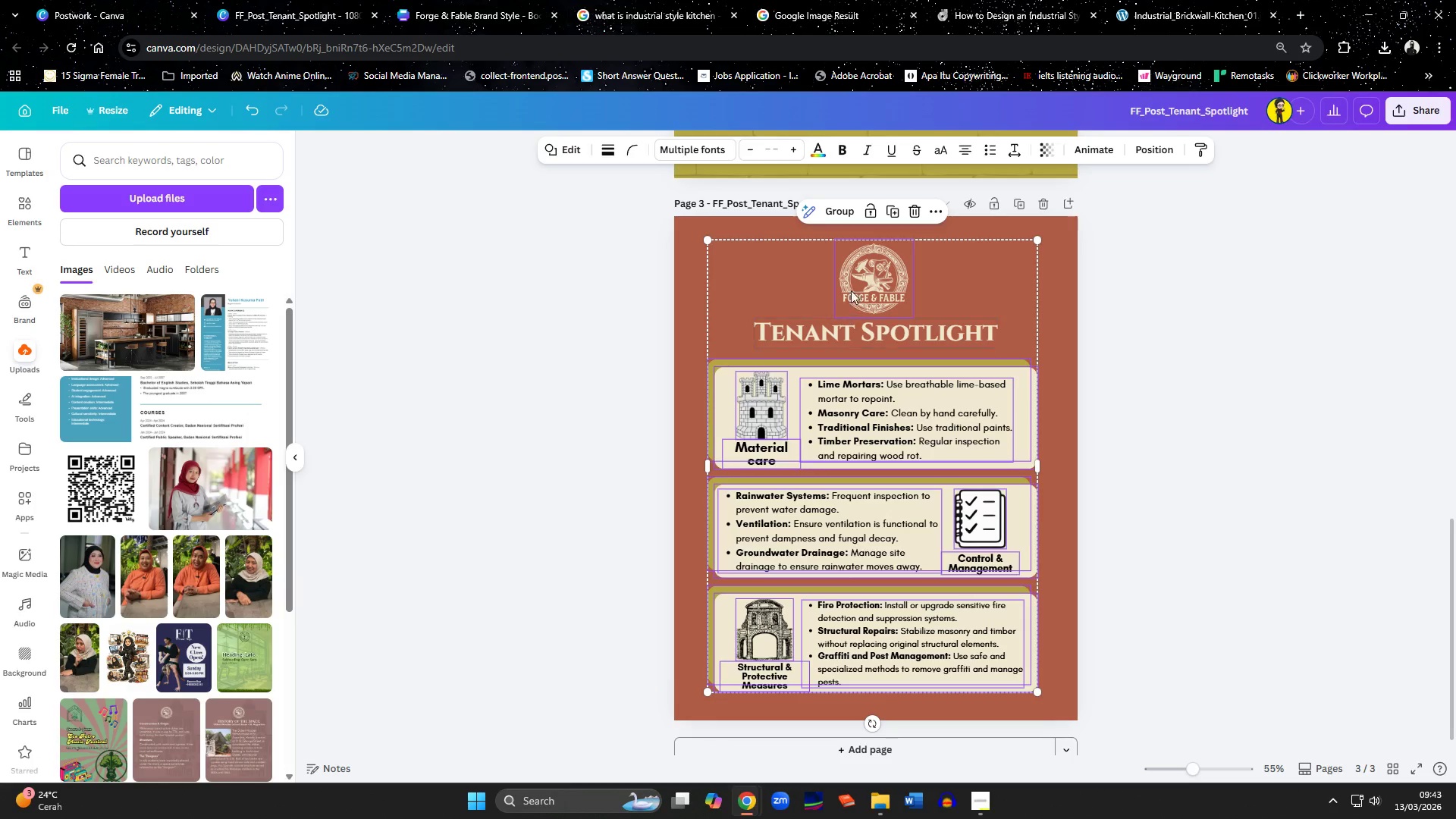 
left_click([856, 283])
 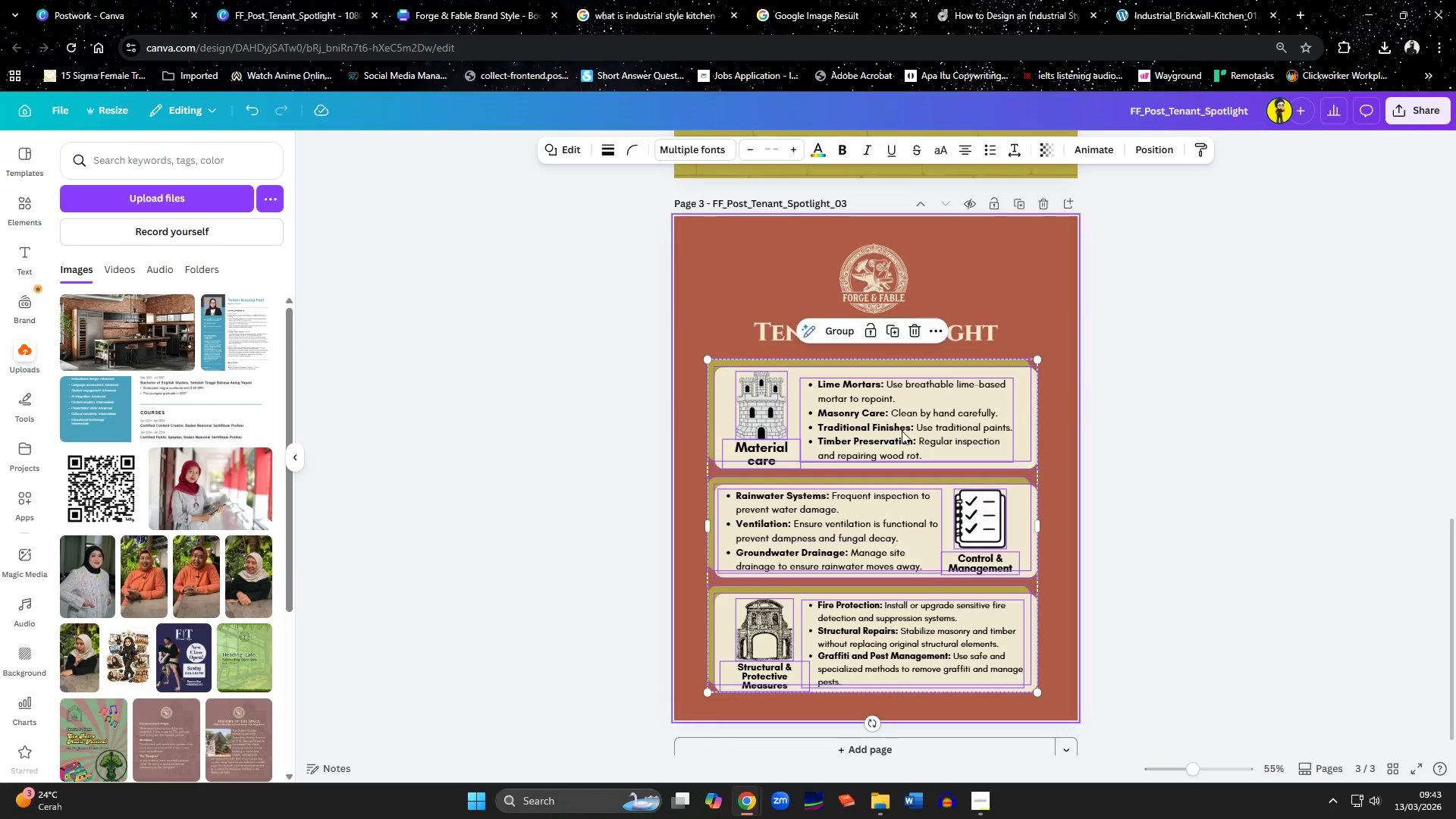 
hold_key(key=ShiftLeft, duration=18.45)
 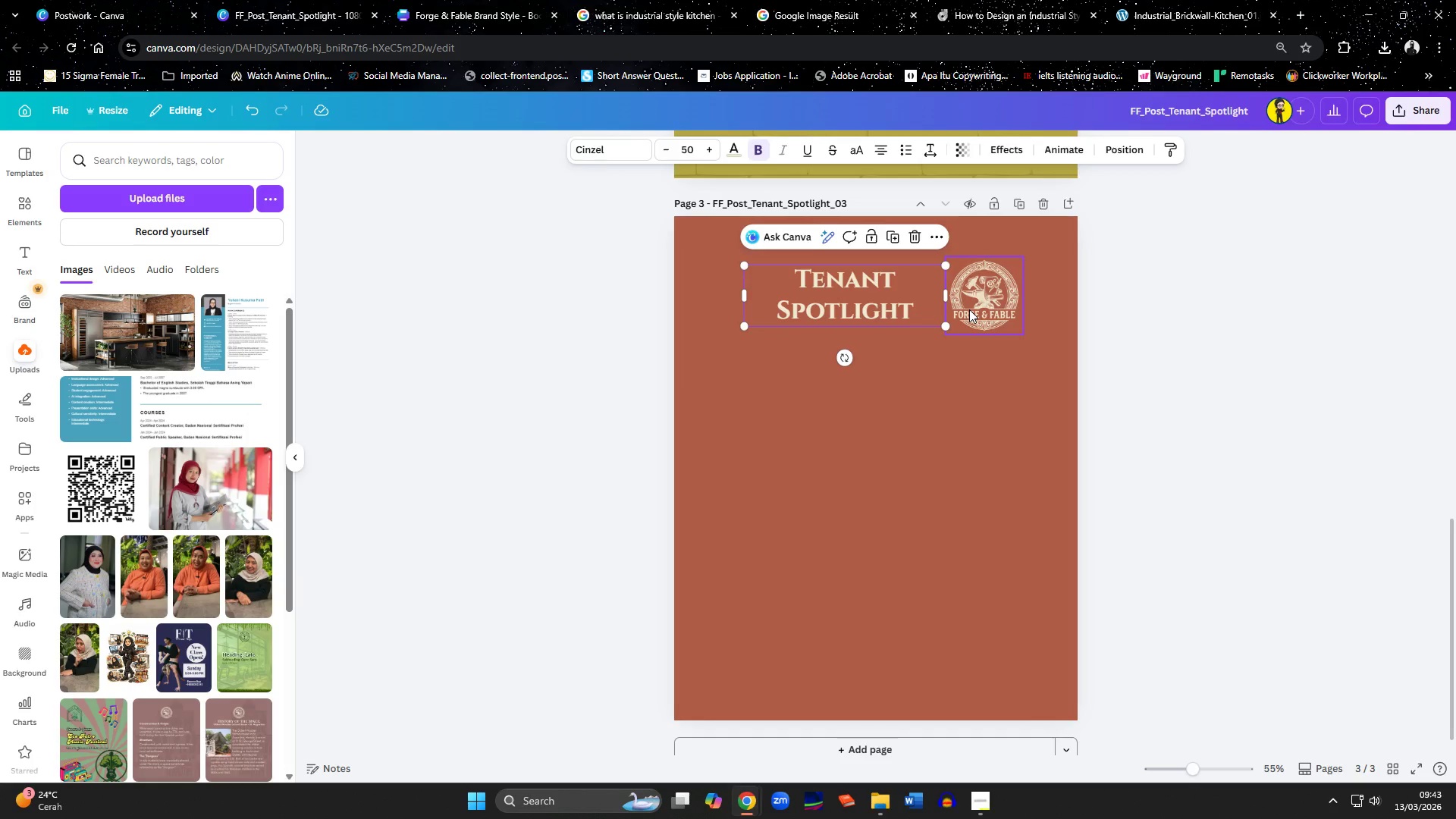 
key(Delete)
 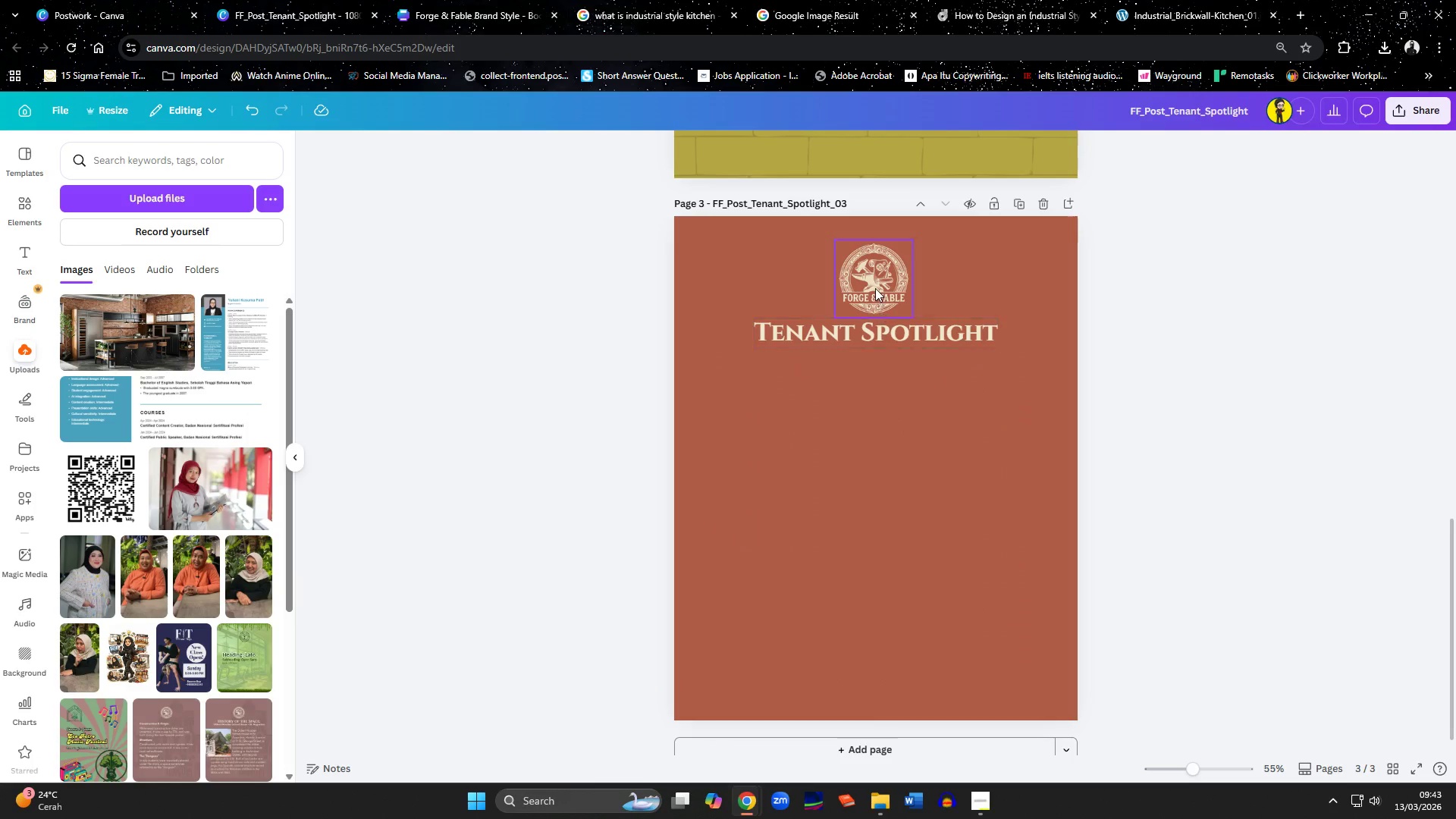 
left_click_drag(start_coordinate=[875, 288], to_coordinate=[986, 307])
 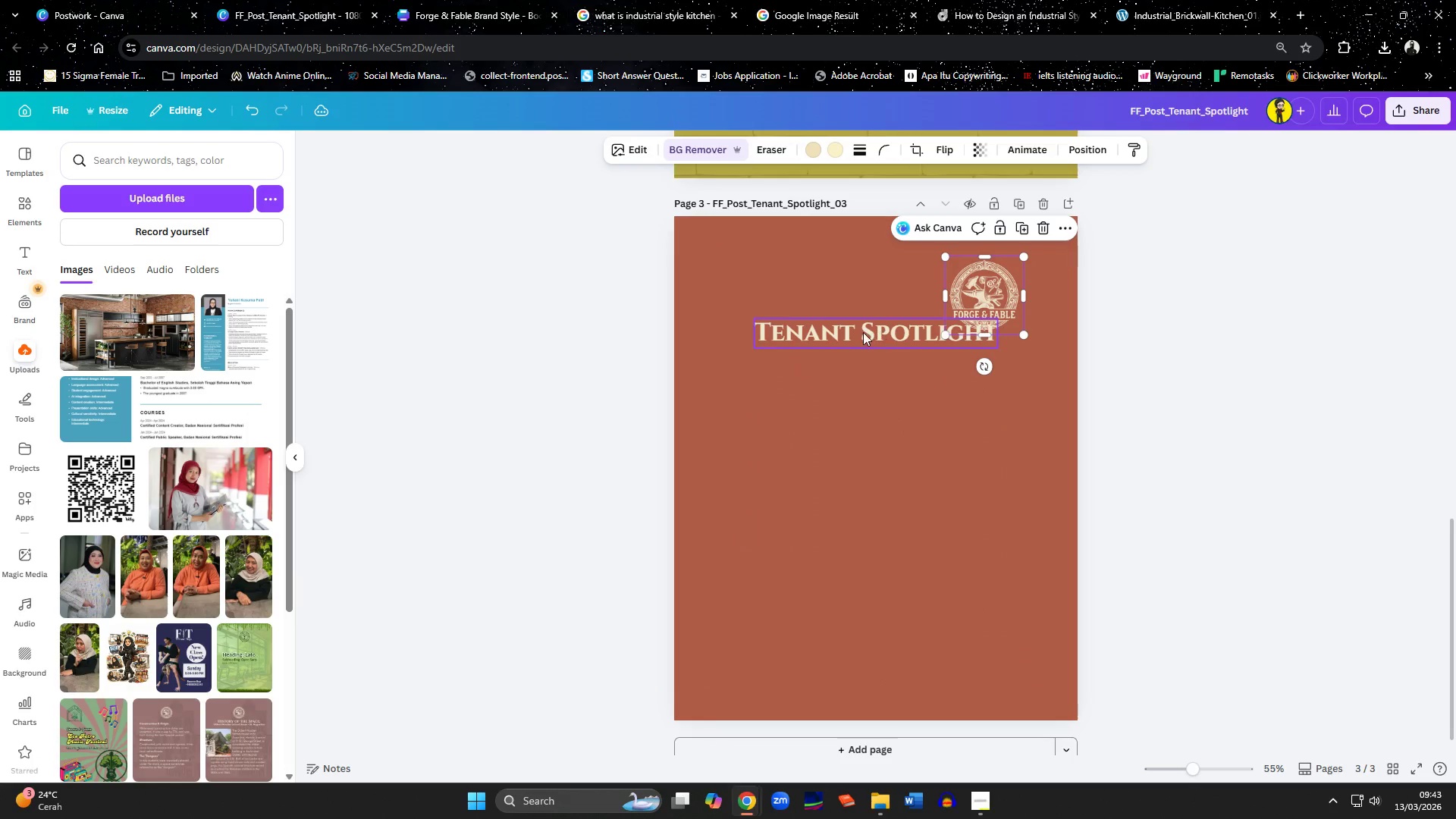 
left_click_drag(start_coordinate=[861, 332], to_coordinate=[836, 296])
 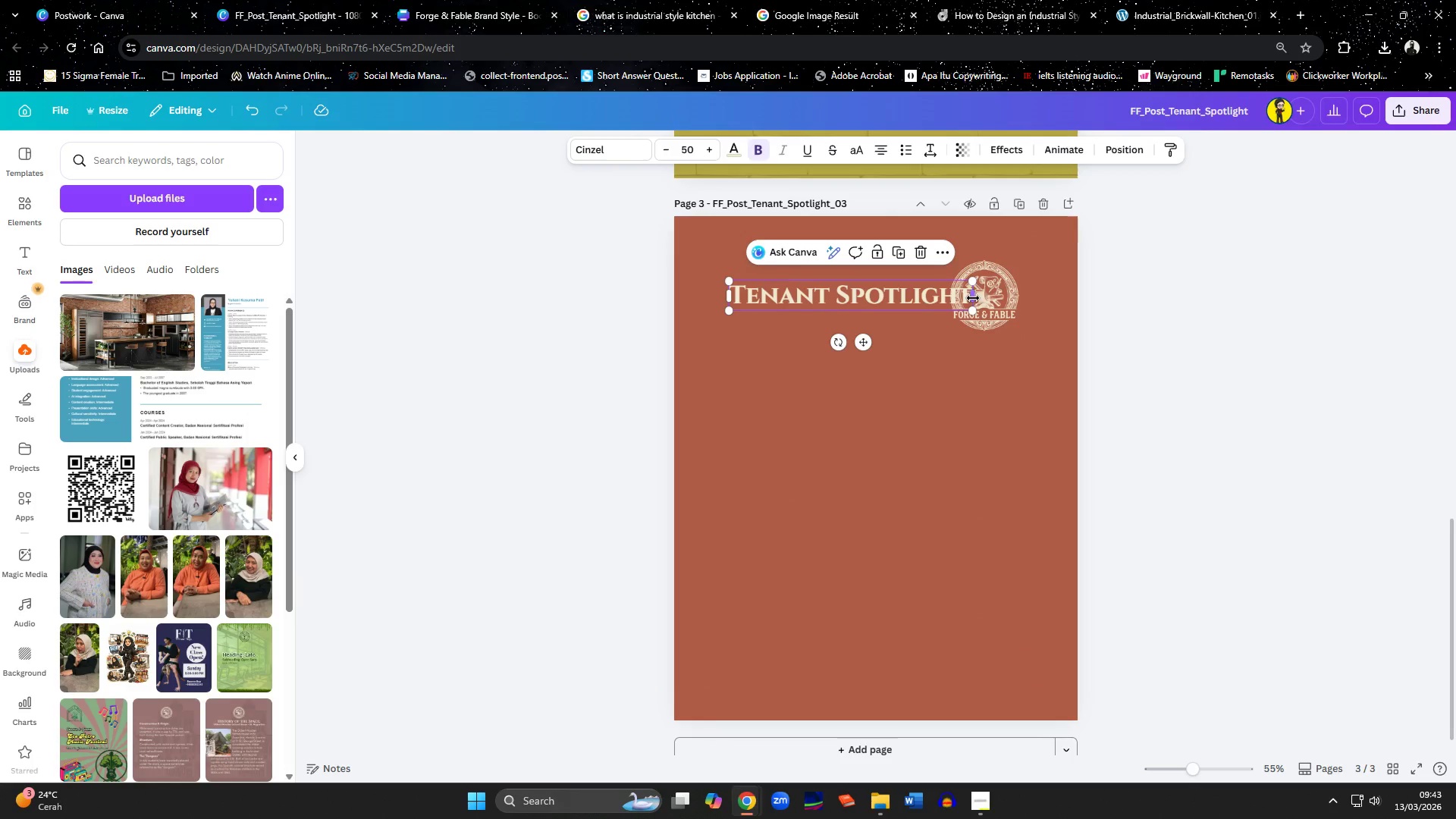 
left_click_drag(start_coordinate=[973, 298], to_coordinate=[930, 293])
 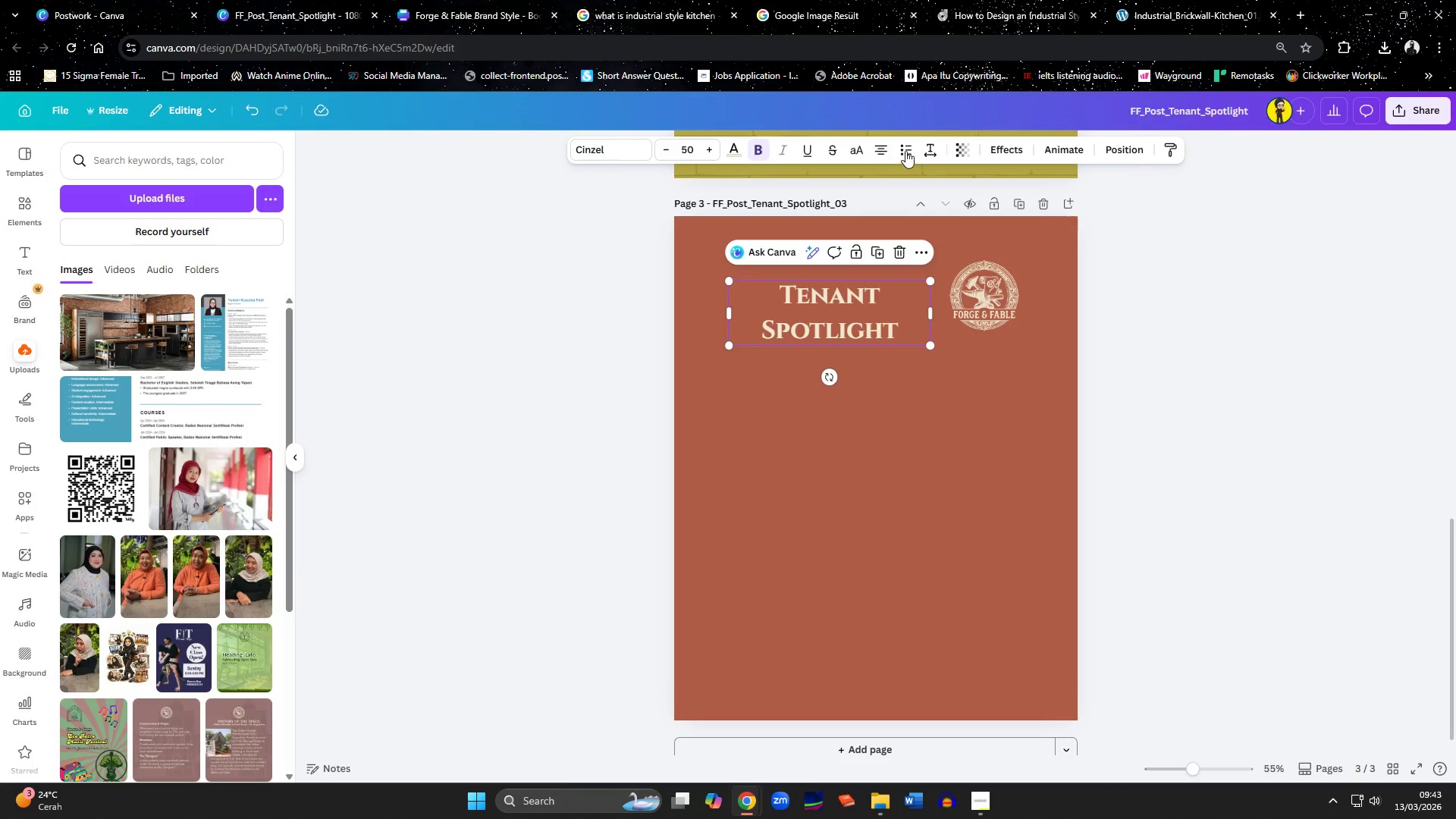 
left_click([928, 152])
 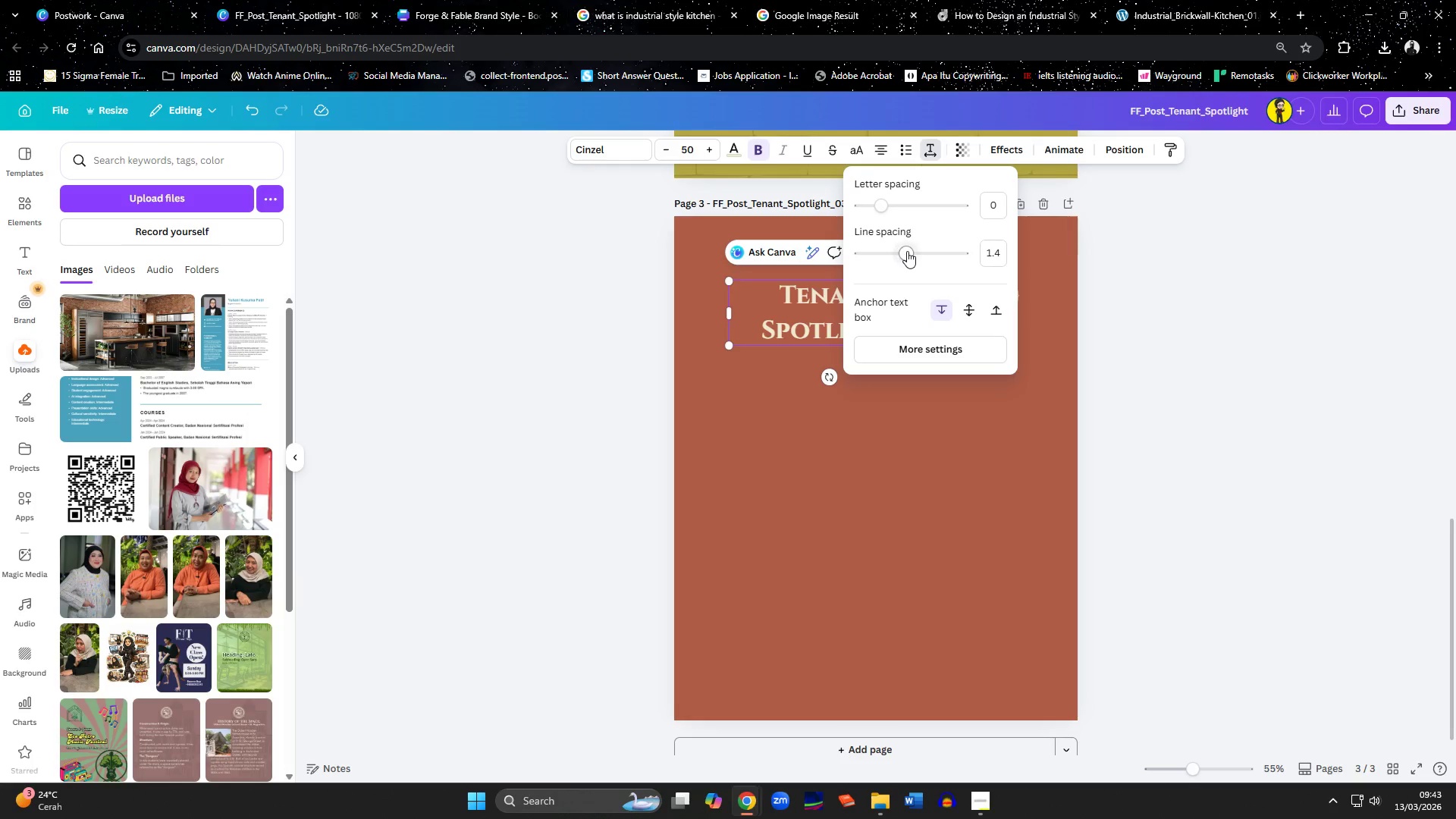 
left_click_drag(start_coordinate=[907, 251], to_coordinate=[899, 250])
 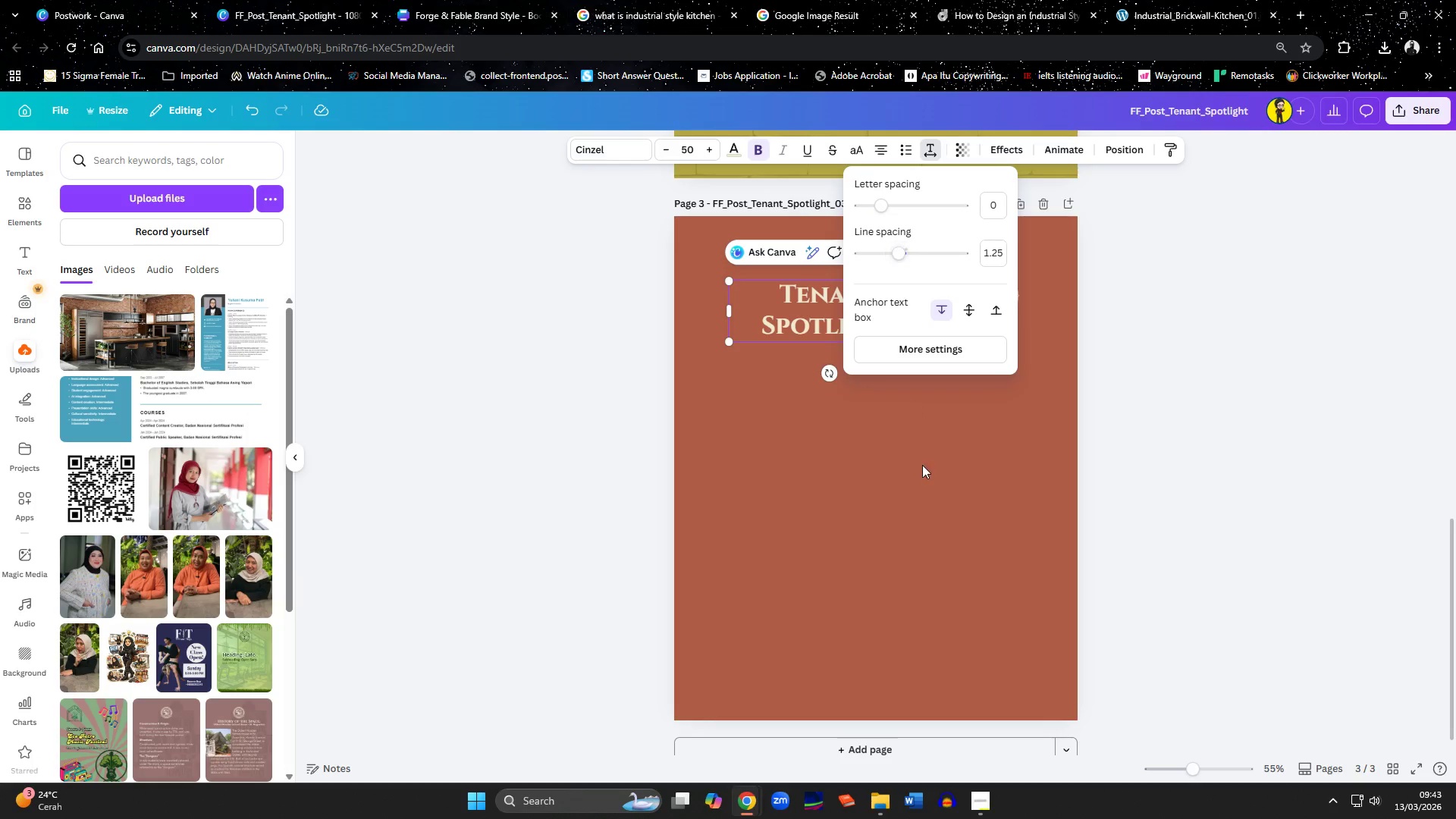 
left_click([924, 472])
 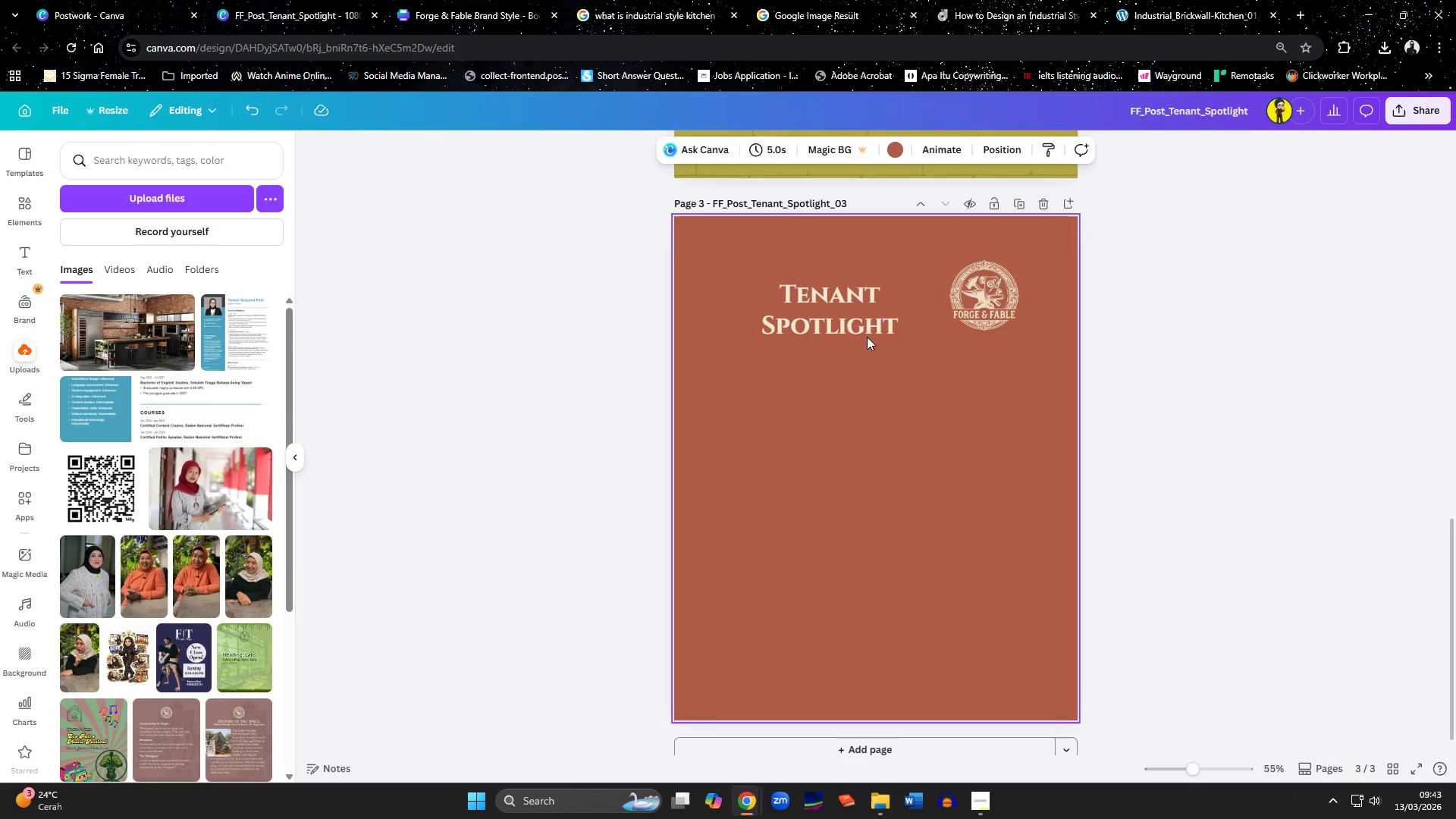 
left_click_drag(start_coordinate=[864, 328], to_coordinate=[875, 309])
 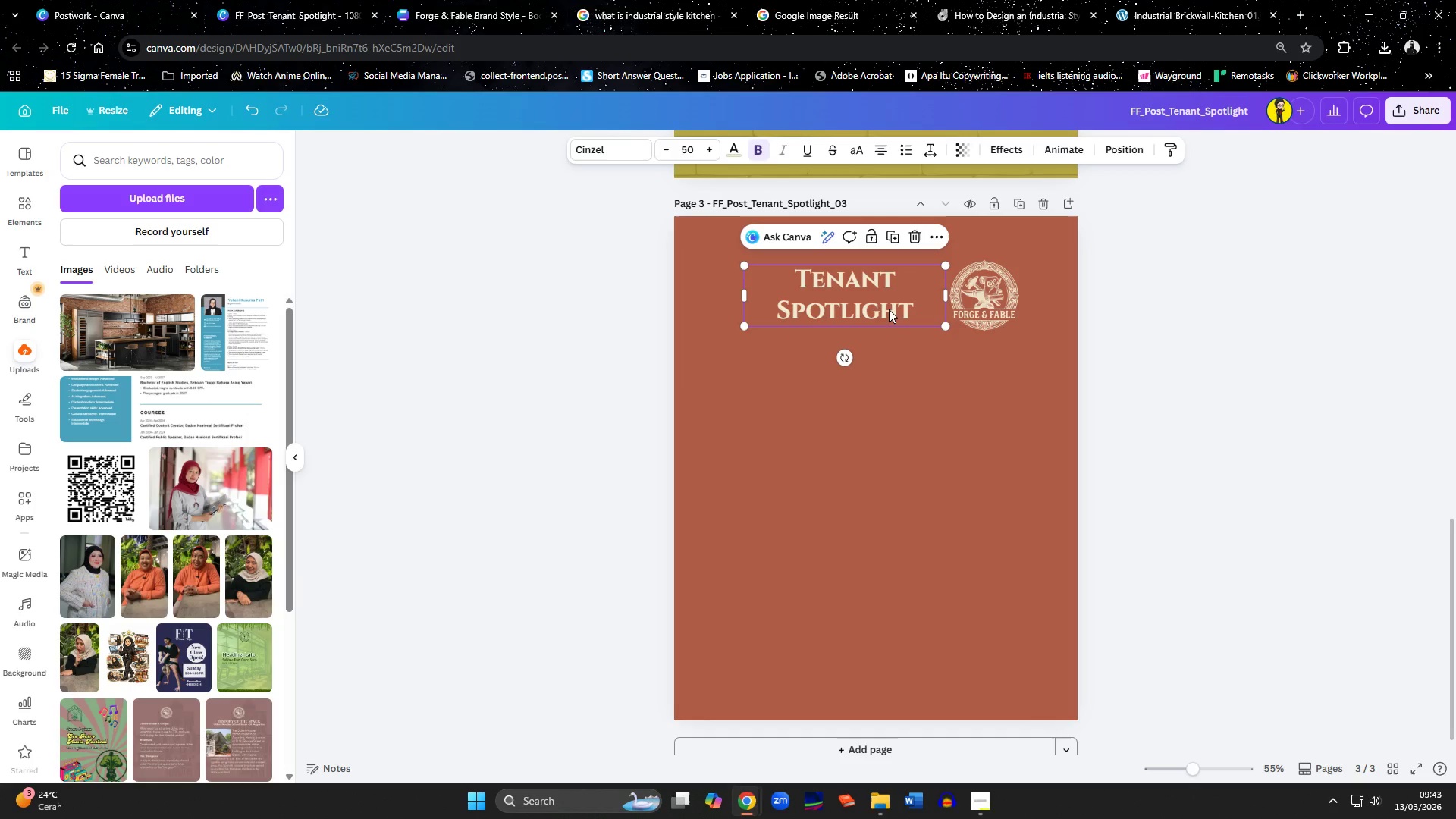 
hold_key(key=ShiftLeft, duration=0.7)
left_click_drag(start_coordinate=[969, 309], to_coordinate=[959, 309])
 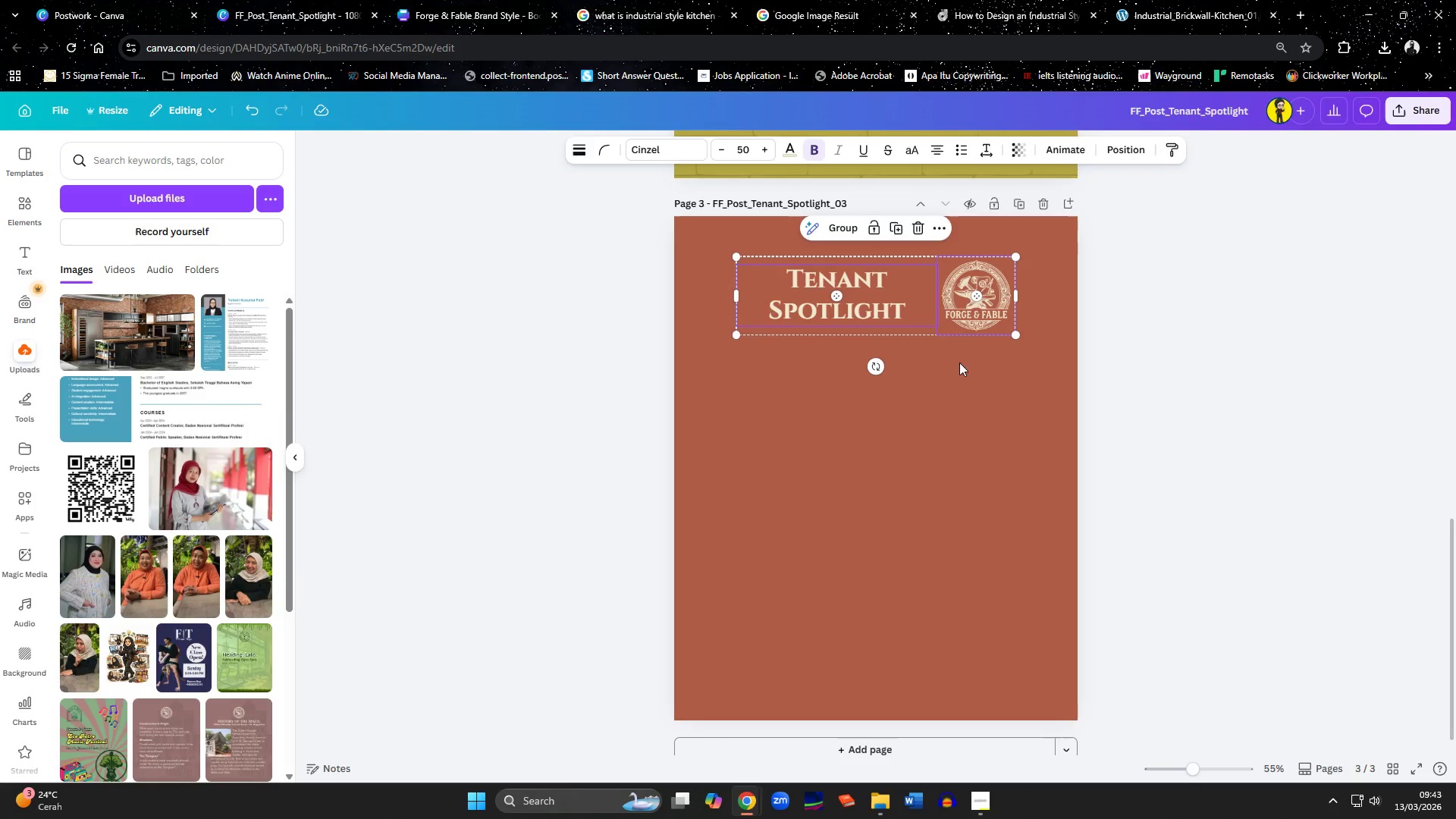 
left_click([962, 416])
 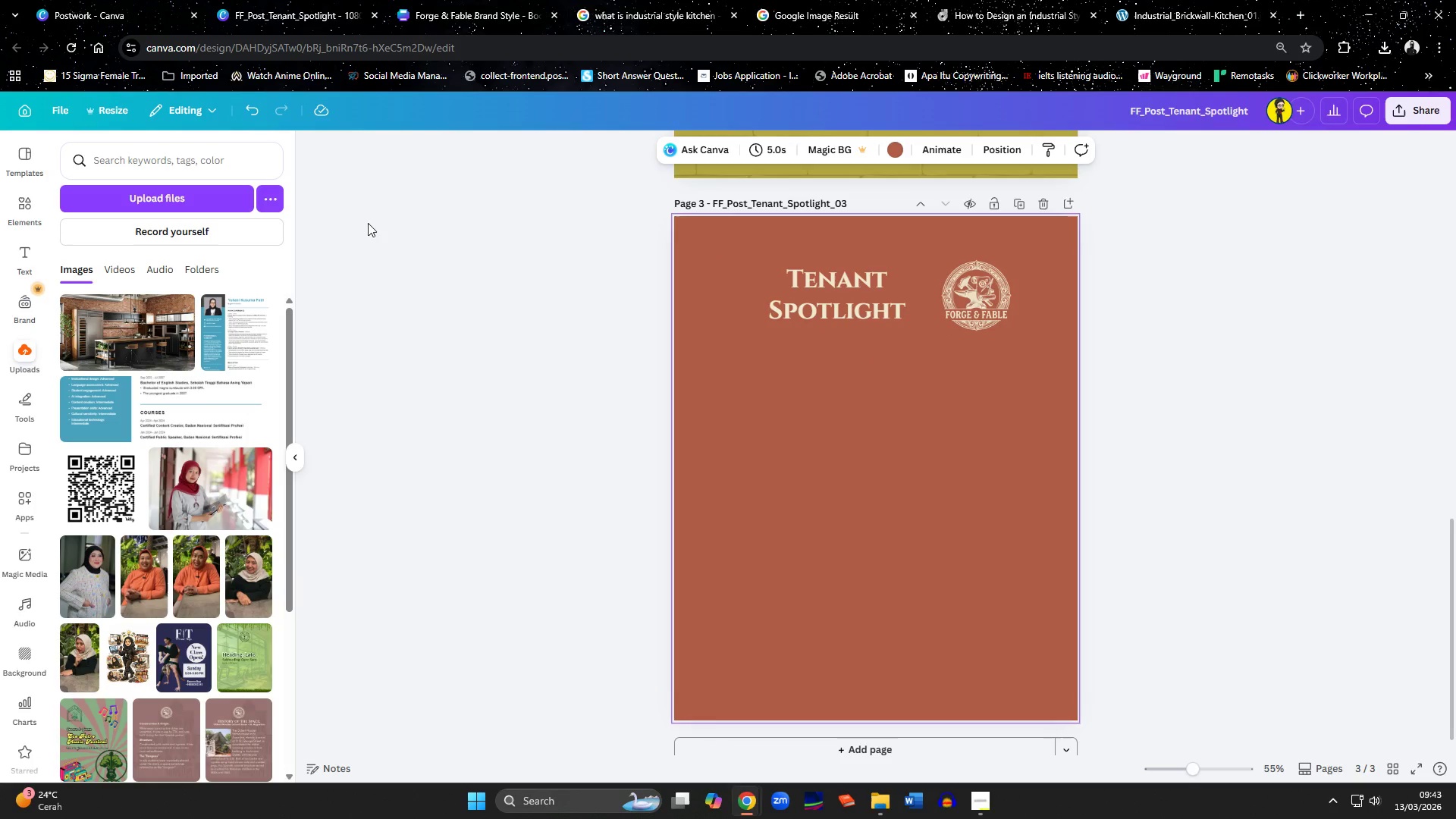 
left_click([179, 162])
 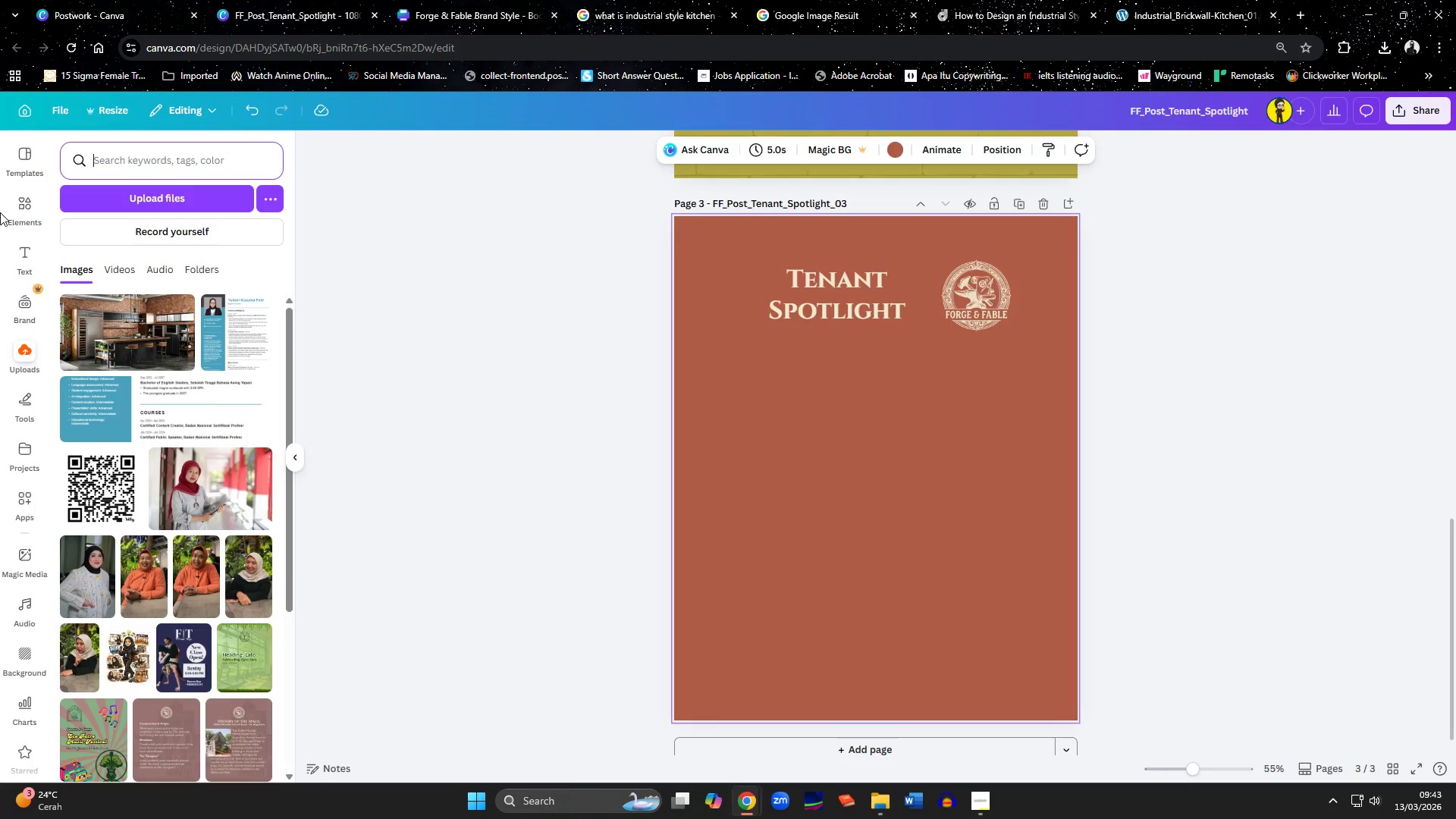 
left_click([27, 211])
 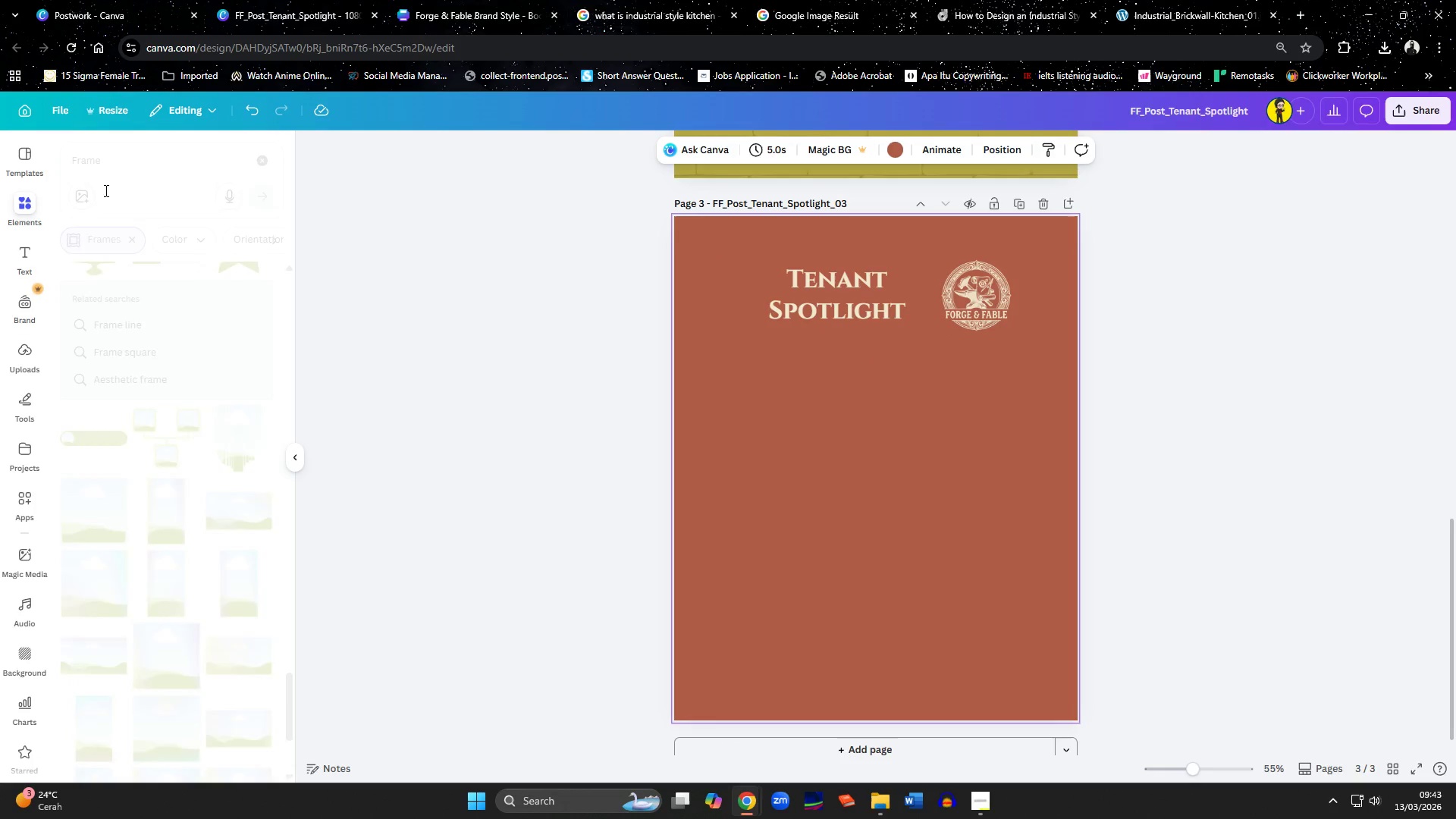 
mouse_move([138, 199])
 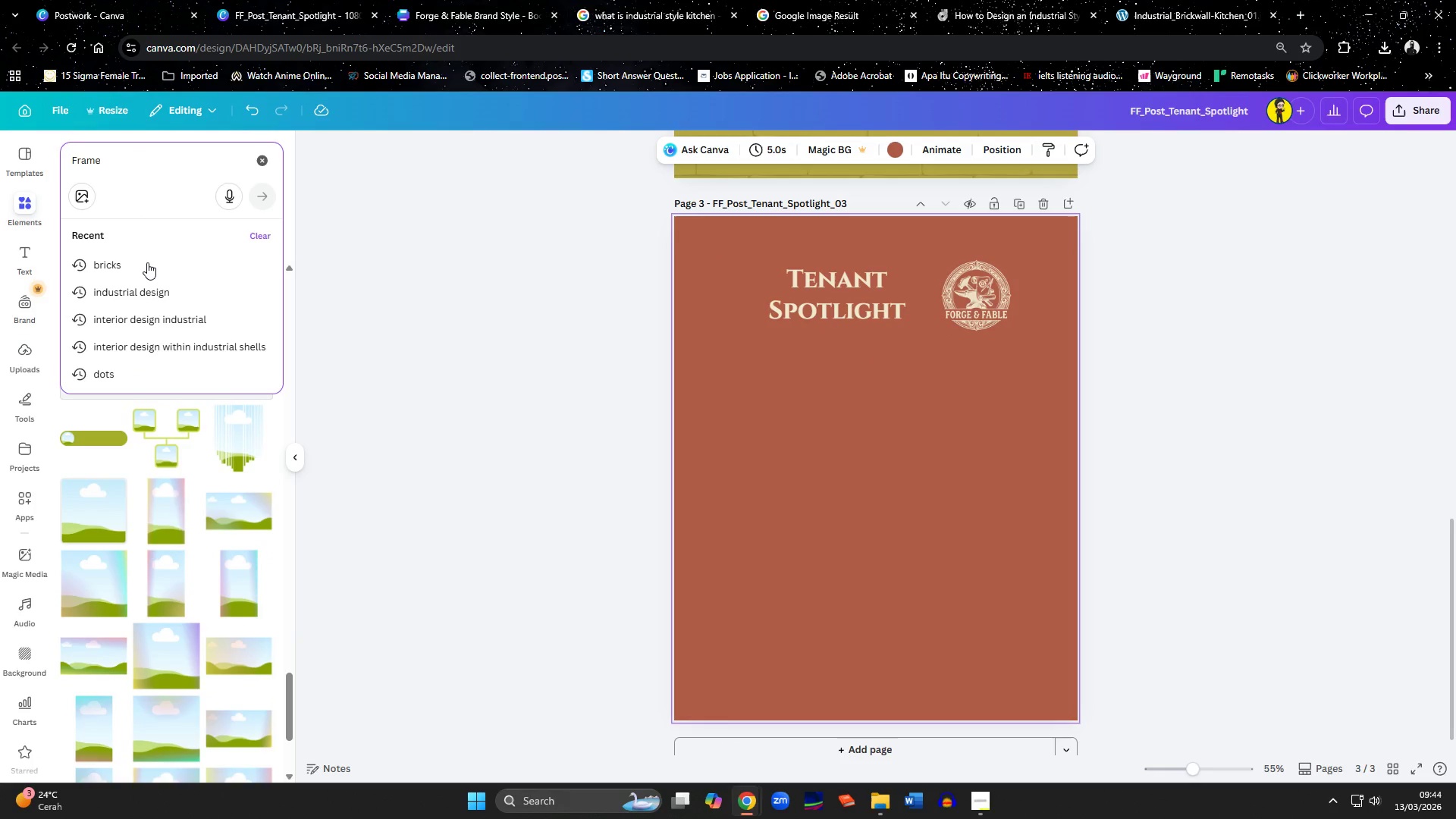 
left_click([147, 263])
 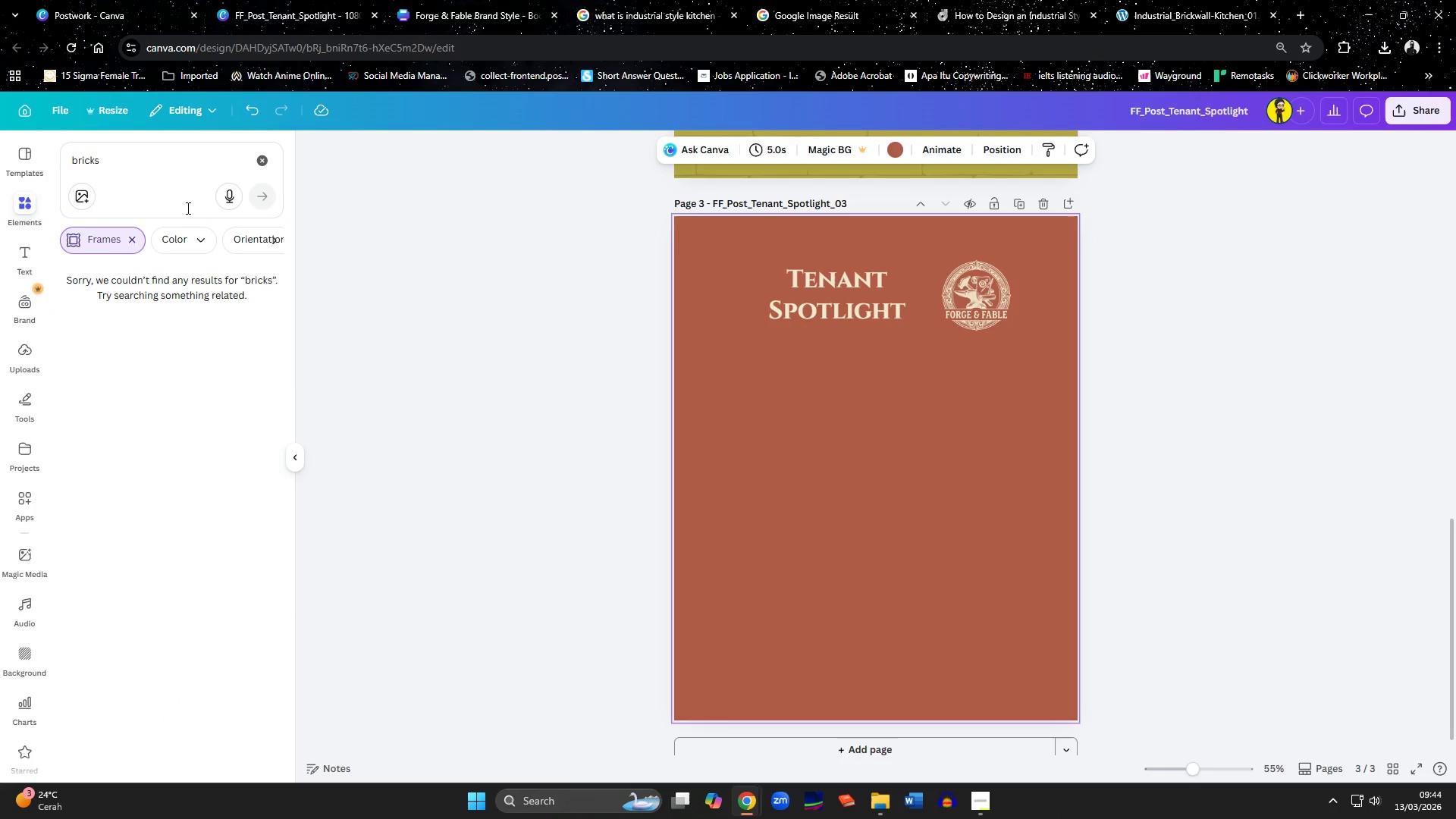 
left_click([130, 246])
 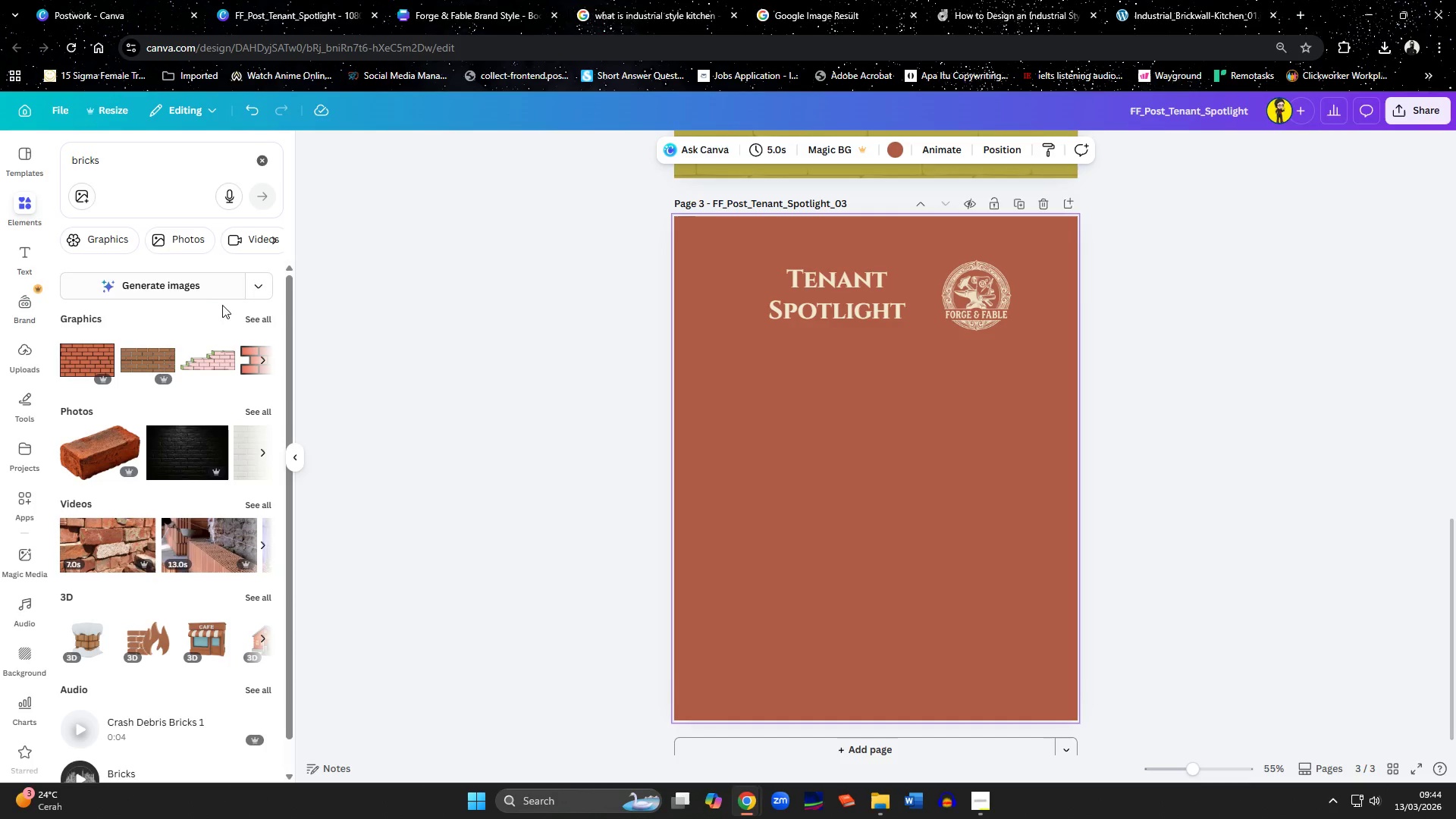 
left_click([253, 320])
 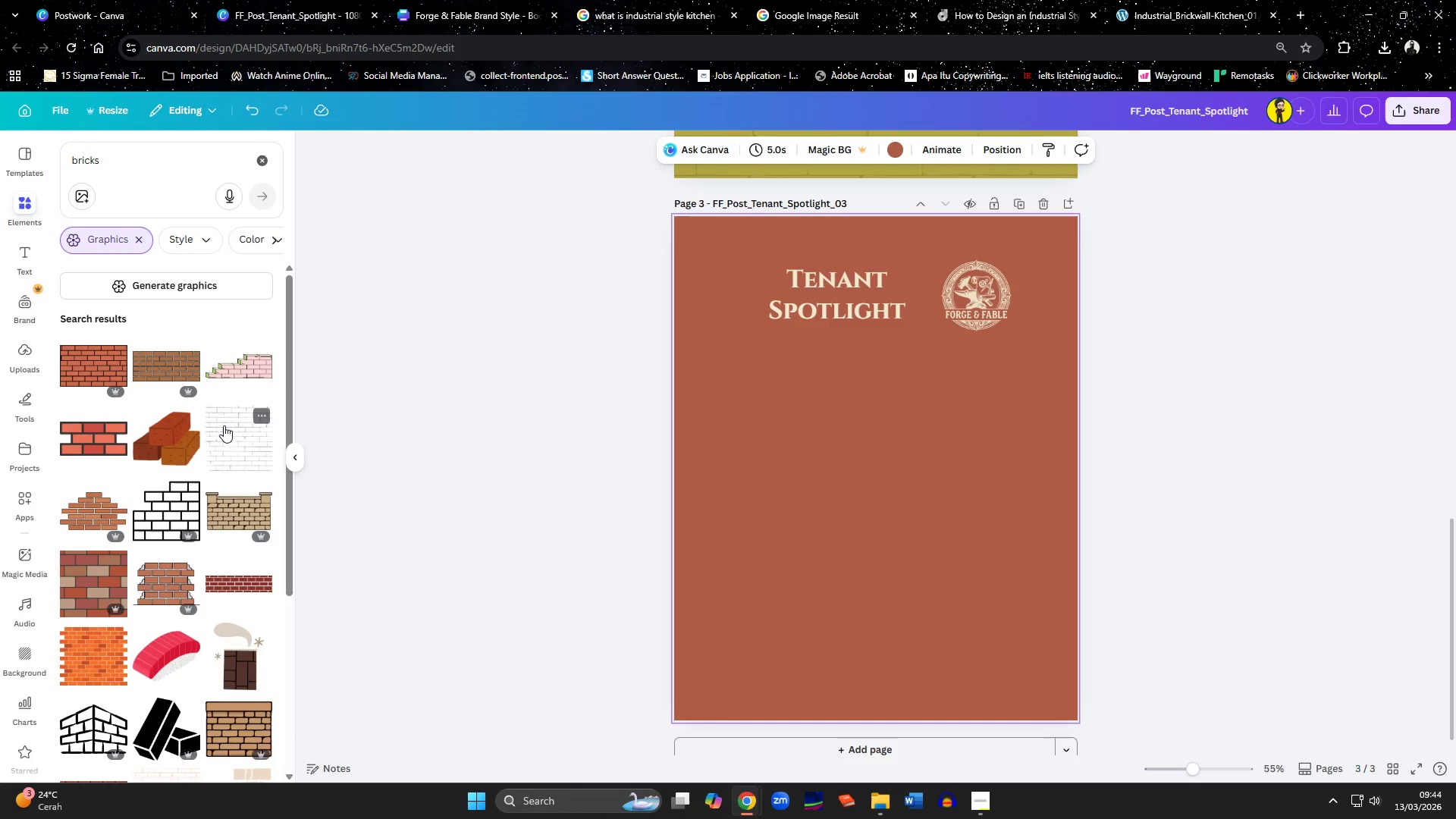 
scroll: coordinate [221, 426], scroll_direction: down, amount: 3.0
 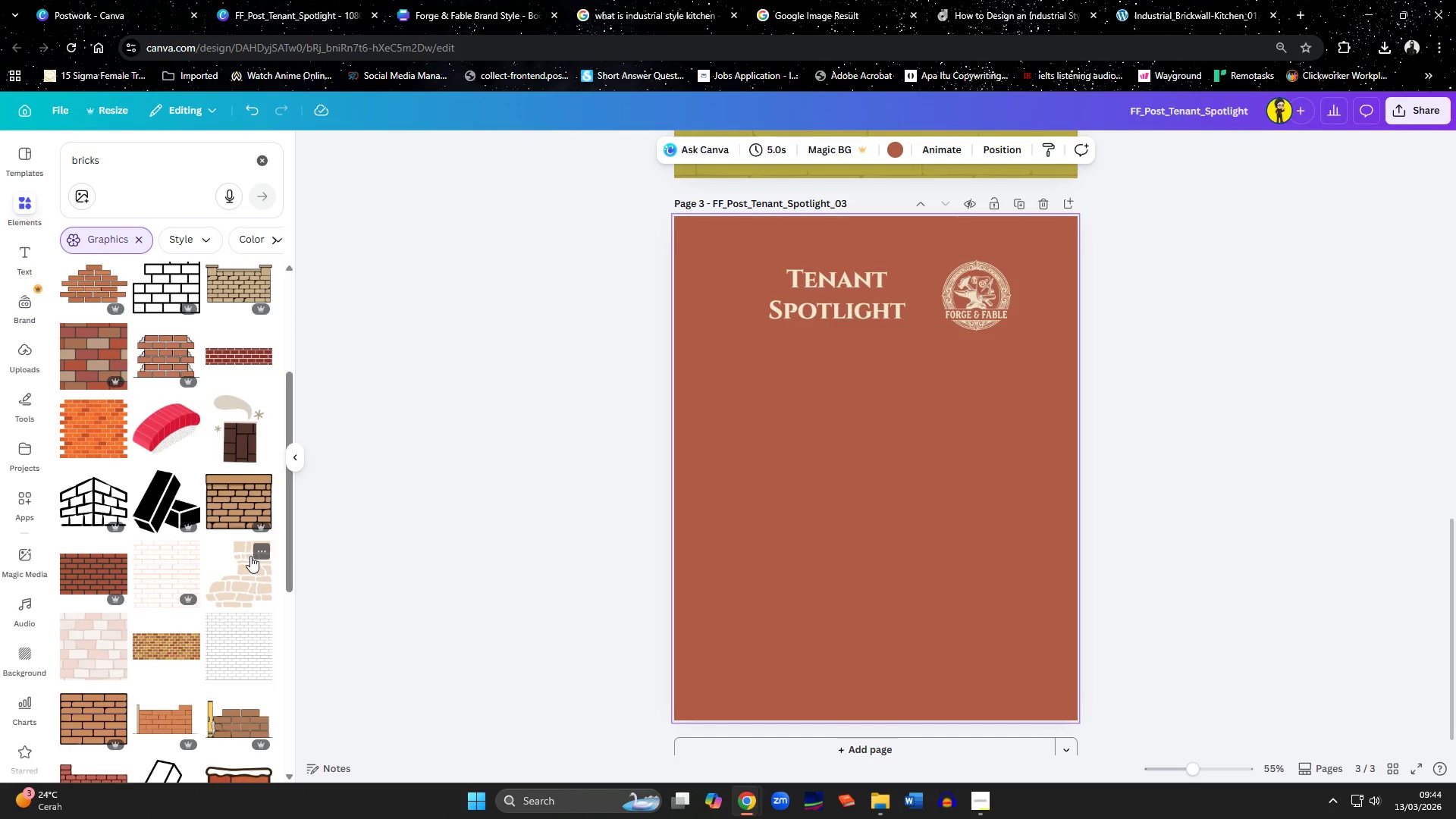 
left_click([253, 584])
 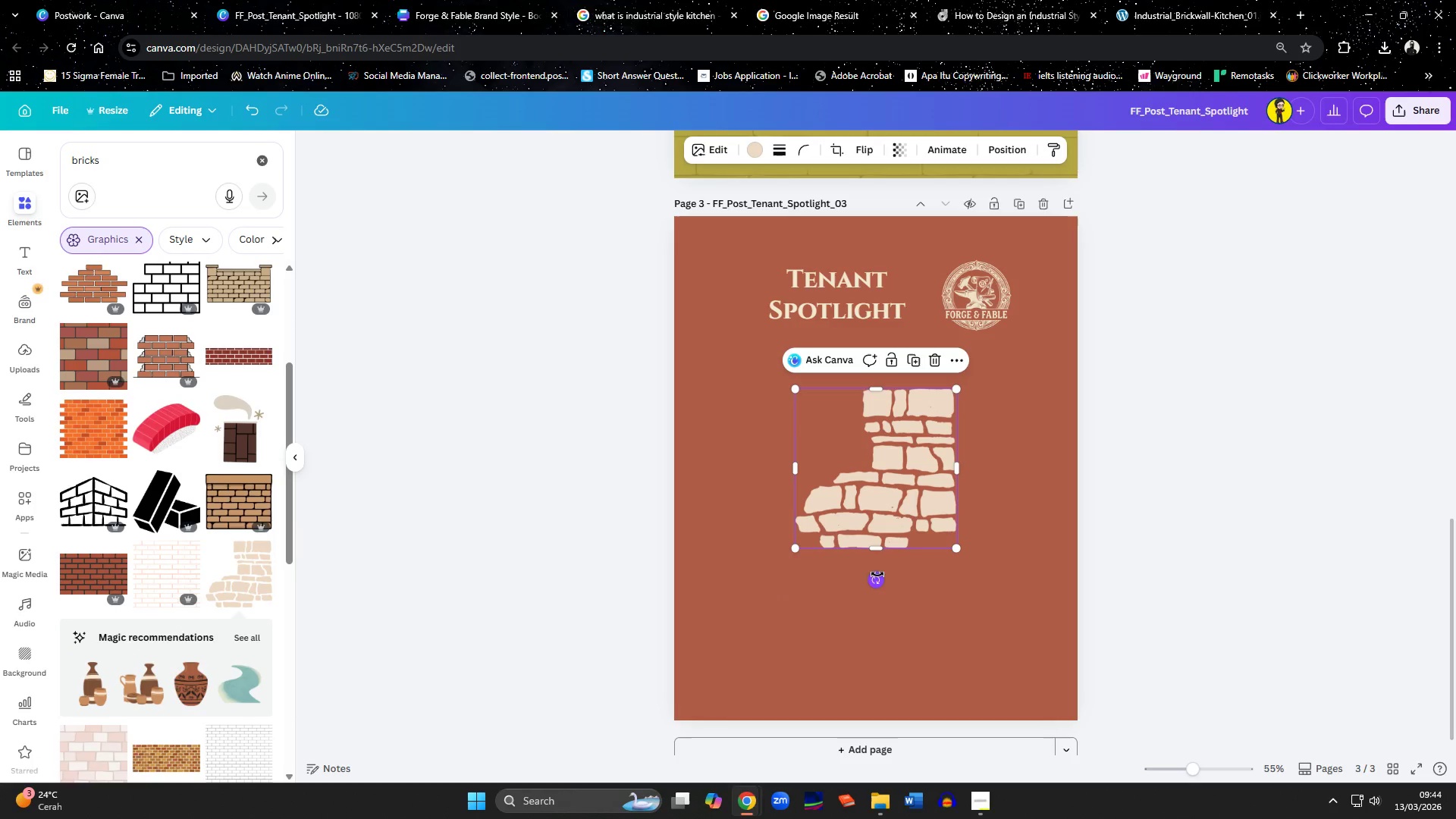 
left_click([763, 152])
 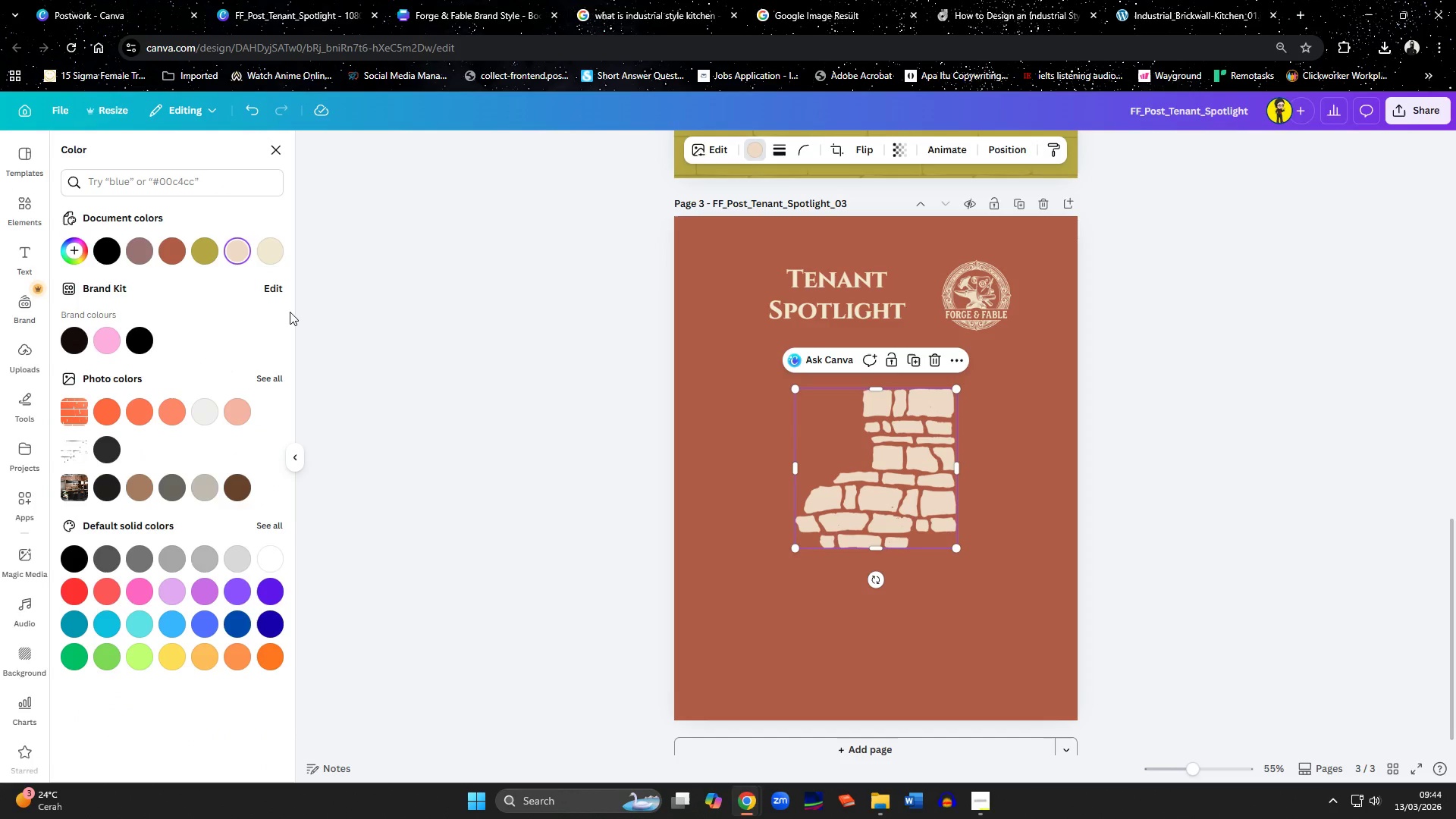 
mouse_move([250, 251])
 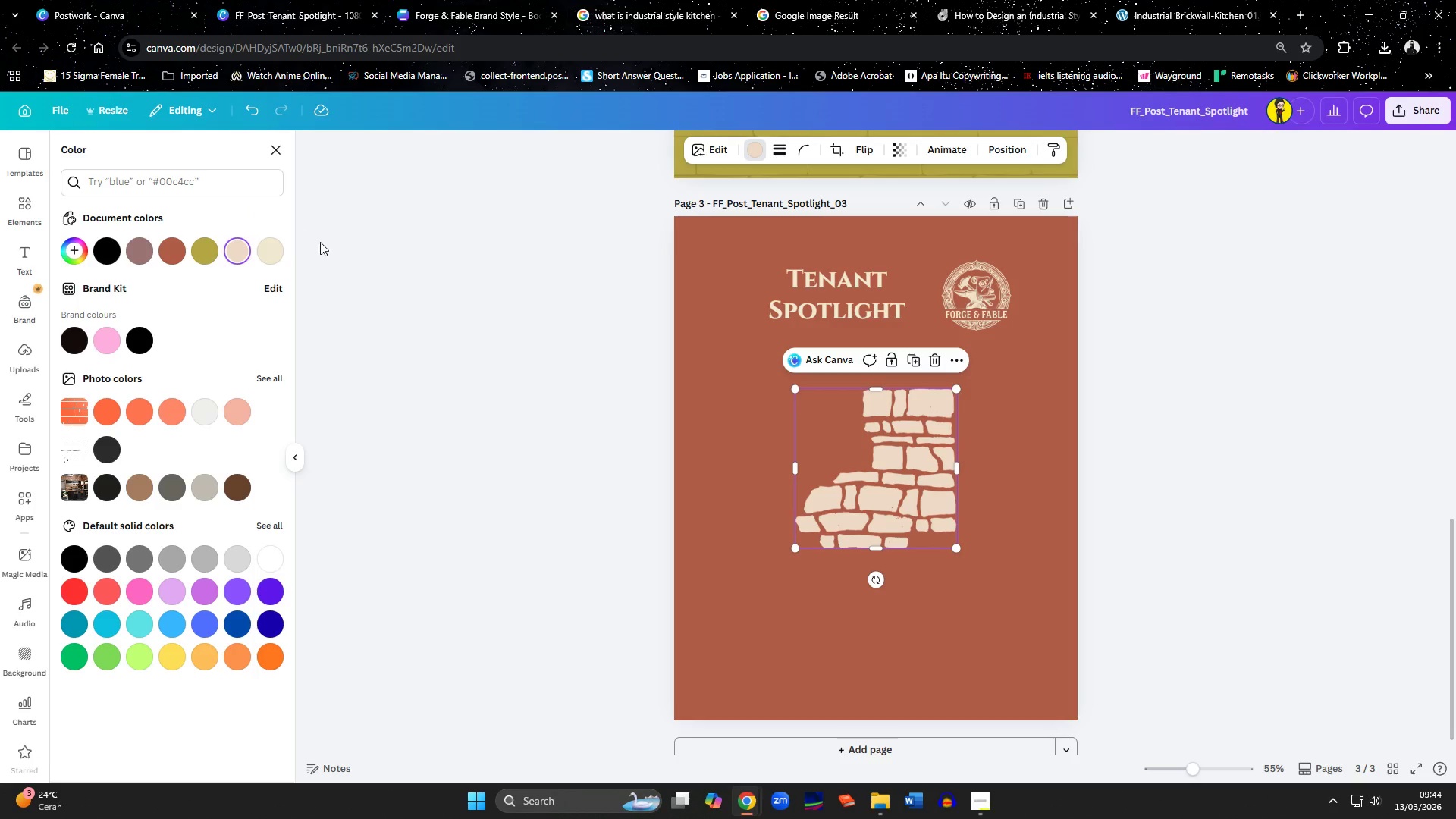 
left_click([271, 256])
 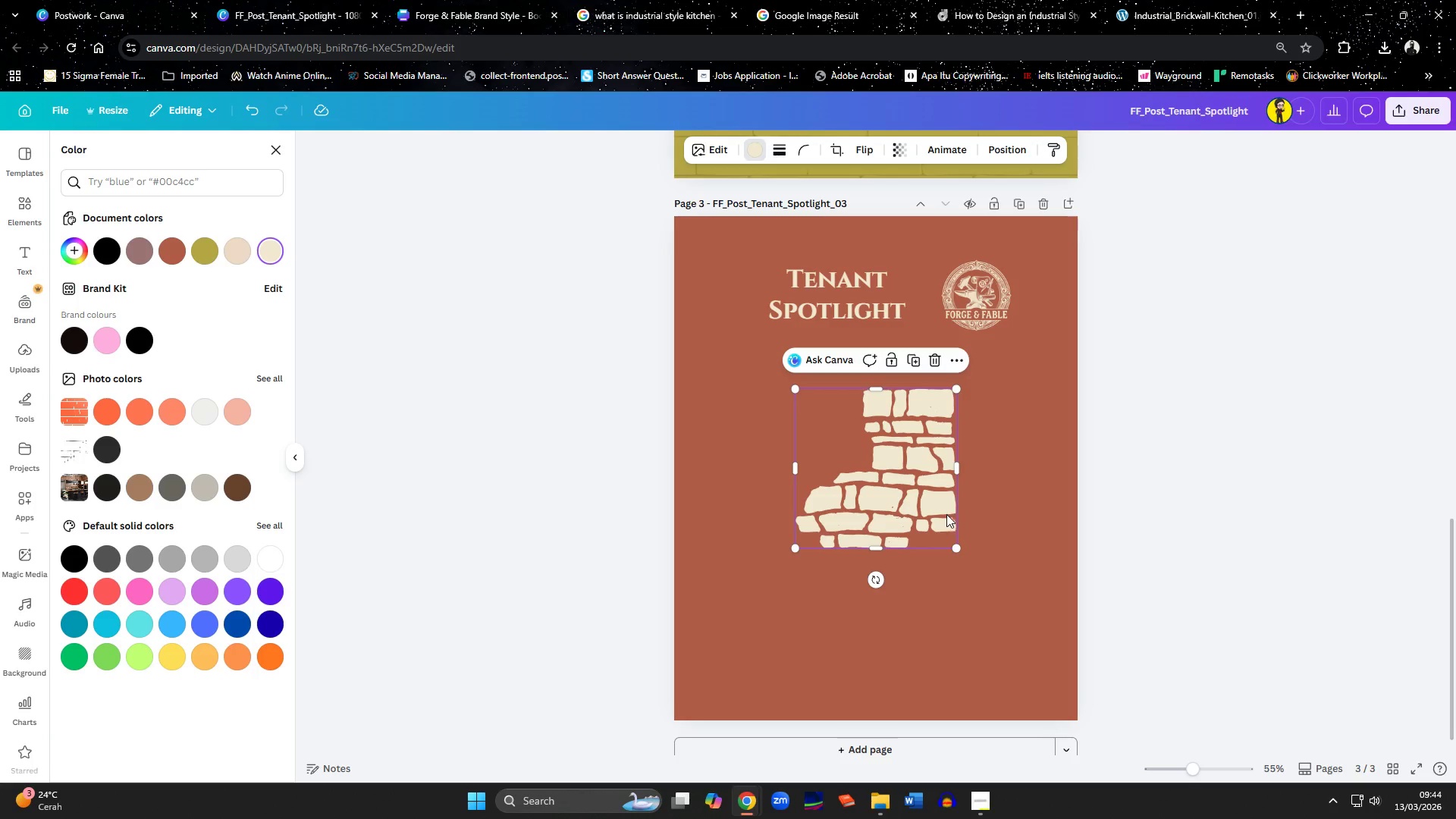 
scroll: coordinate [910, 508], scroll_direction: up, amount: 18.0
 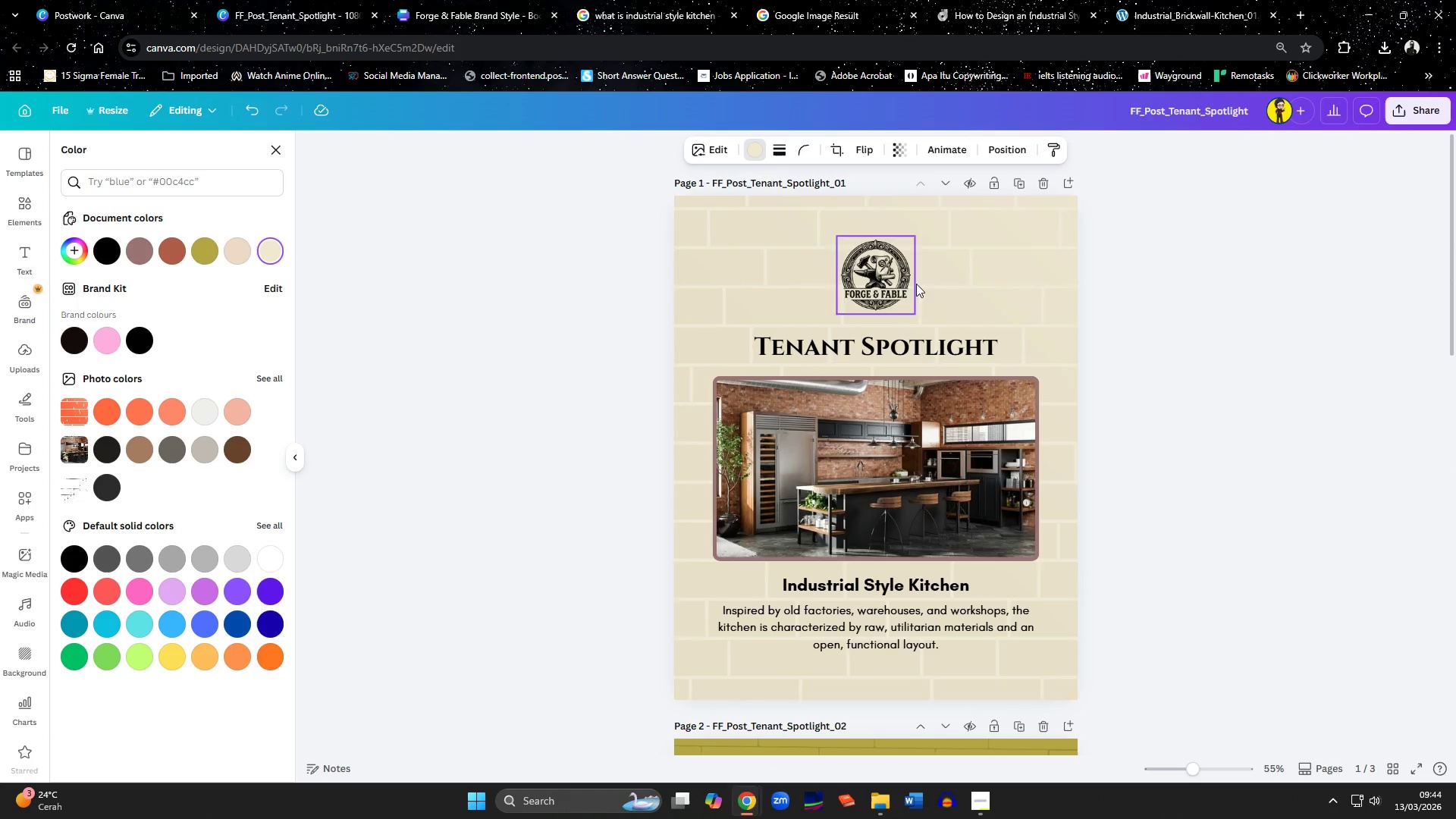 
left_click([992, 256])
 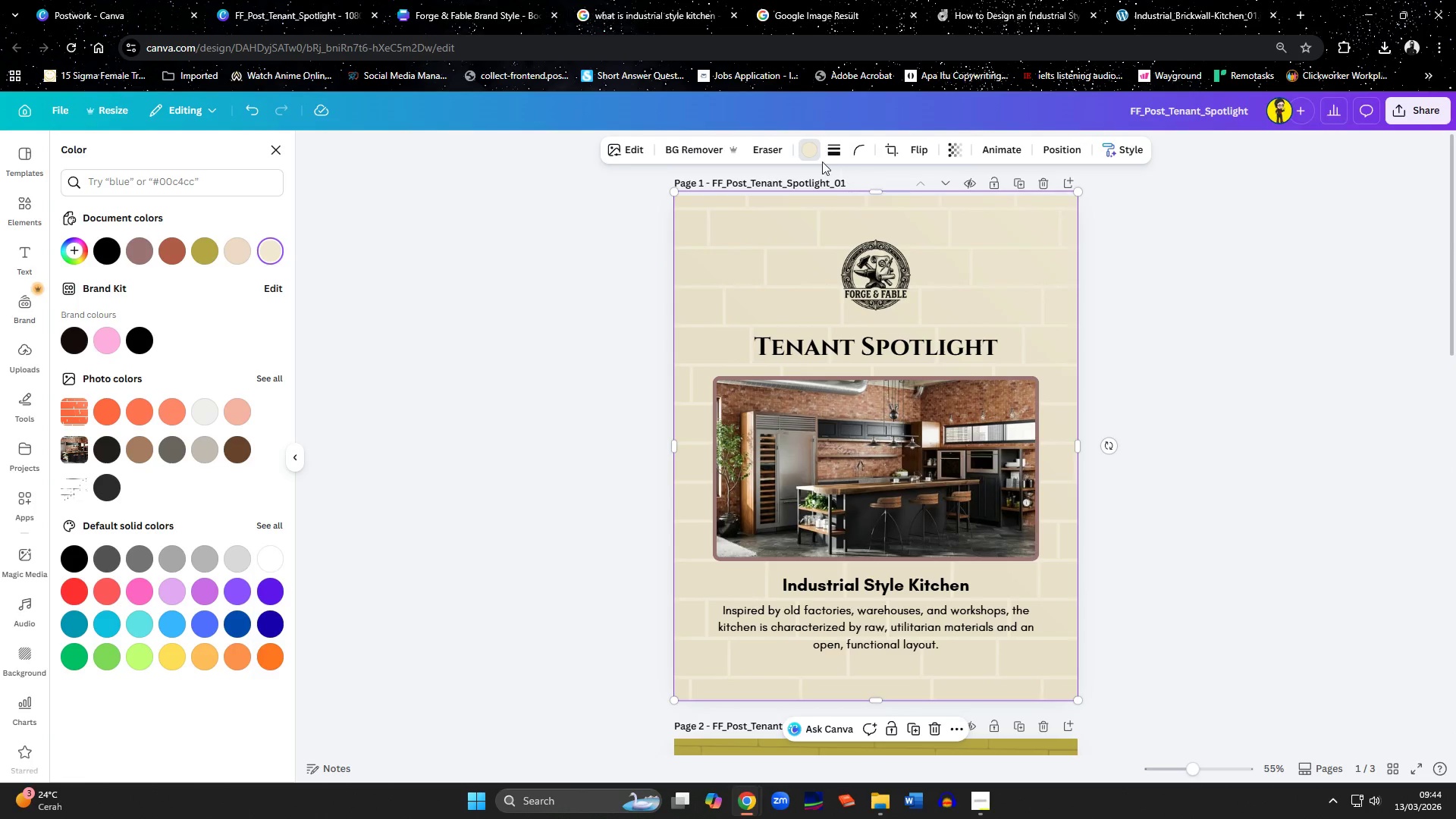 
left_click([808, 153])
 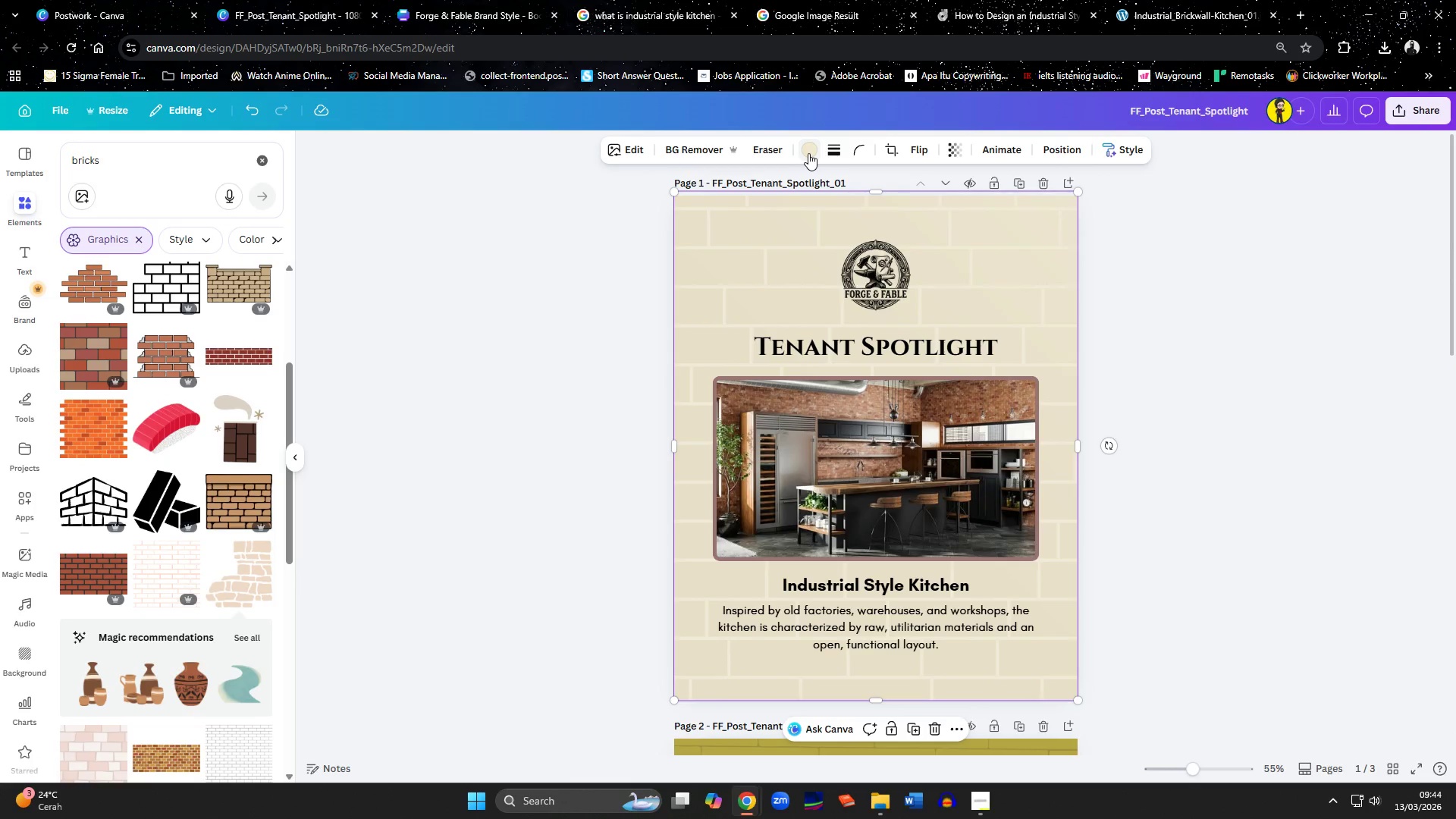 
left_click([808, 153])
 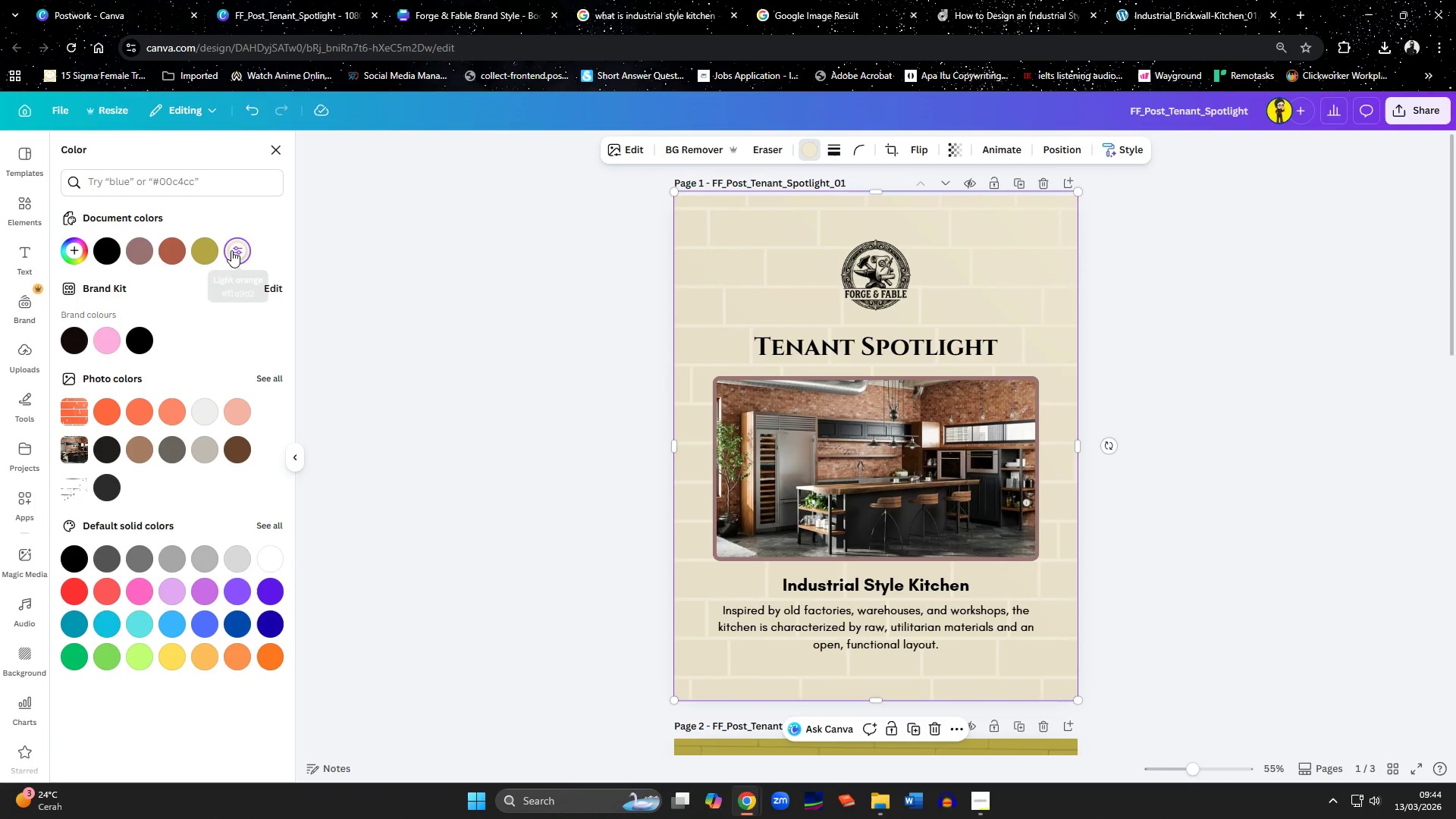 
double_click([234, 253])
 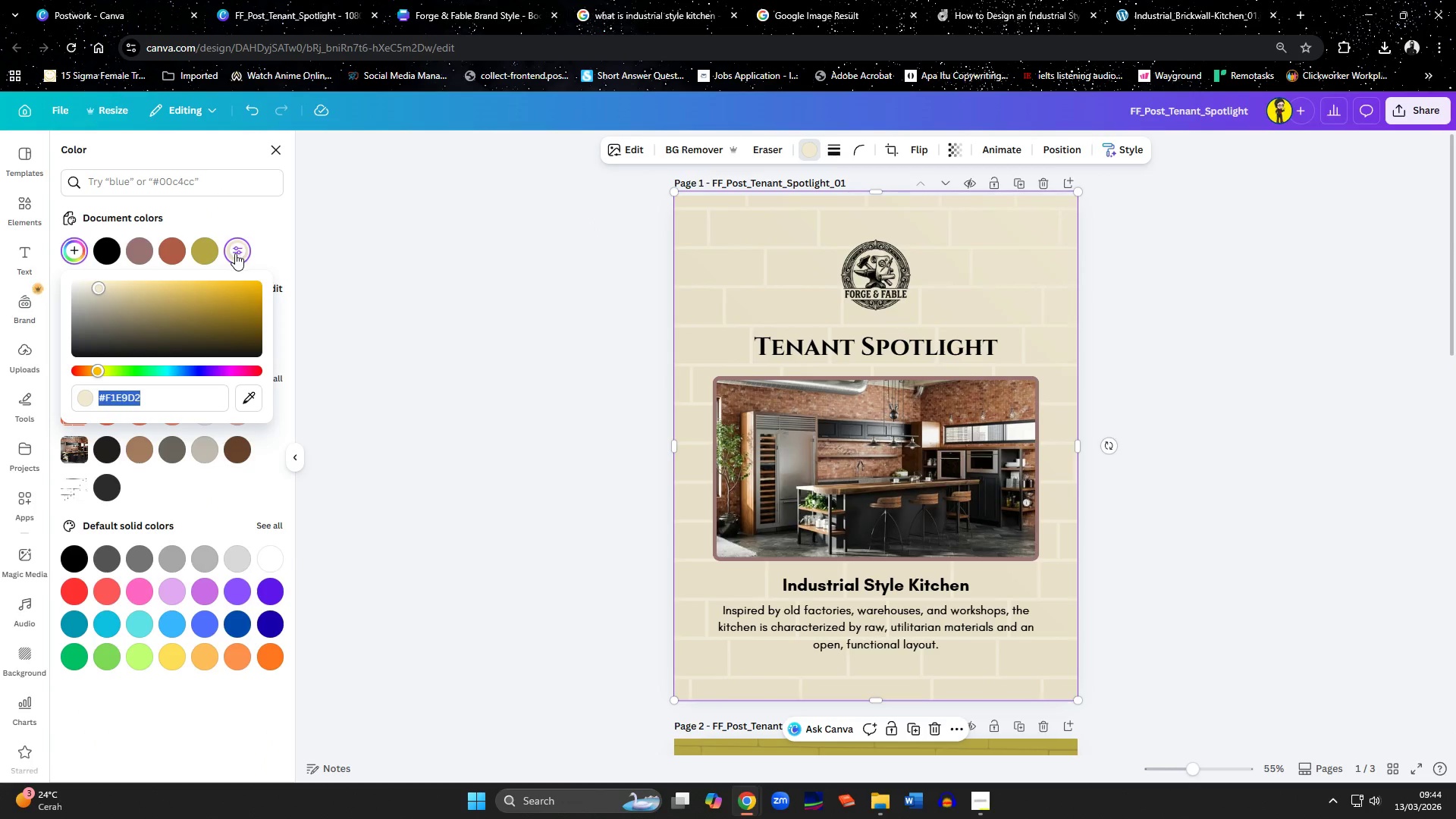 
key(Control+C)
 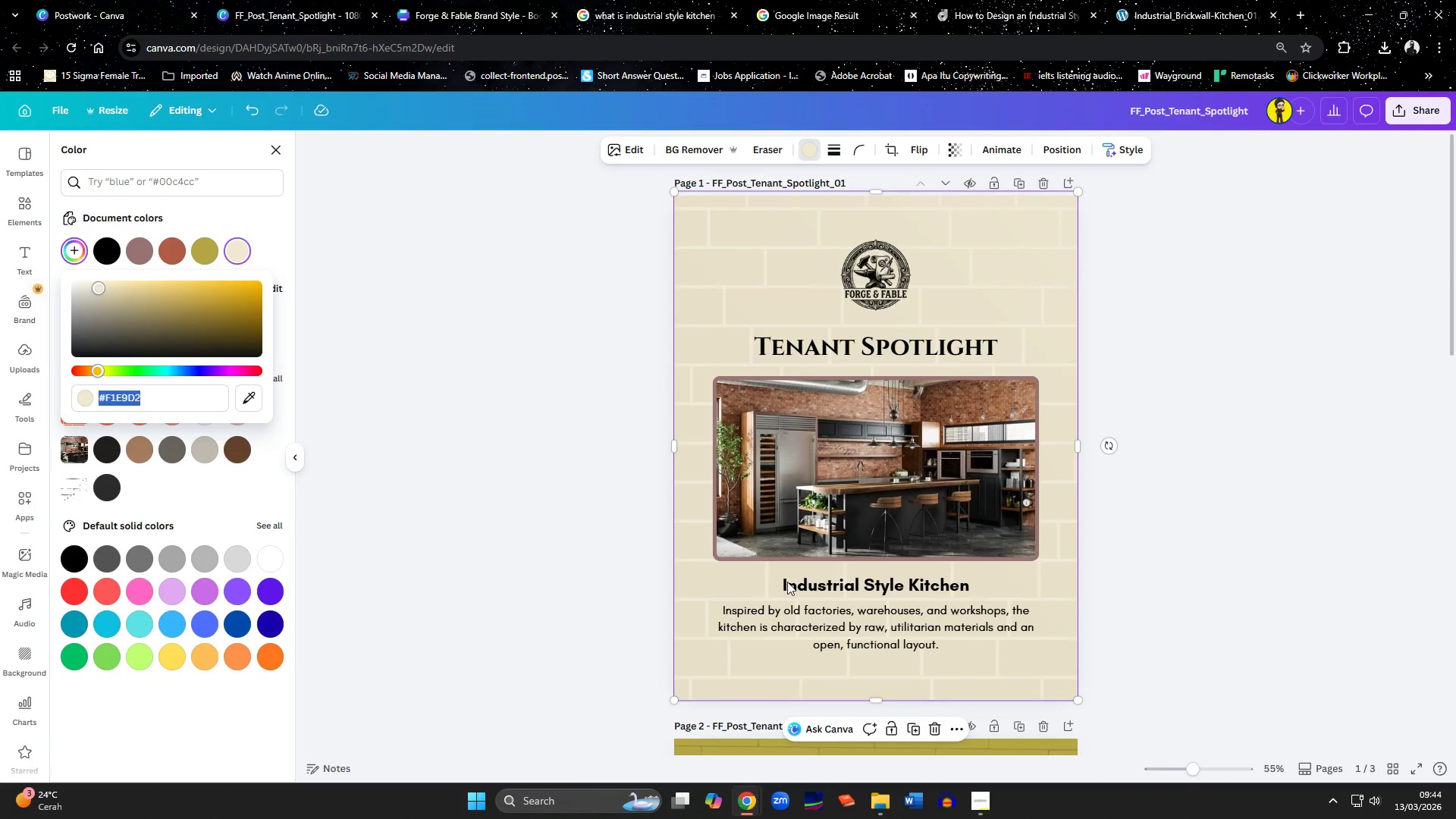 
scroll: coordinate [861, 578], scroll_direction: down, amount: 15.0
 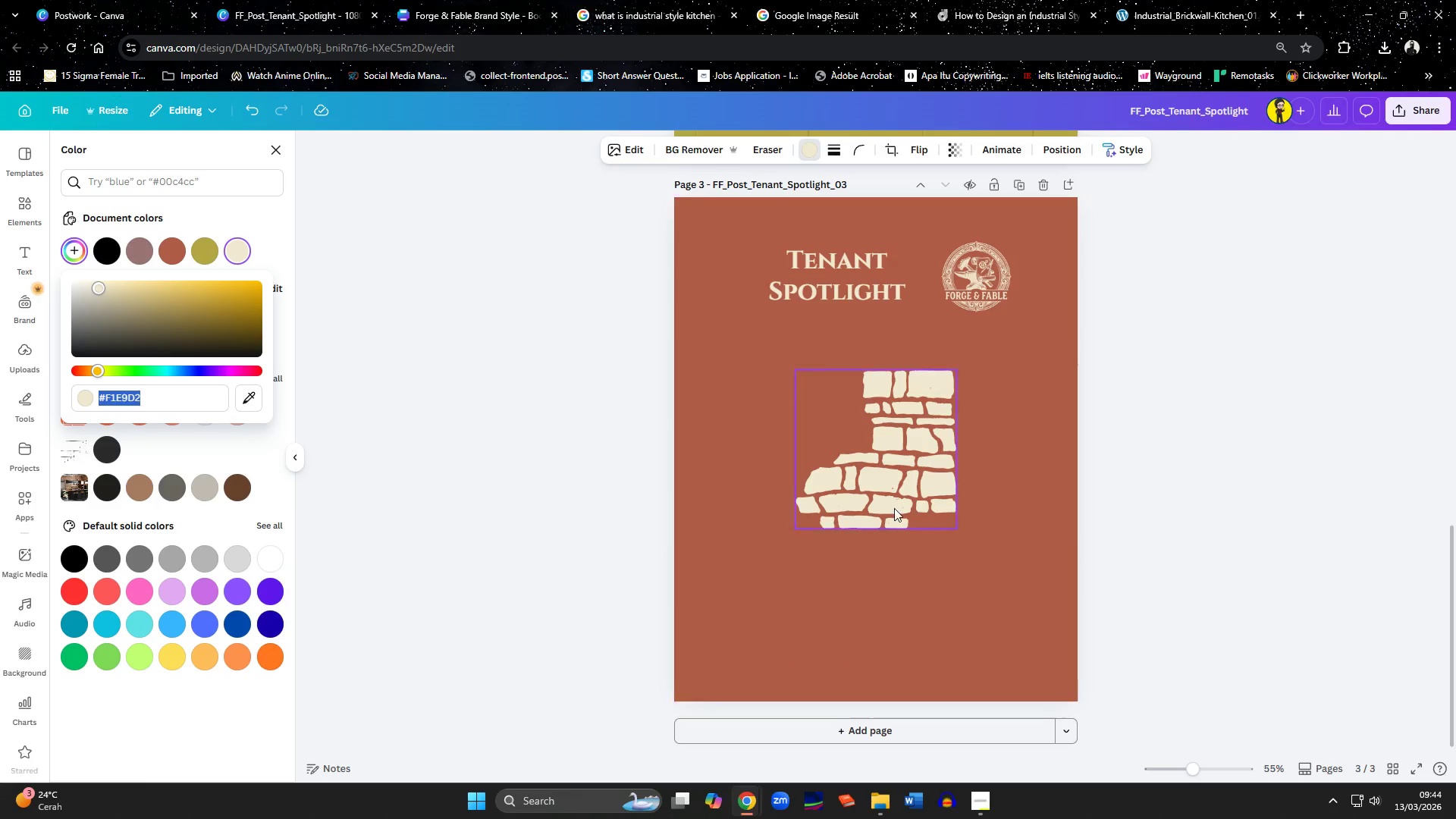 
left_click([894, 508])
 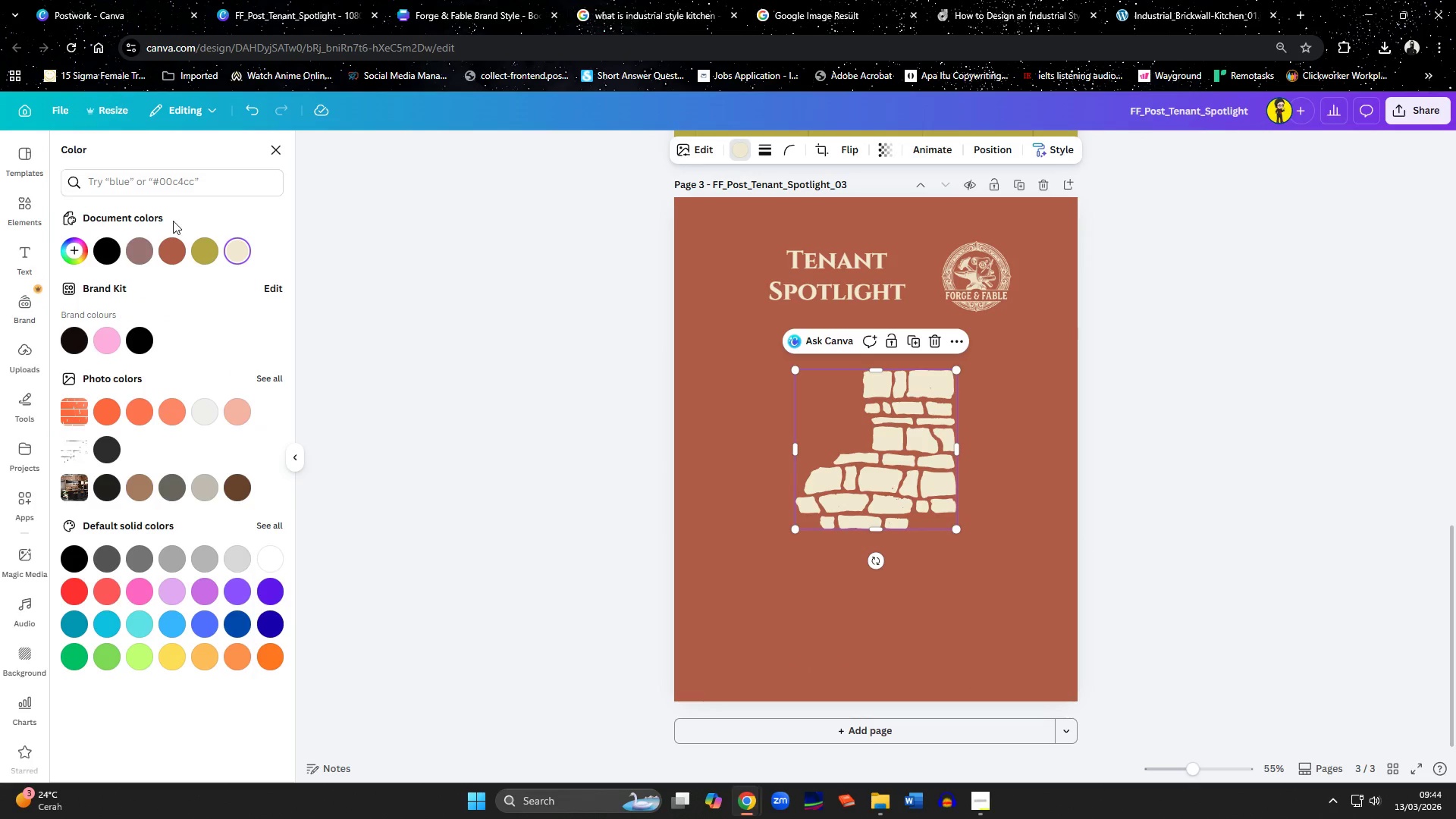 
left_click([147, 180])
 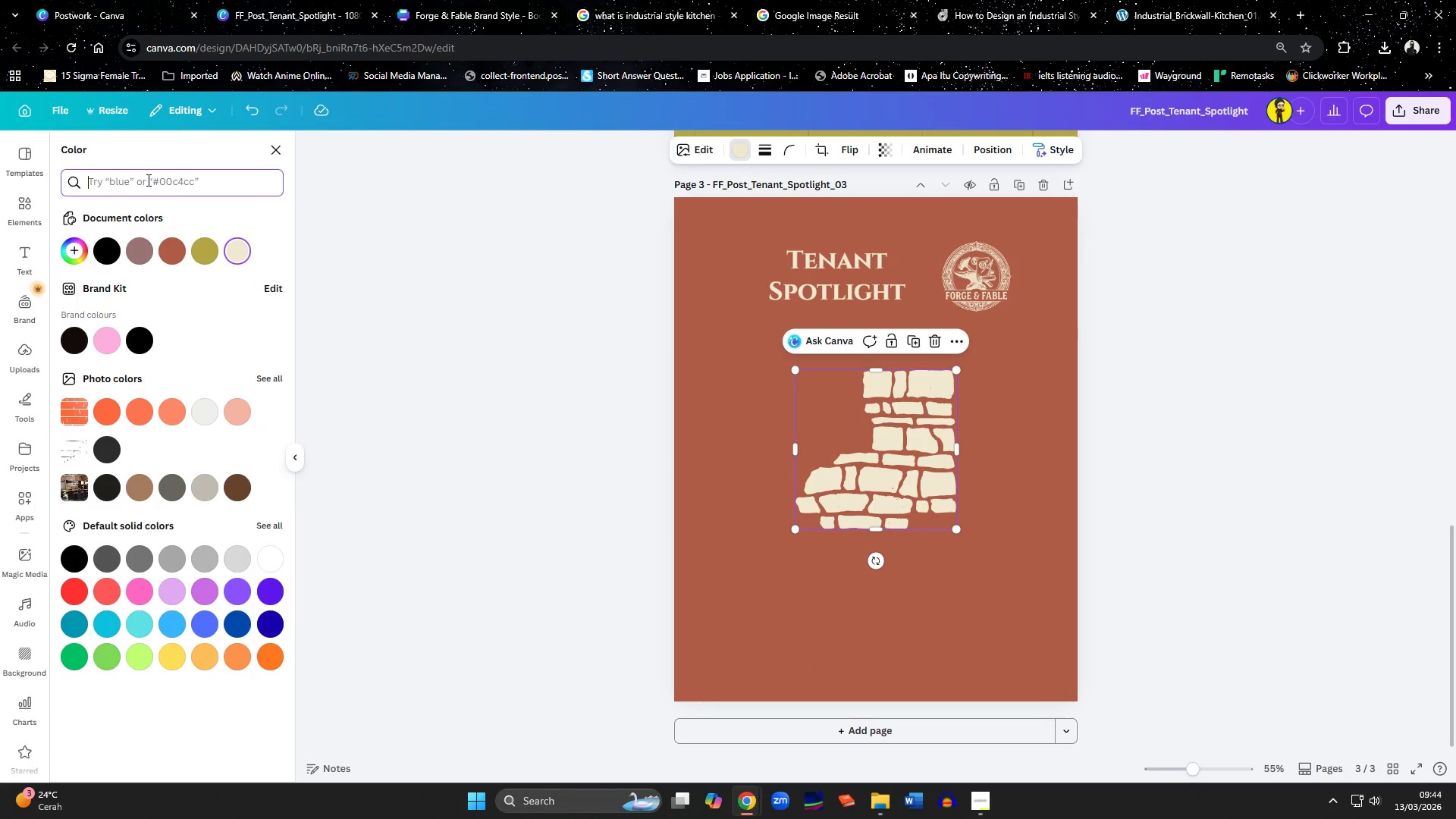 
key(Control+ControlLeft)
 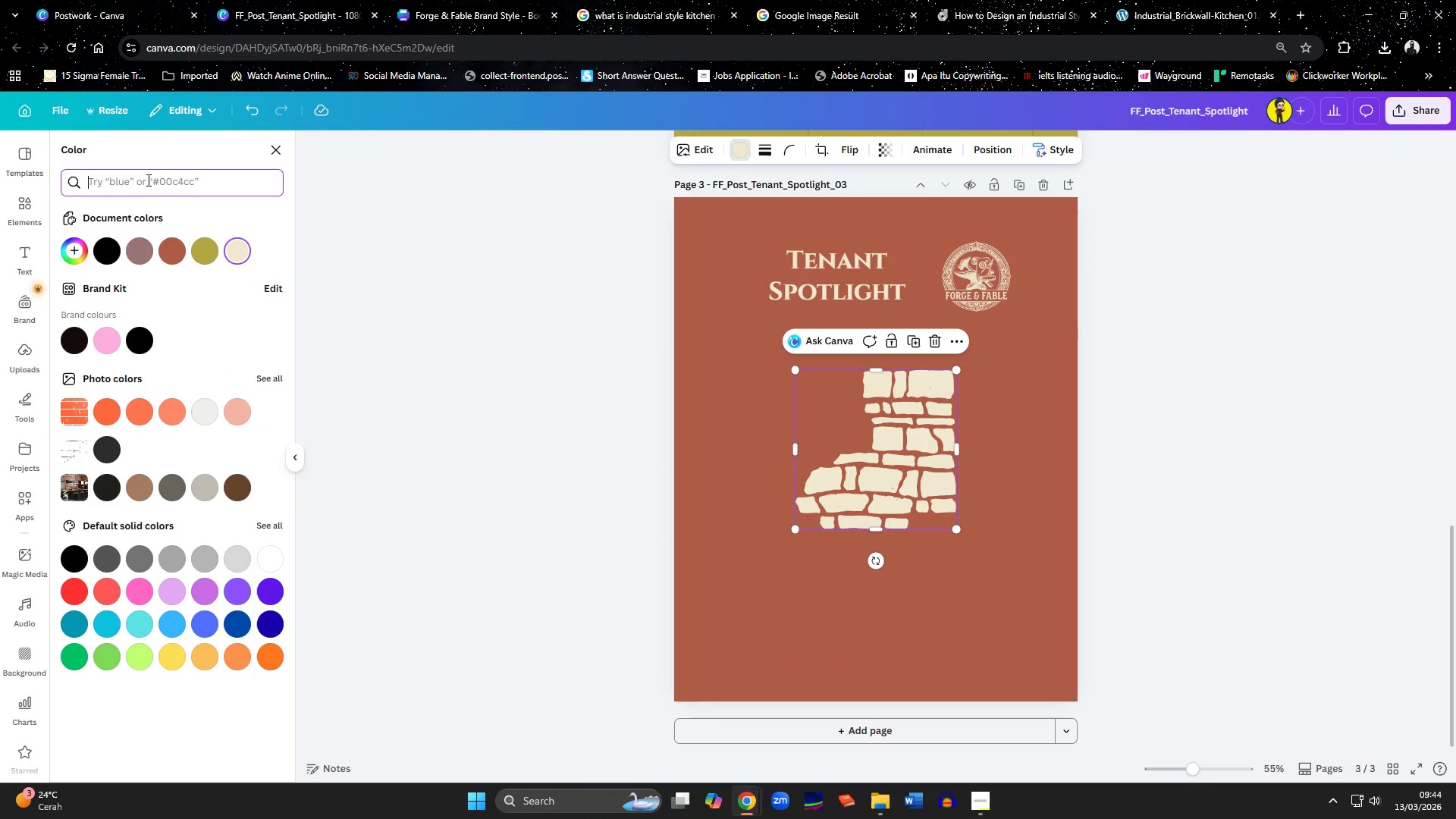 
key(Control+V)
 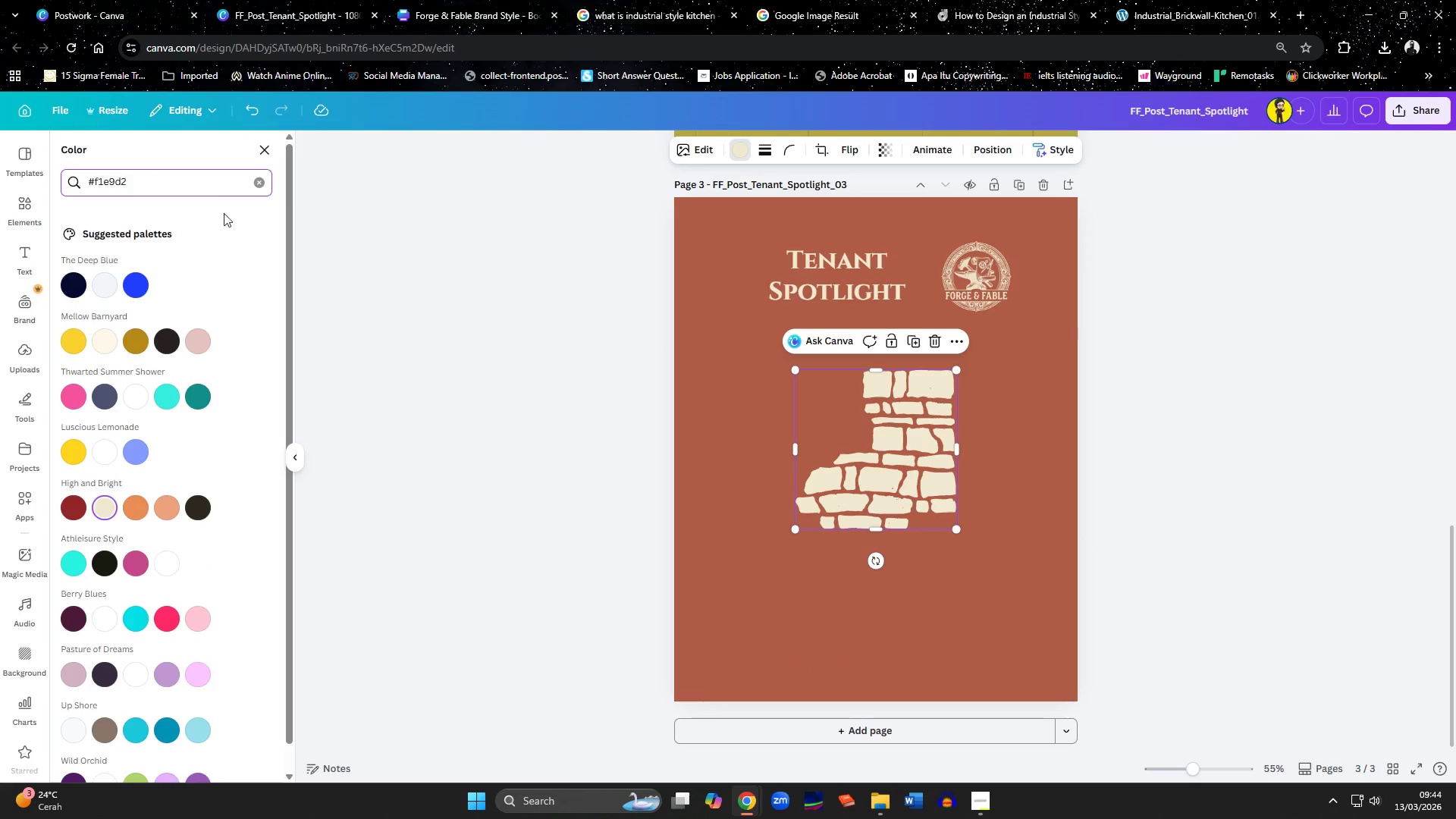 
left_click([254, 187])
 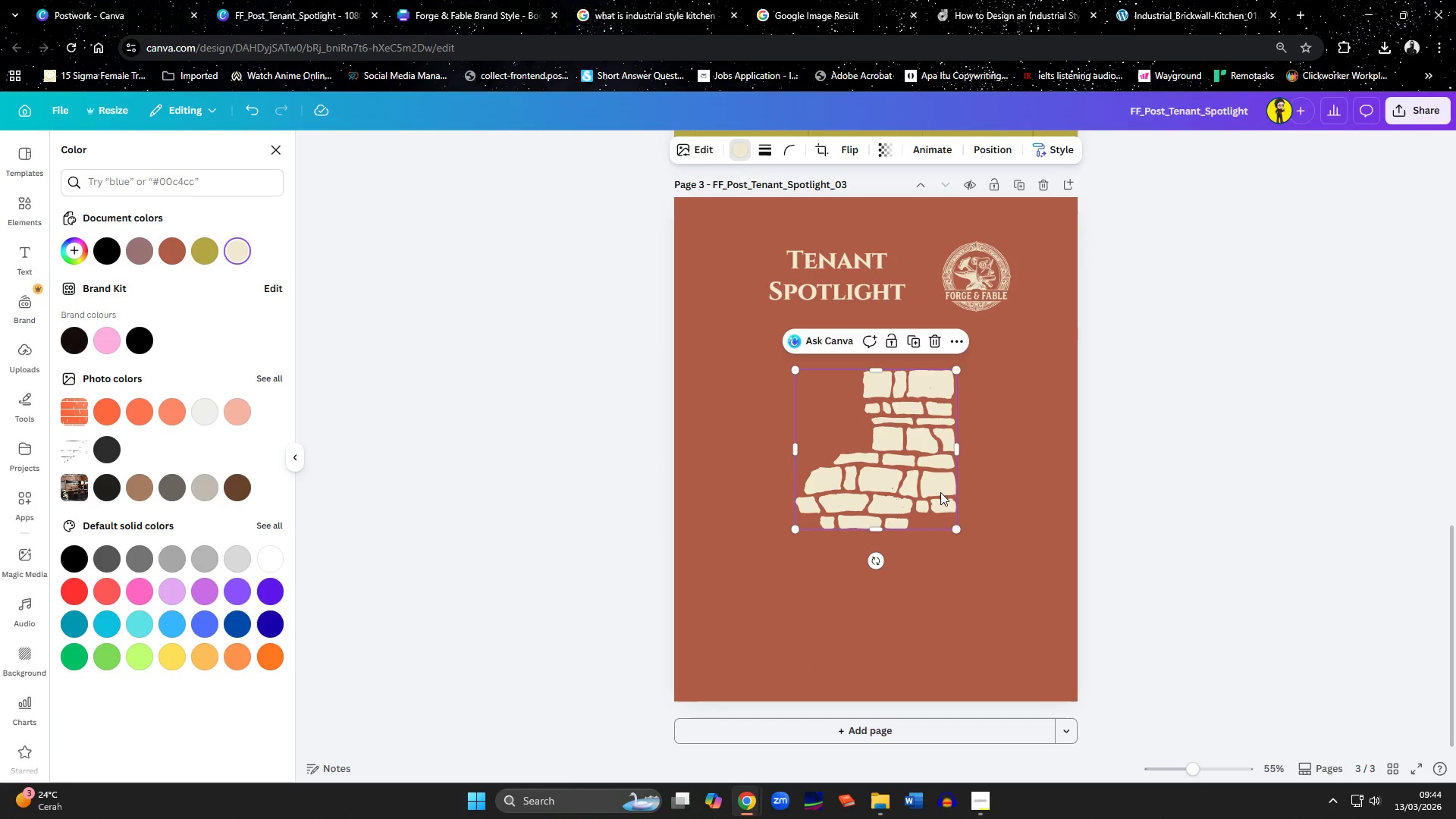 
left_click([904, 481])
 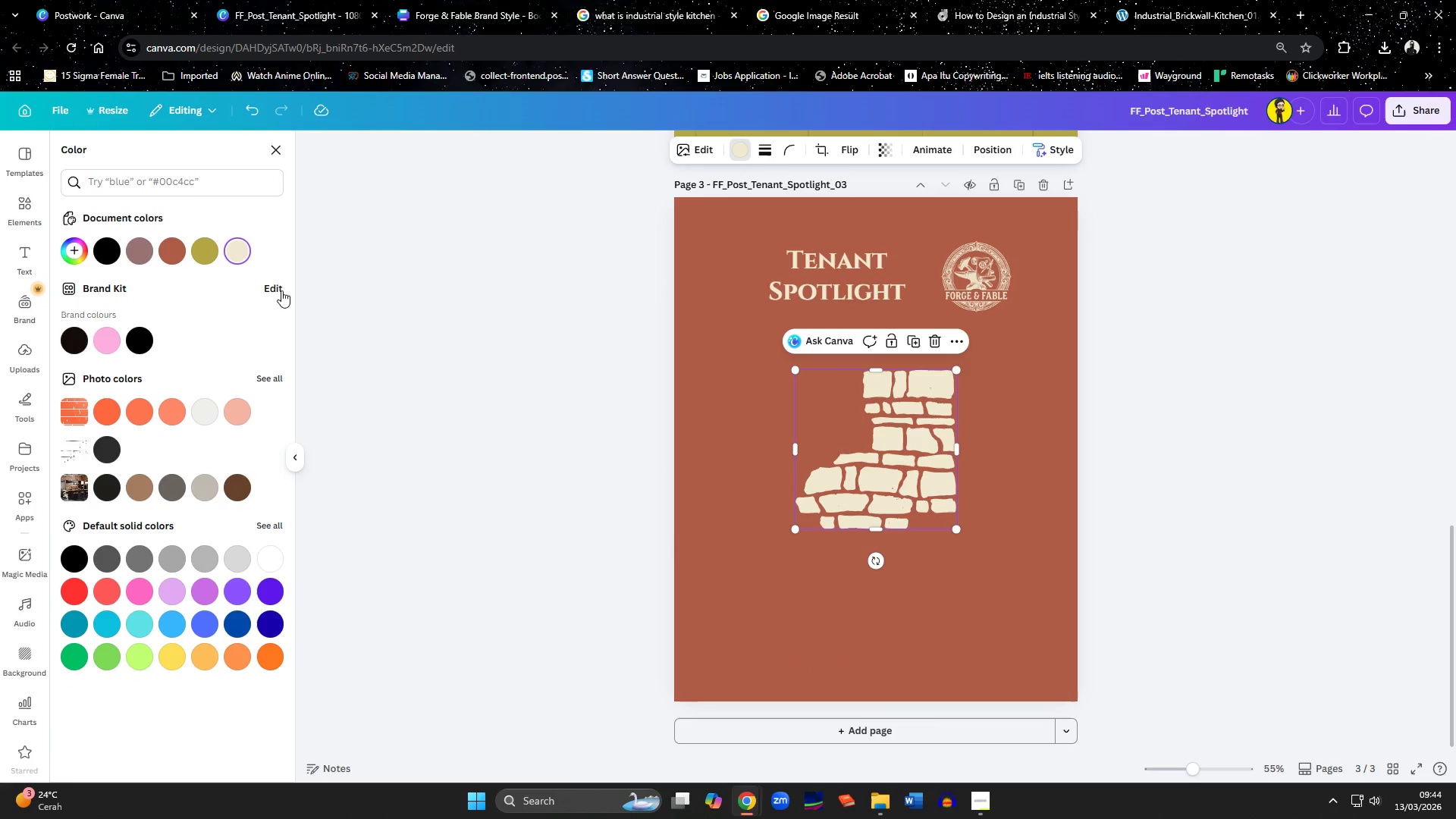 
mouse_move([237, 253])
 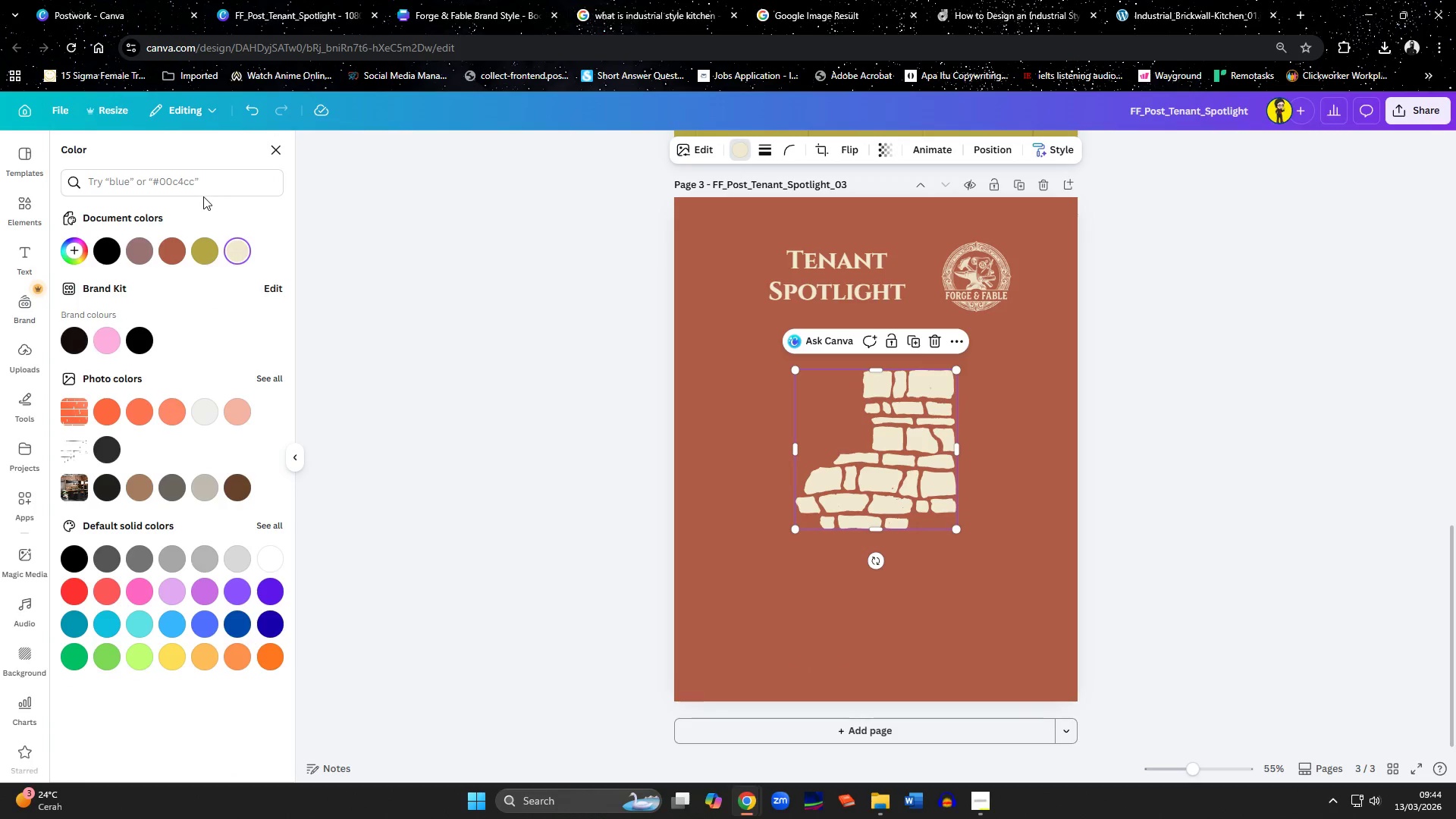 
left_click([200, 184])
 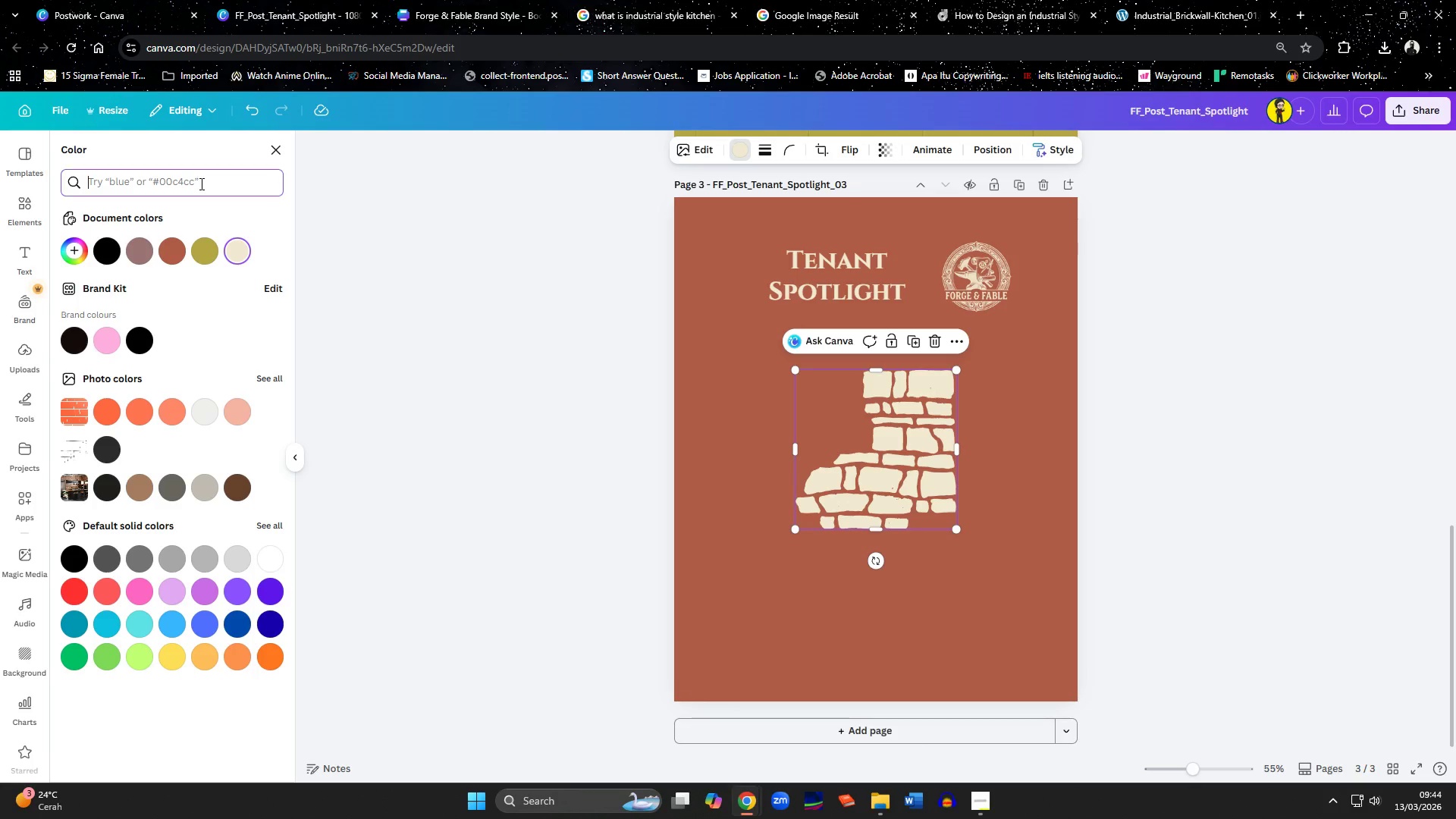 
key(Control+V)
 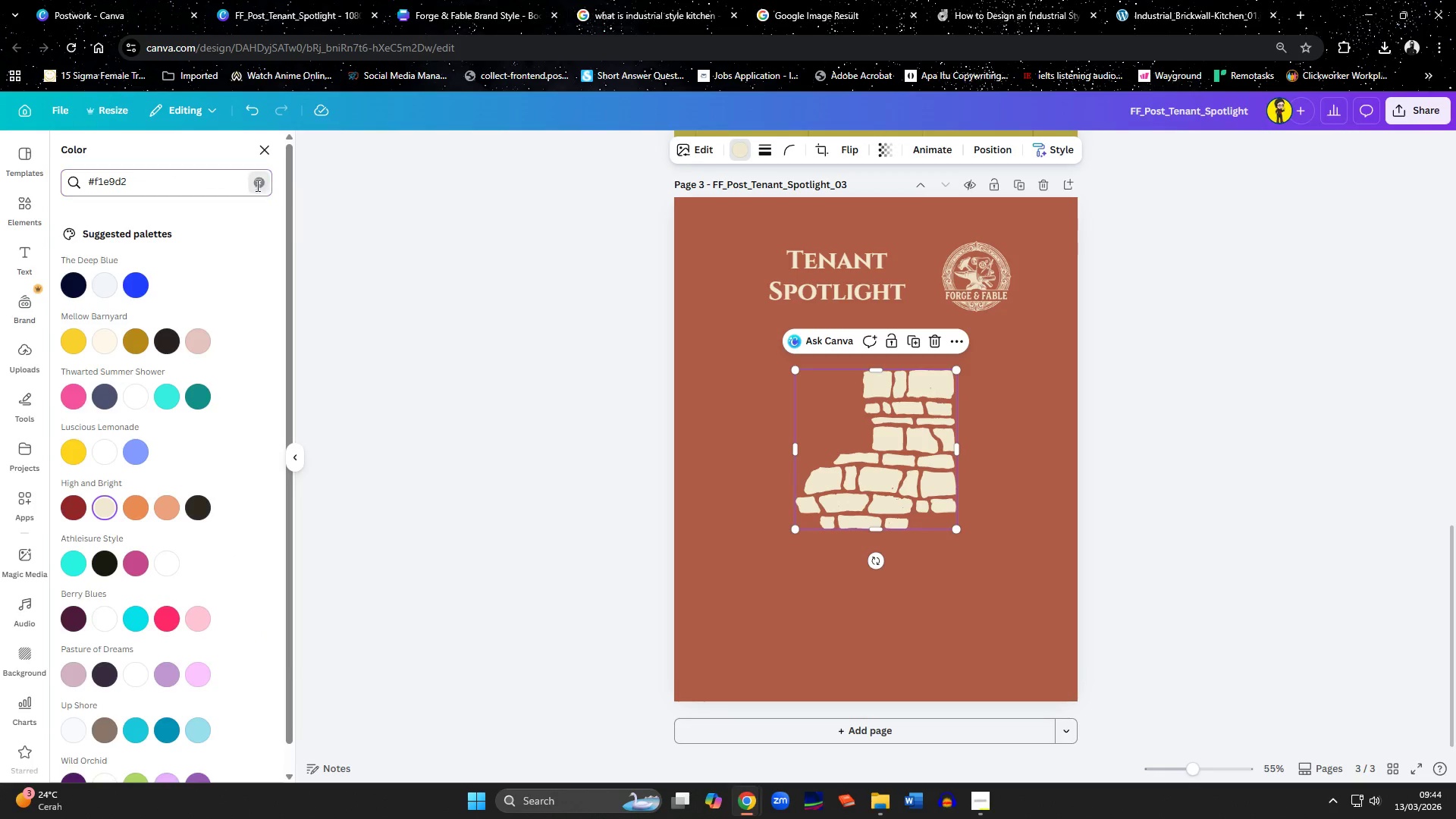 
left_click([919, 473])
 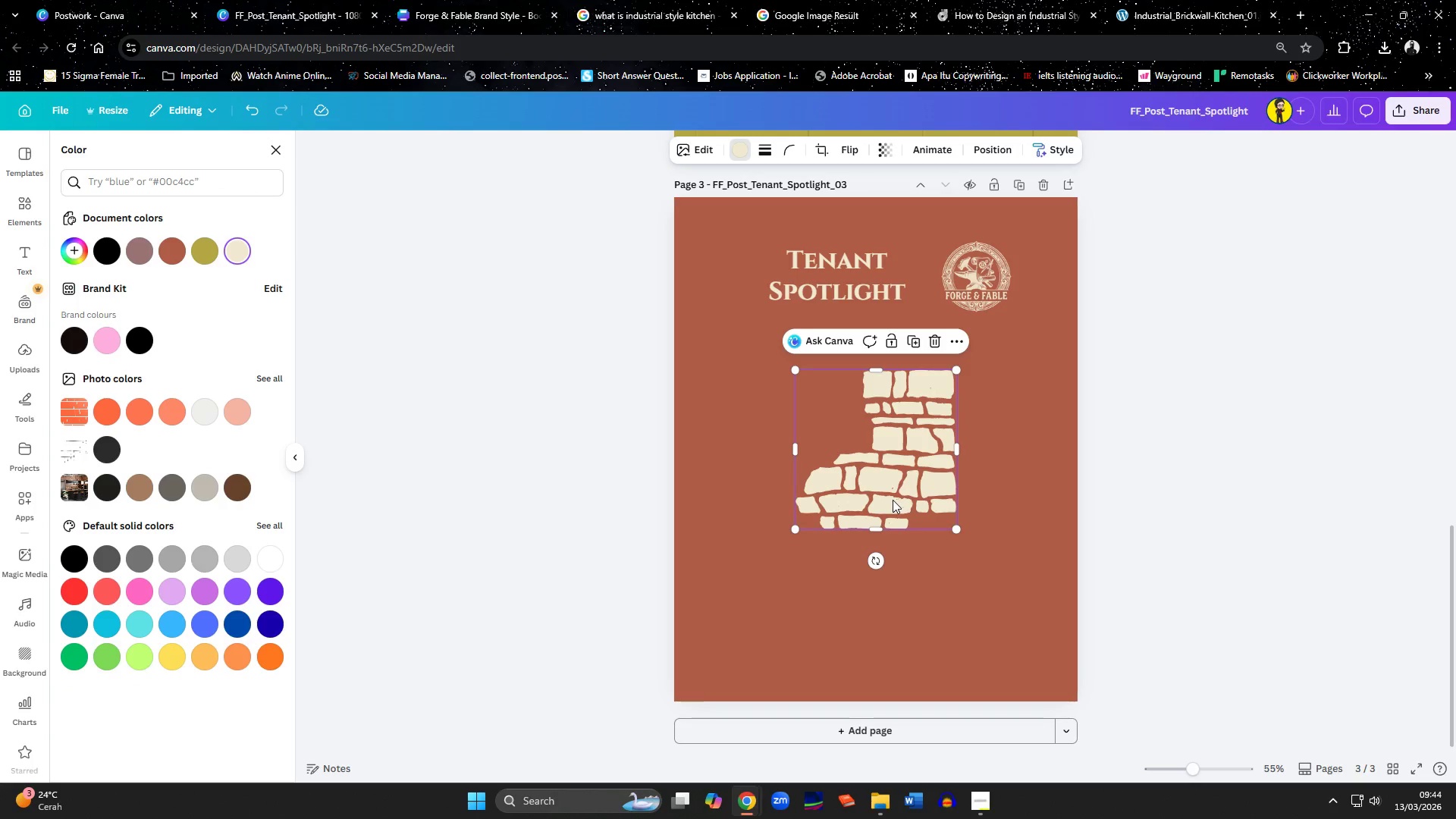 
left_click([871, 628])
 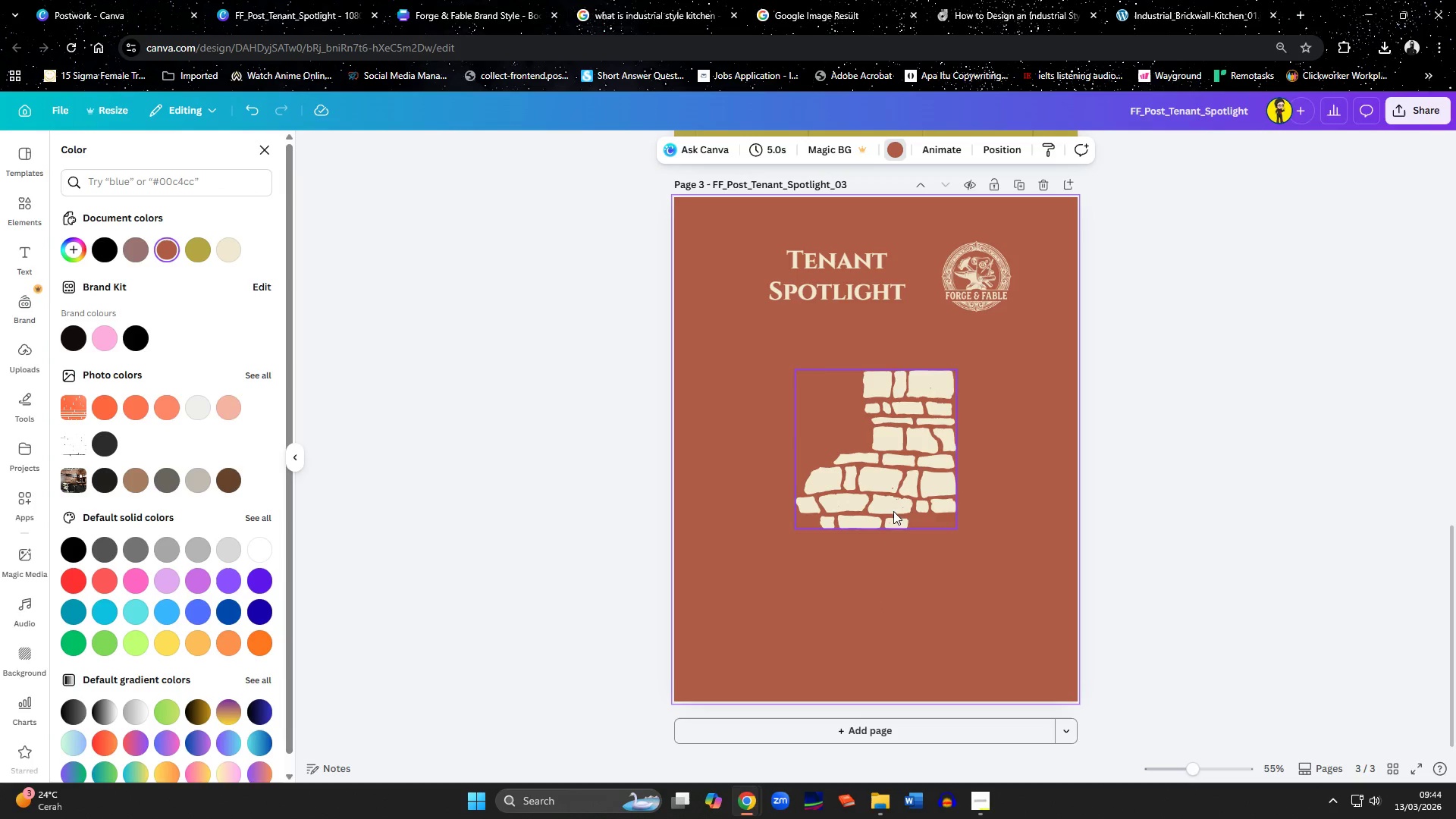 
left_click([893, 503])
 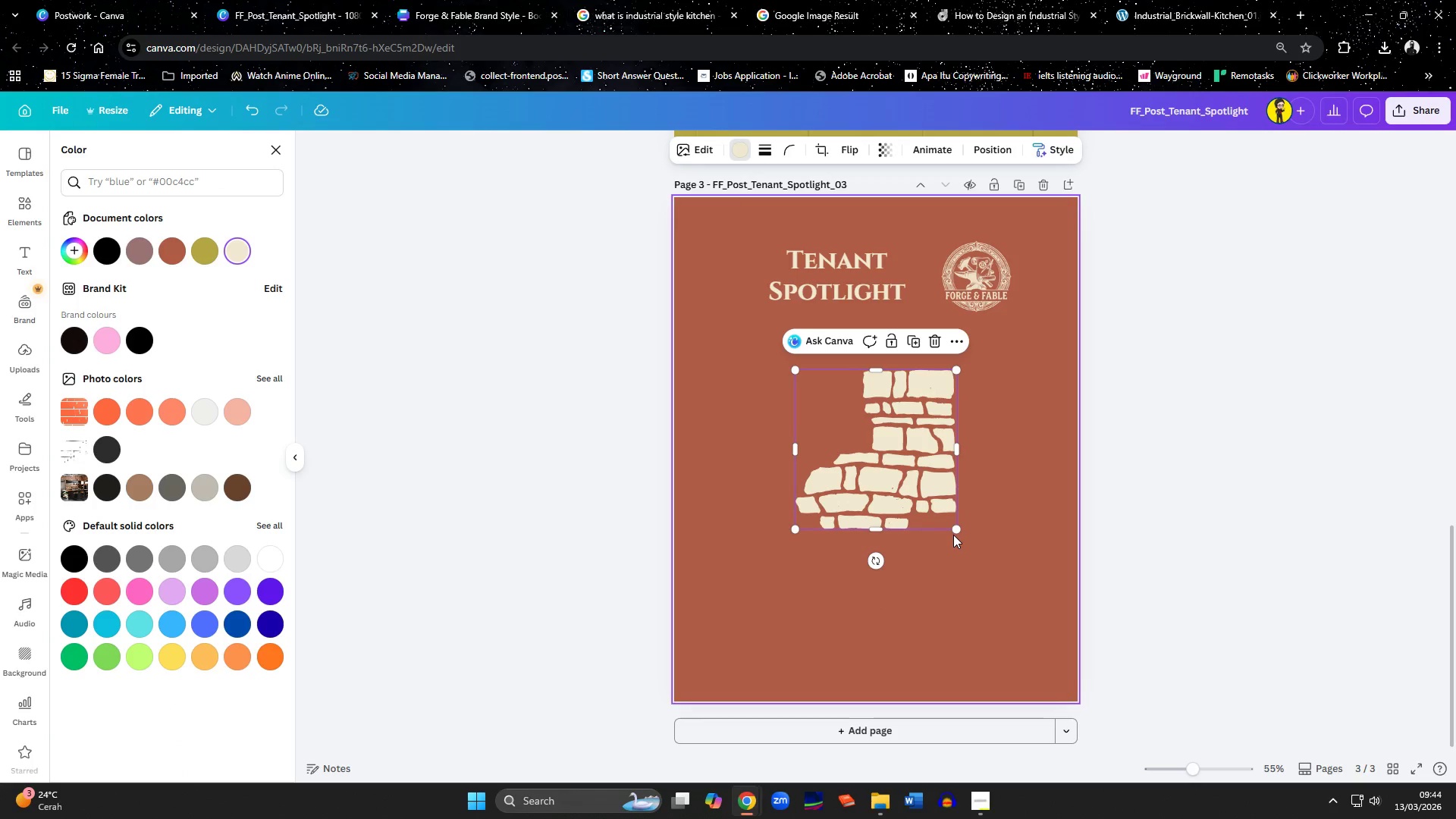 
left_click_drag(start_coordinate=[953, 530], to_coordinate=[1071, 797])
 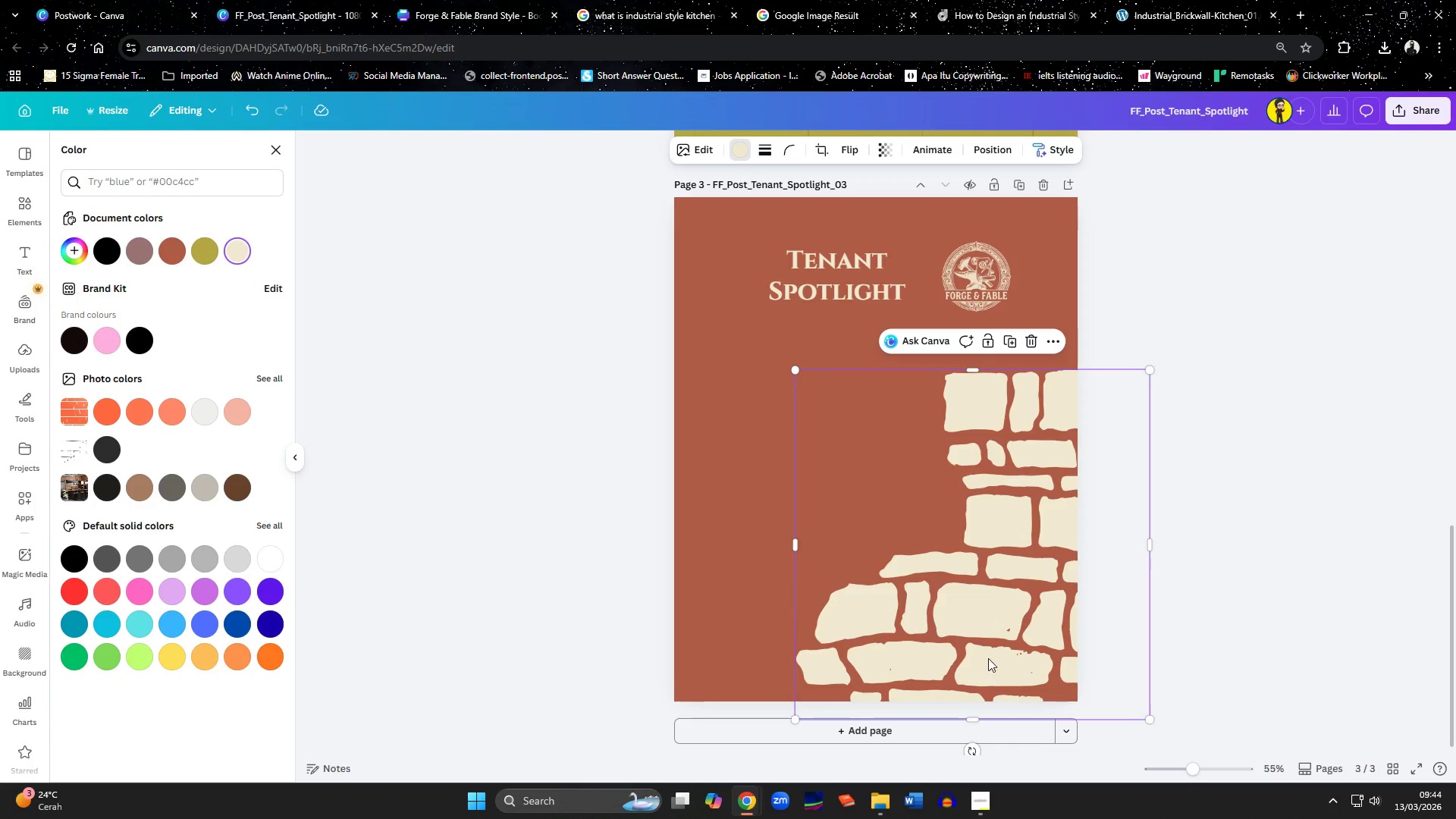 
left_click_drag(start_coordinate=[974, 643], to_coordinate=[909, 657])
 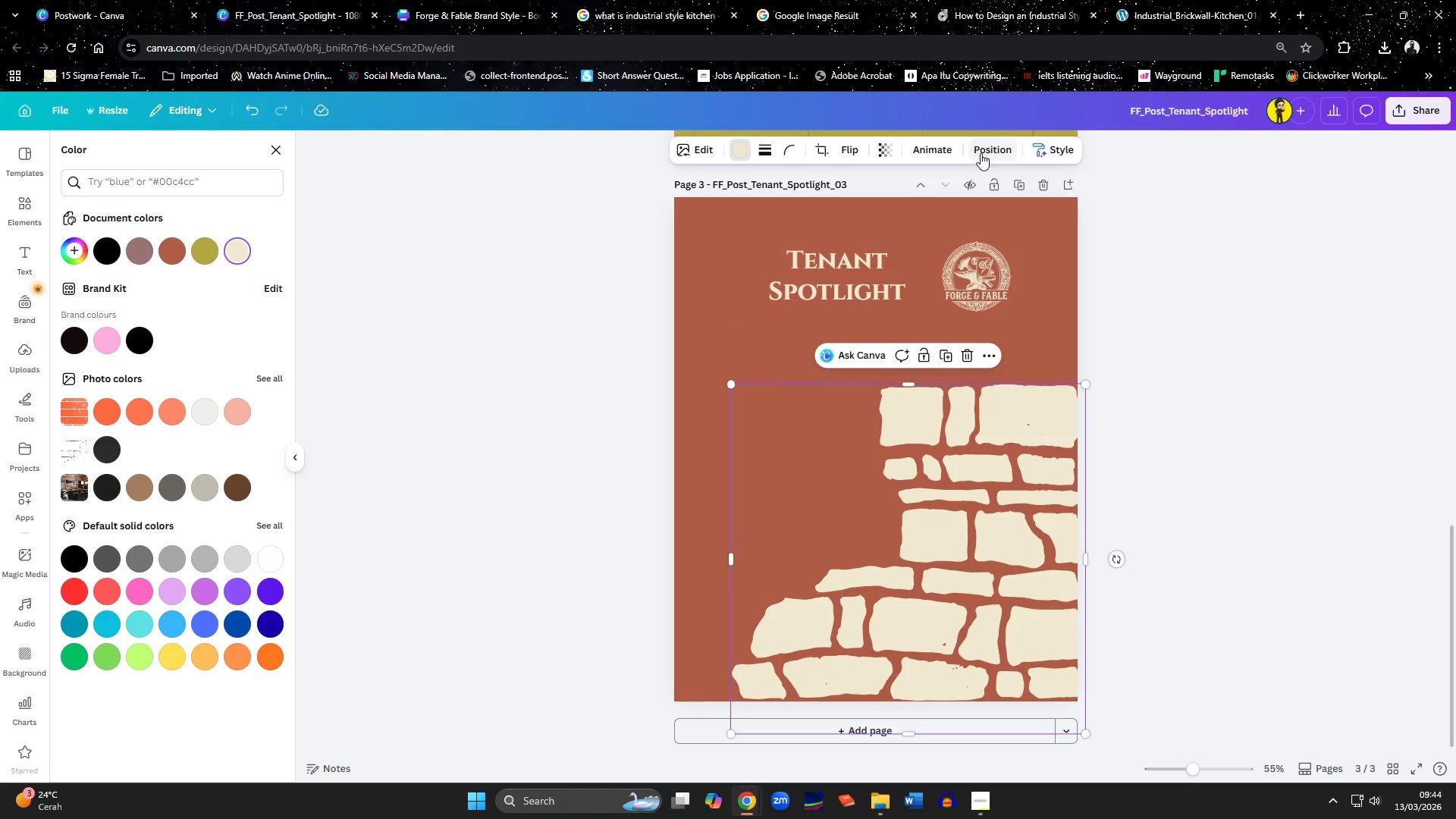 
left_click([893, 157])
 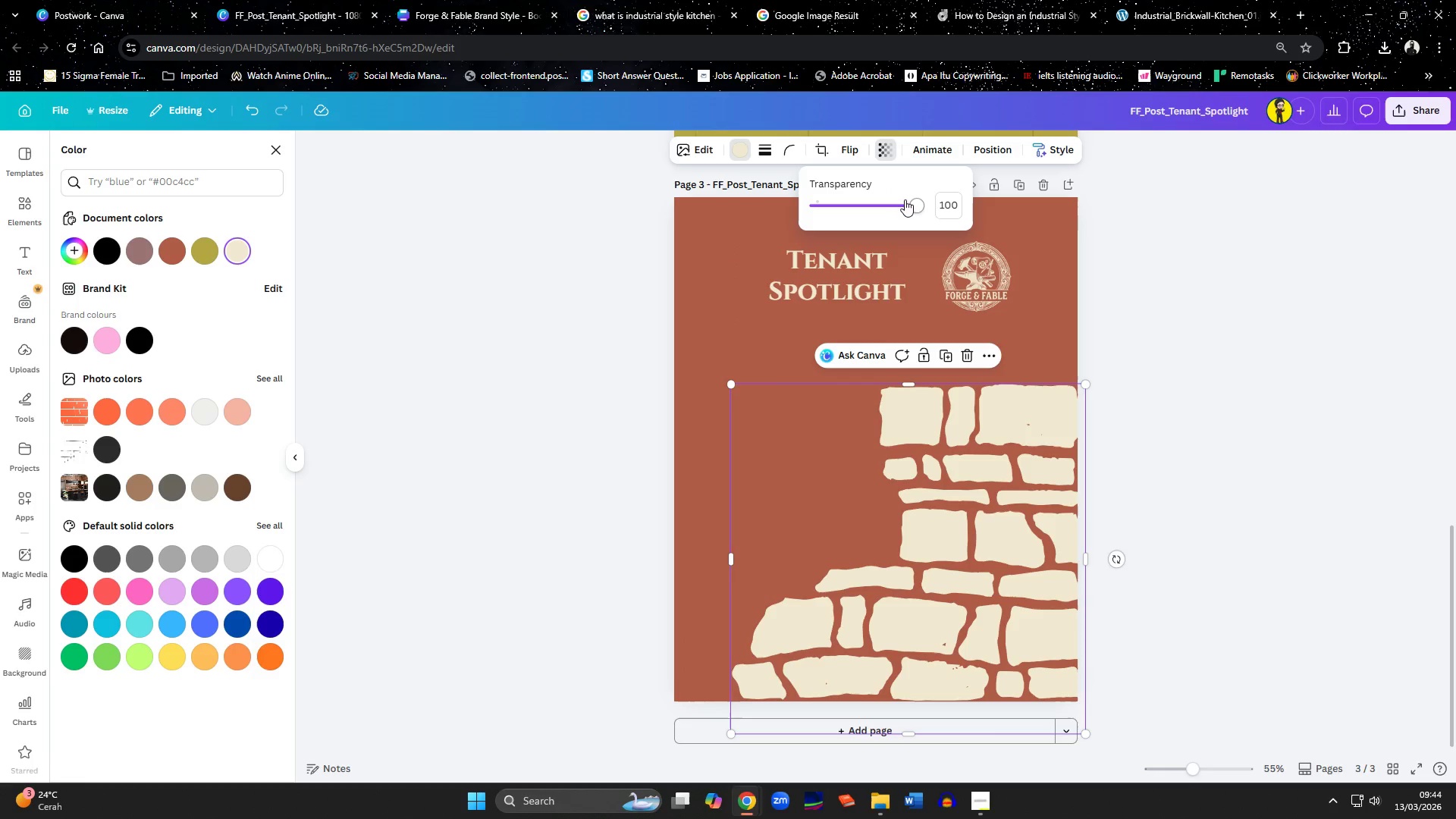 
left_click_drag(start_coordinate=[912, 209], to_coordinate=[841, 216])
 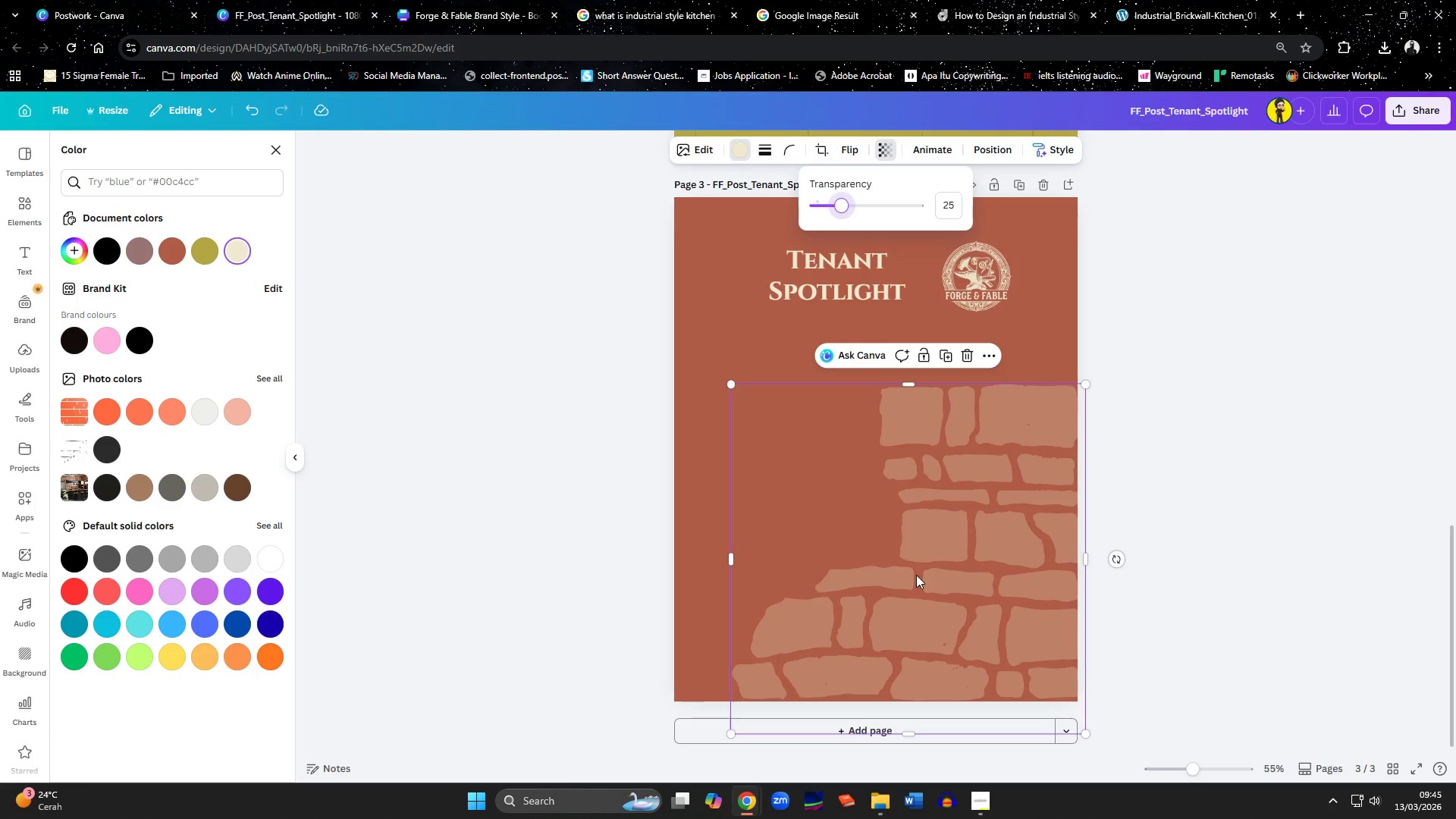 
left_click_drag(start_coordinate=[898, 566], to_coordinate=[901, 548])
 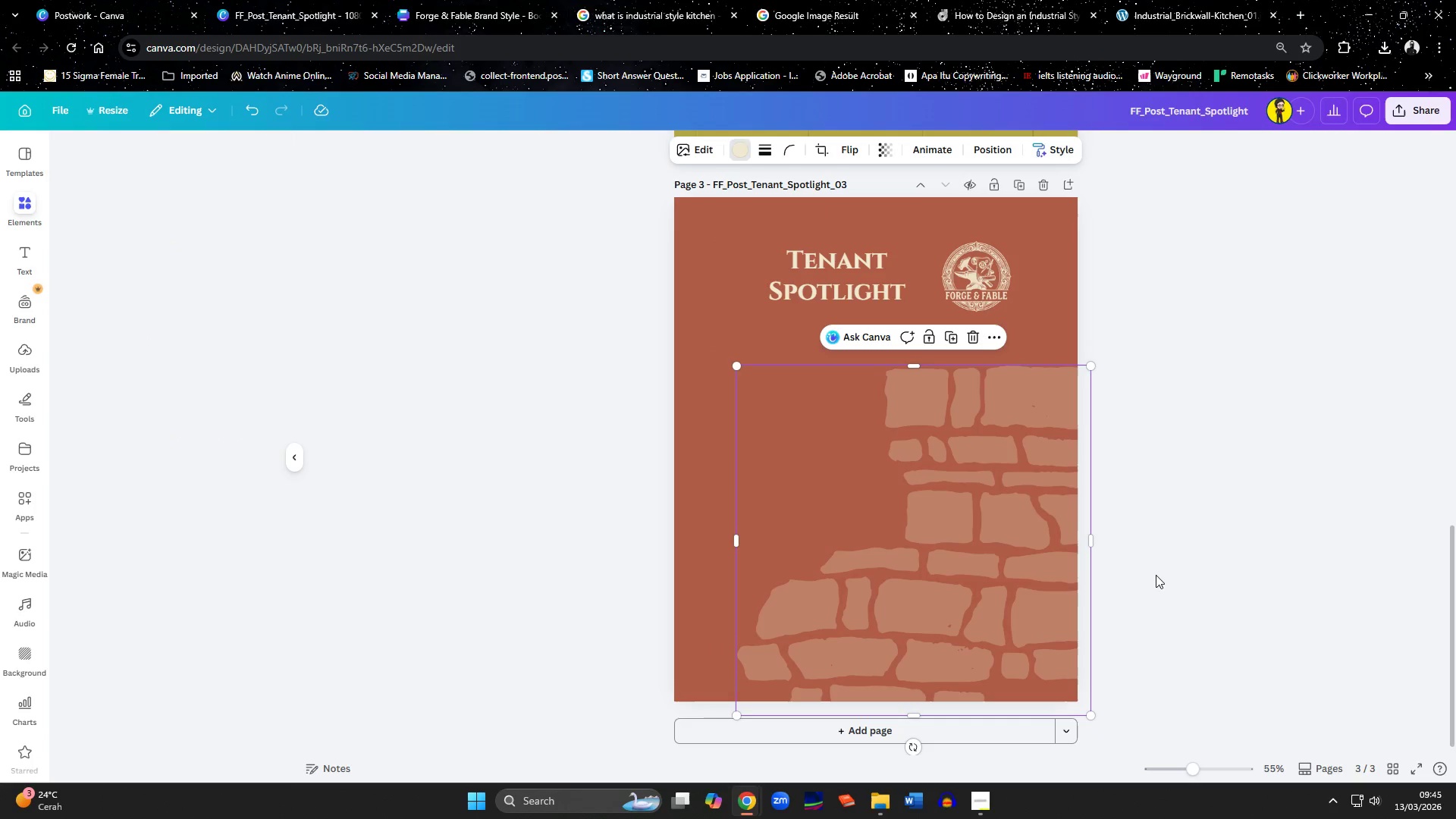 
double_click([1156, 575])
 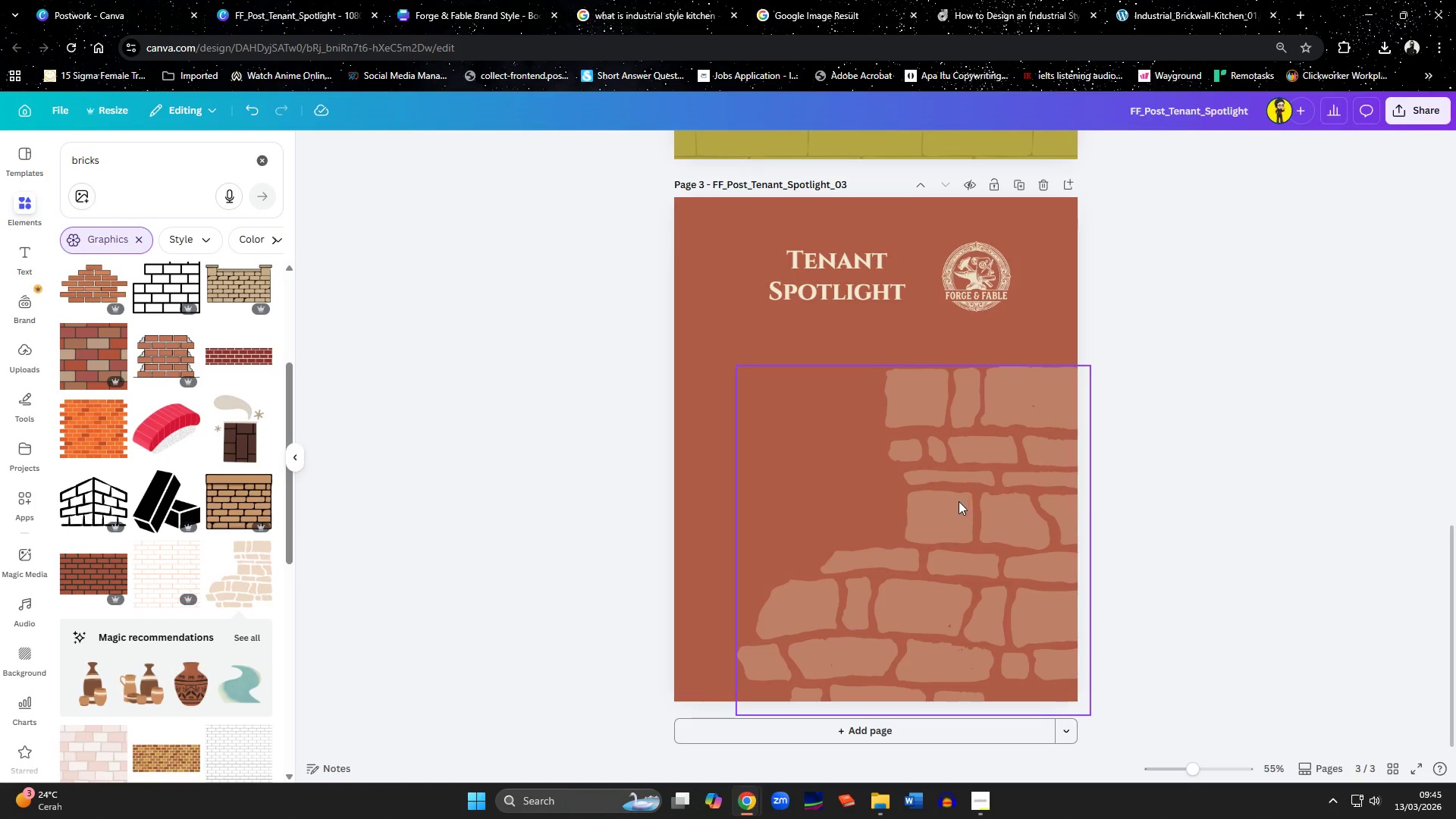 
left_click([1214, 531])
 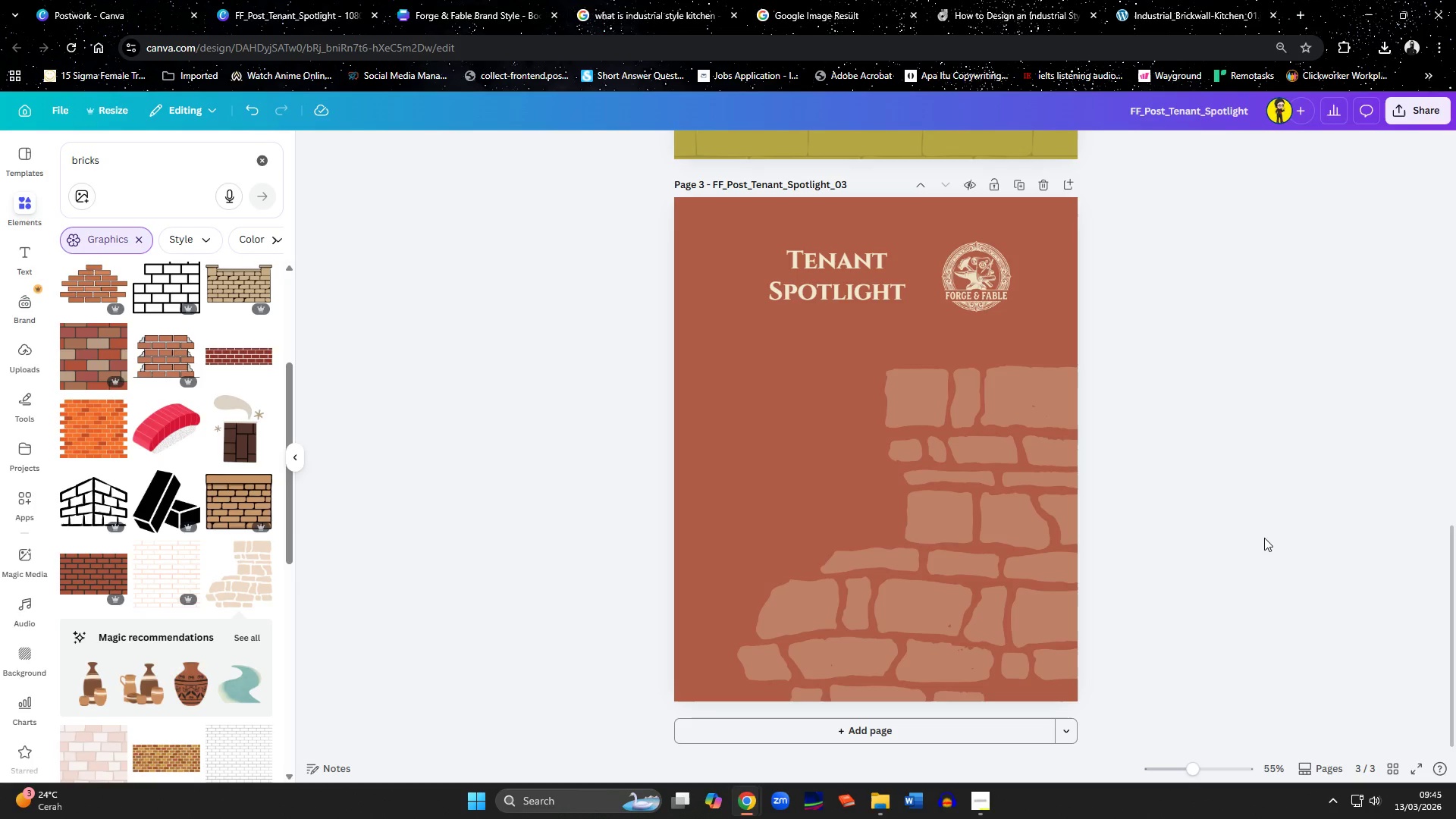 
scroll: coordinate [934, 385], scroll_direction: up, amount: 6.0
 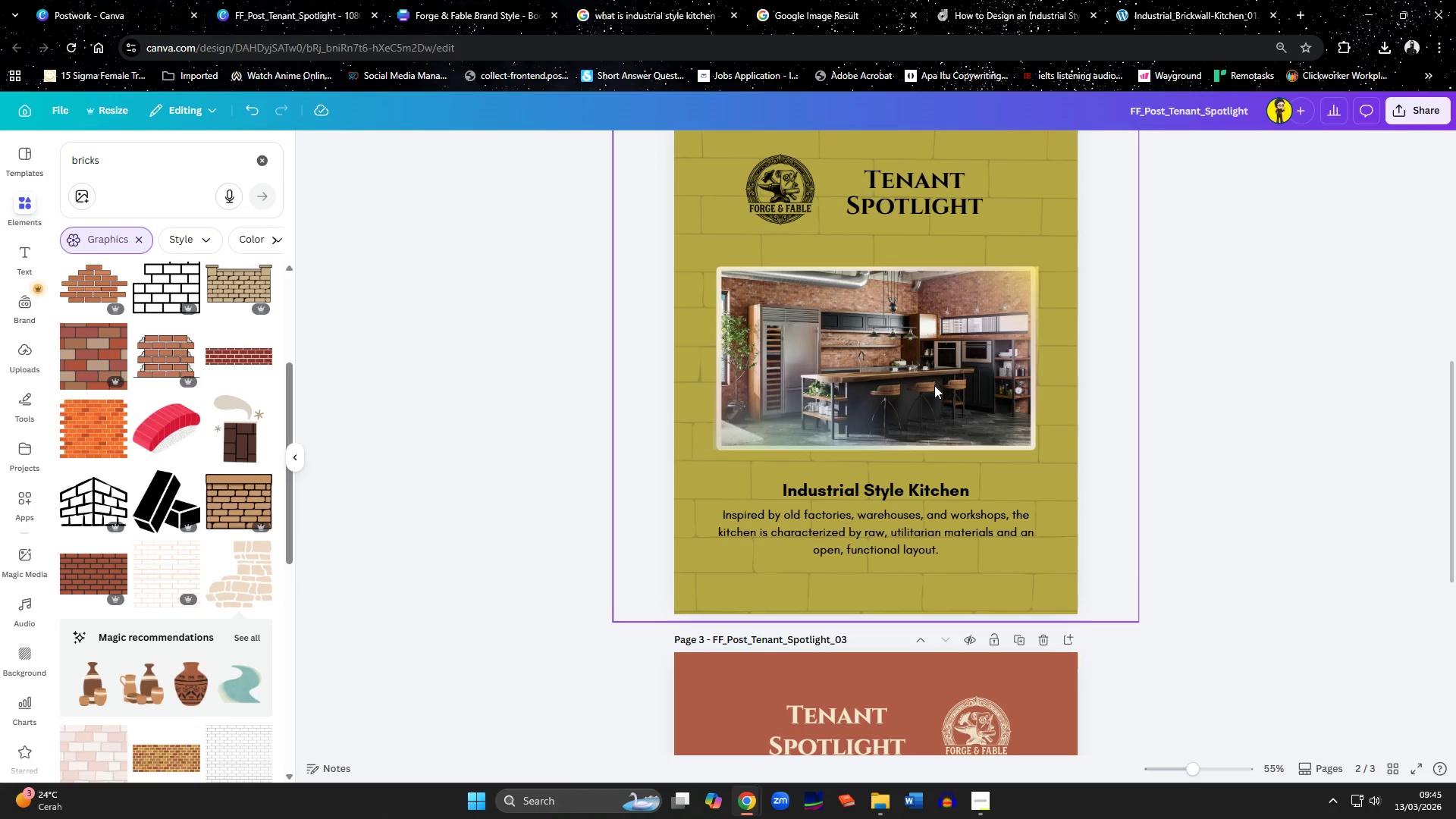 
left_click([934, 385])
 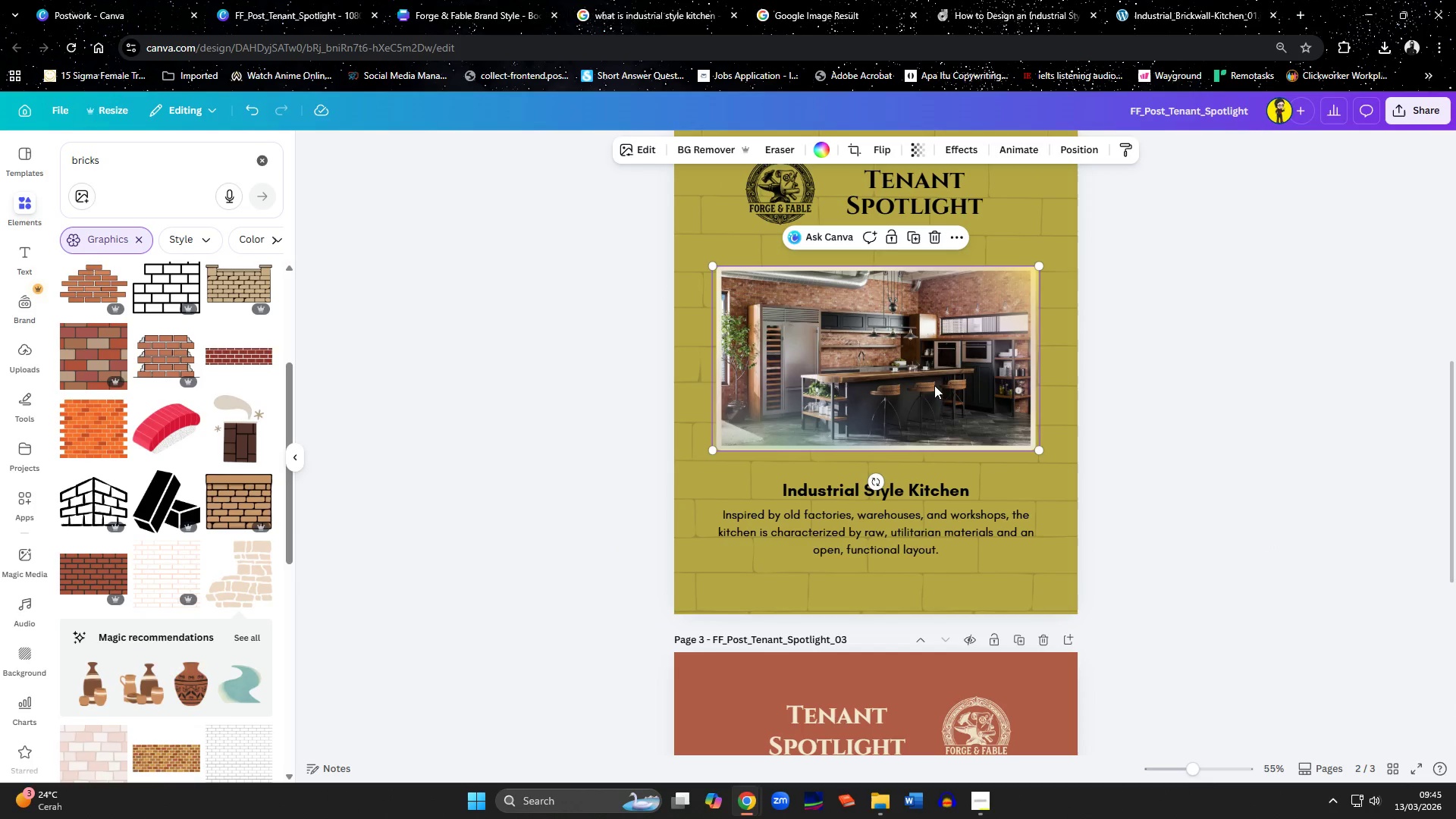 
hold_key(key=ShiftLeft, duration=1.5)
left_click([903, 489])
 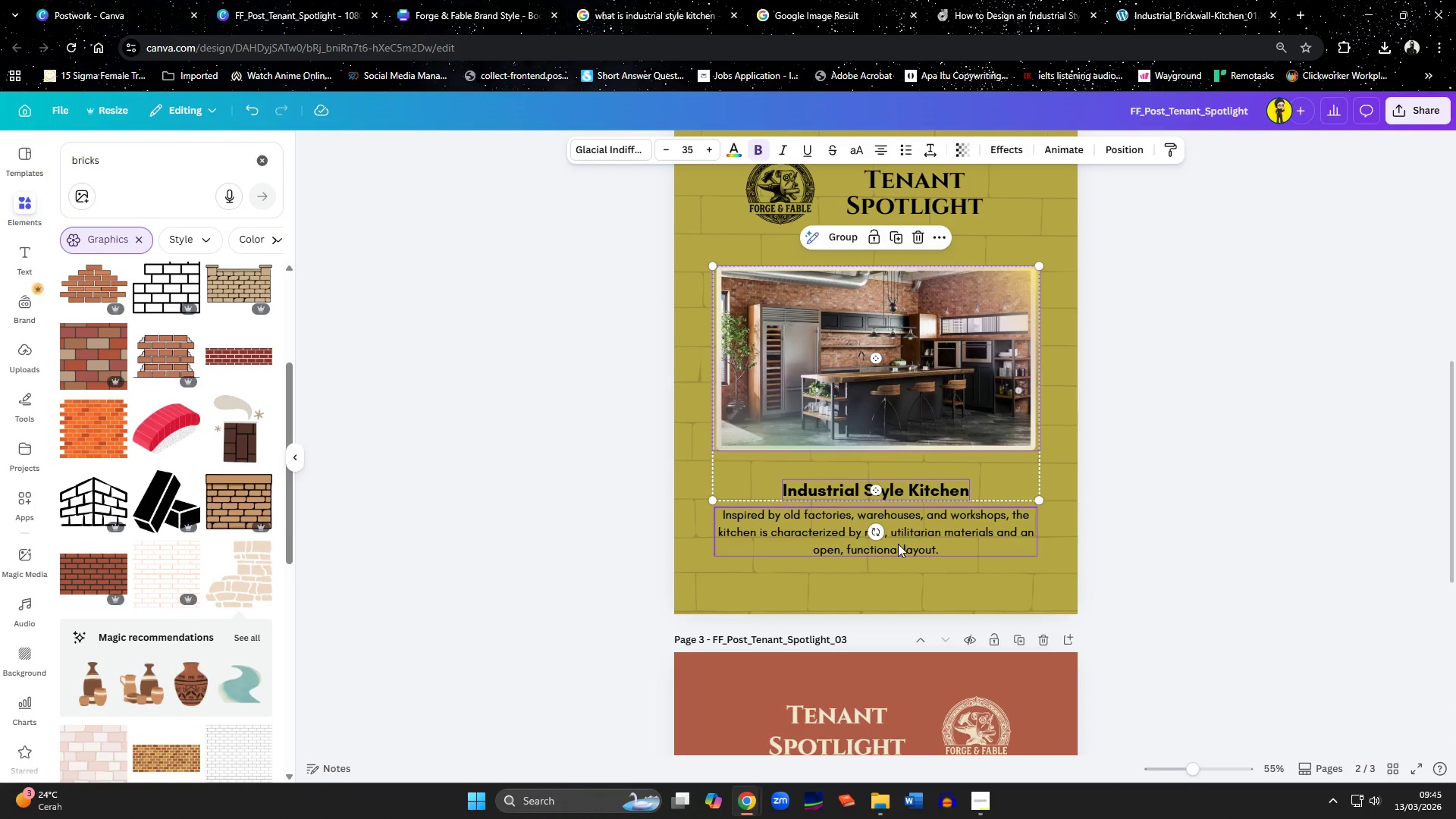 
left_click([898, 544])
 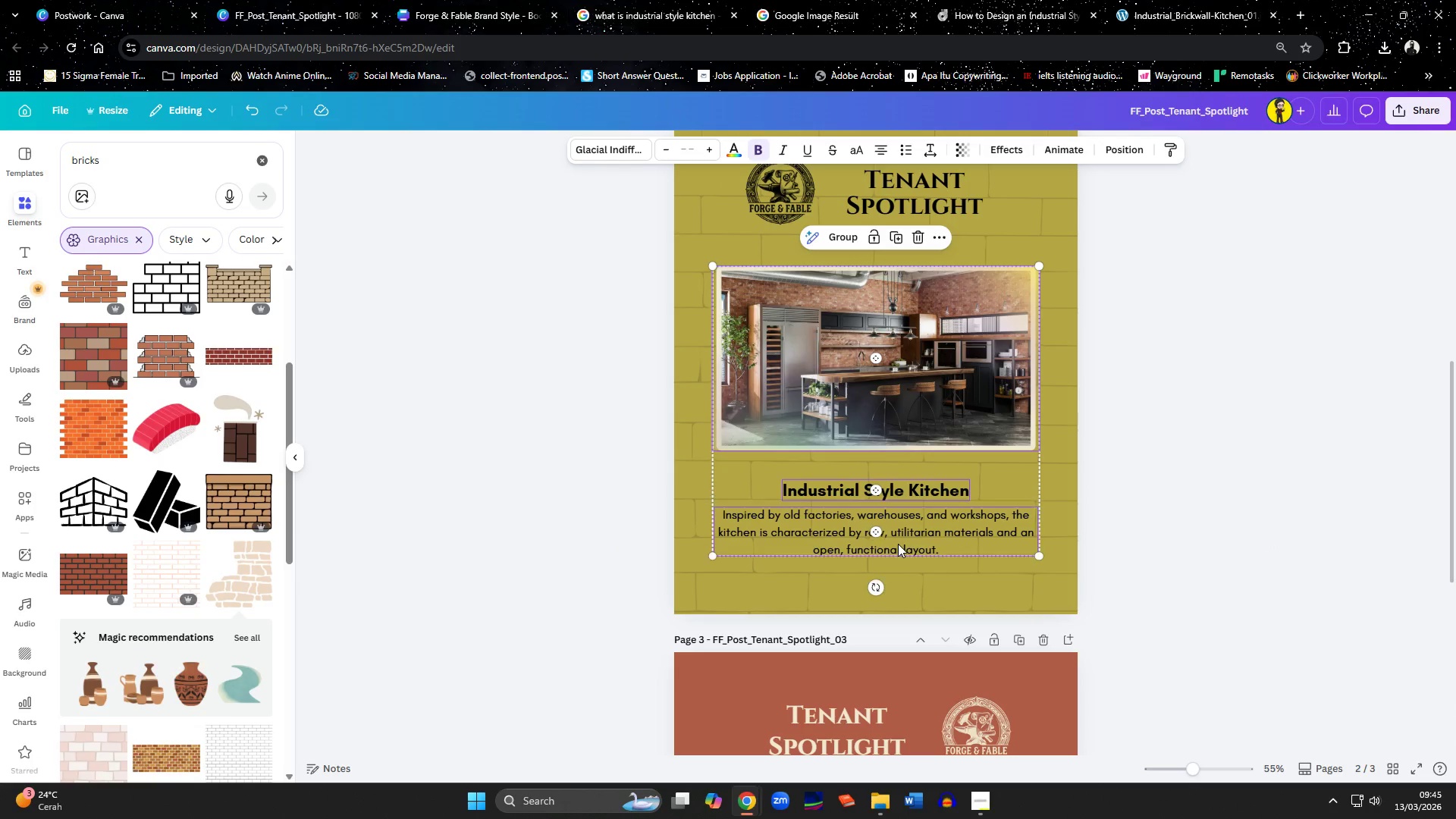 
key(Shift+ShiftLeft)
 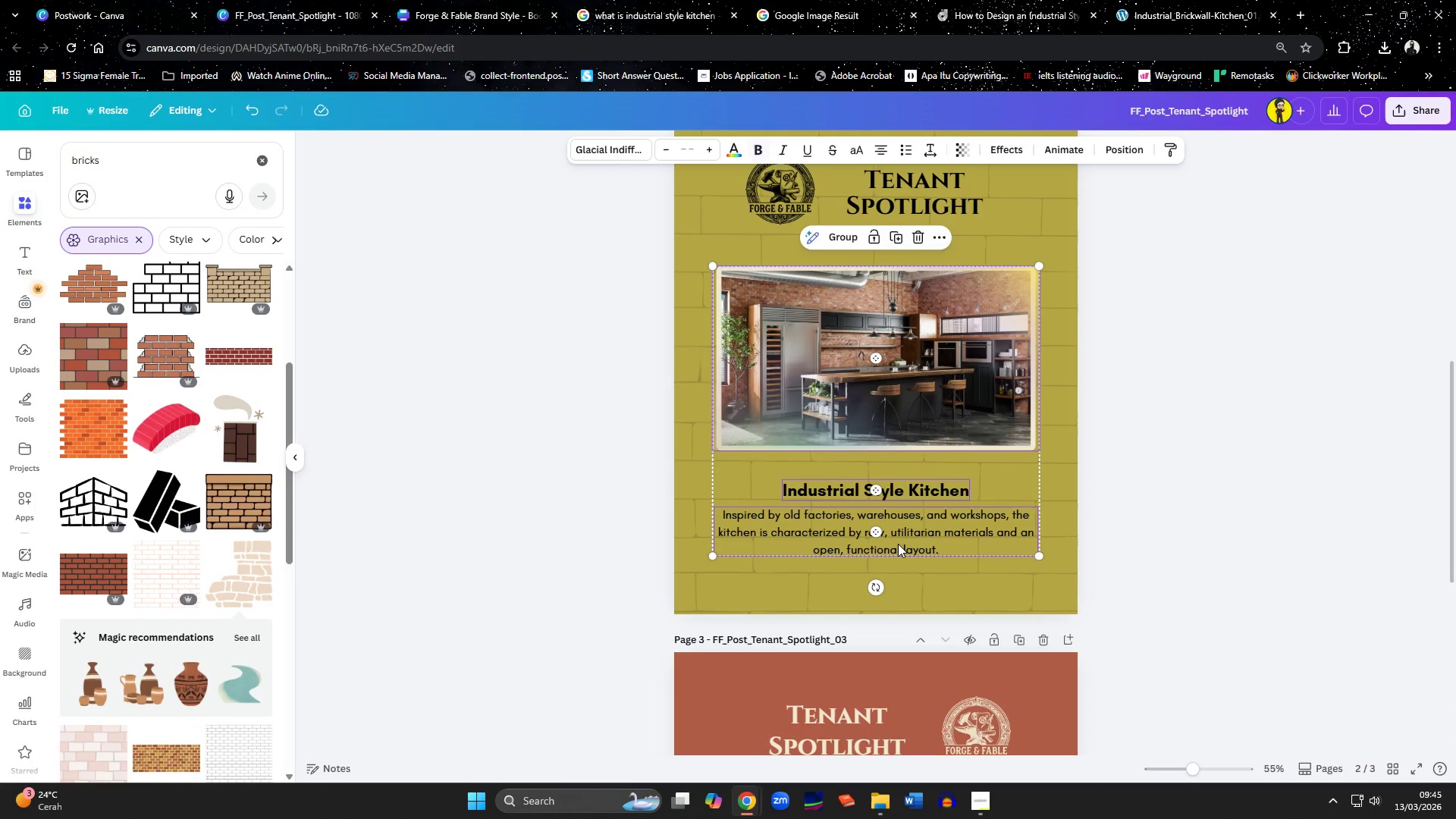 
key(Shift+ShiftLeft)
 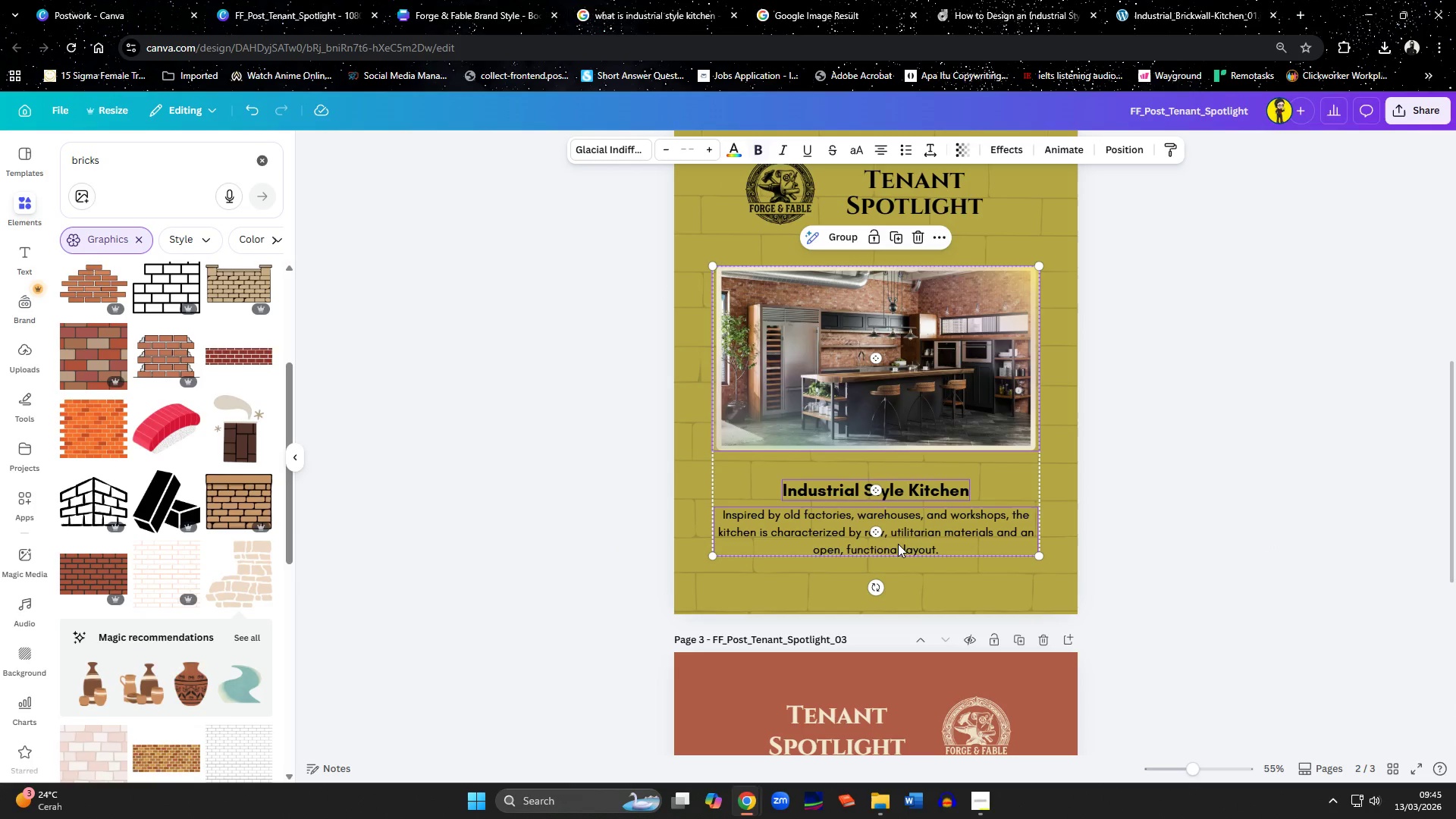 
key(Shift+ShiftLeft)
 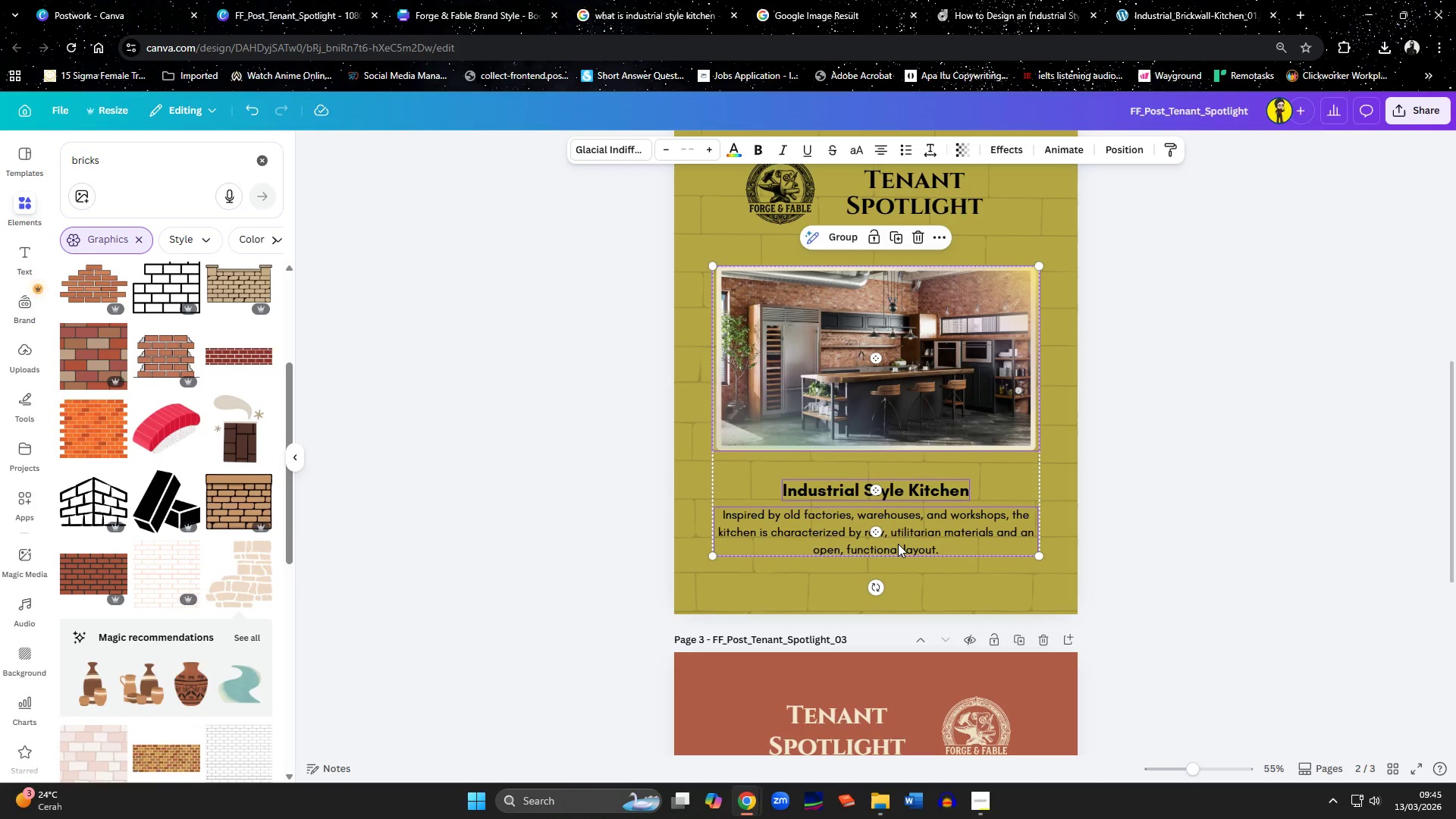 
key(Control+C)
 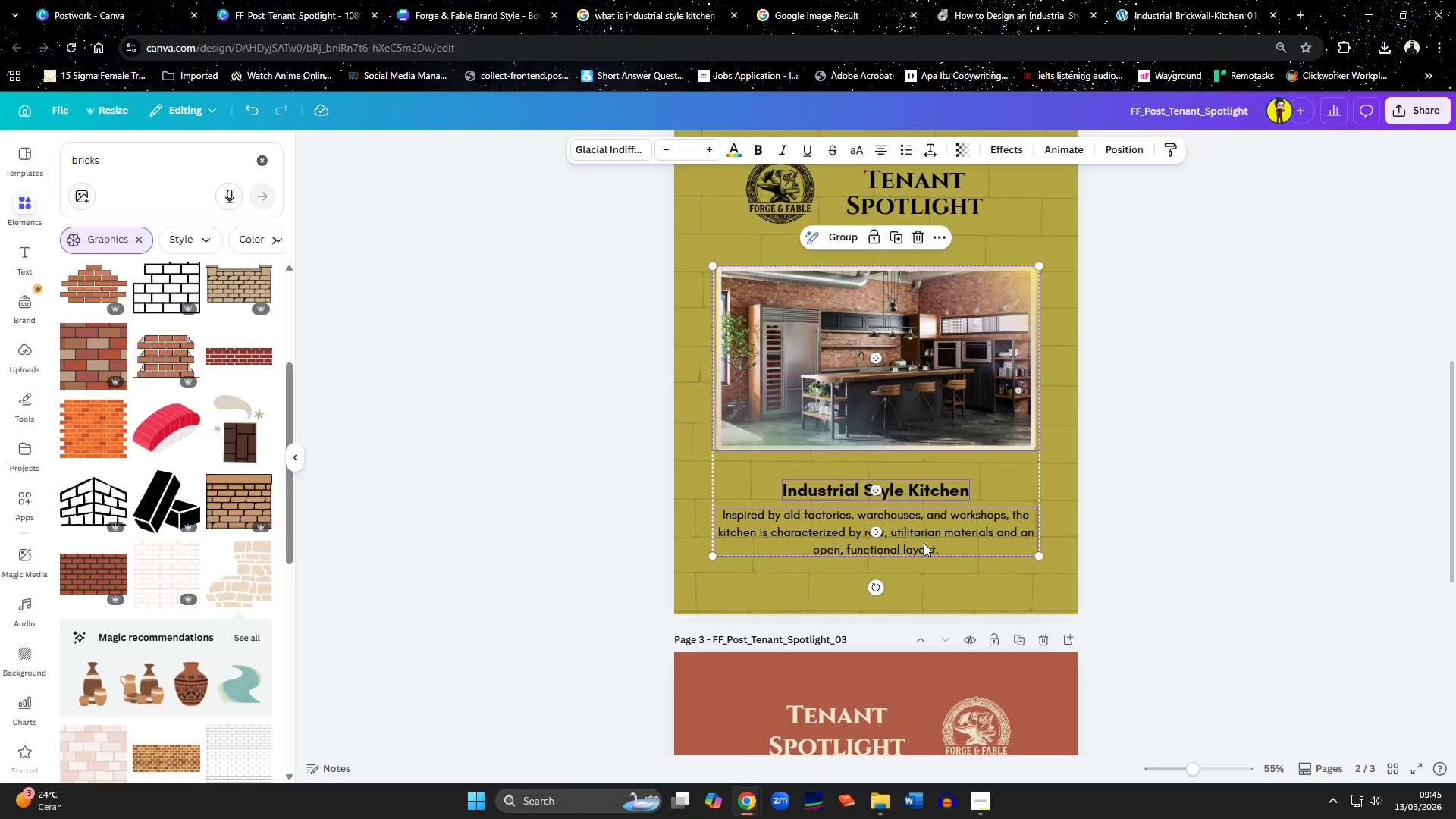 
left_click([865, 454])
 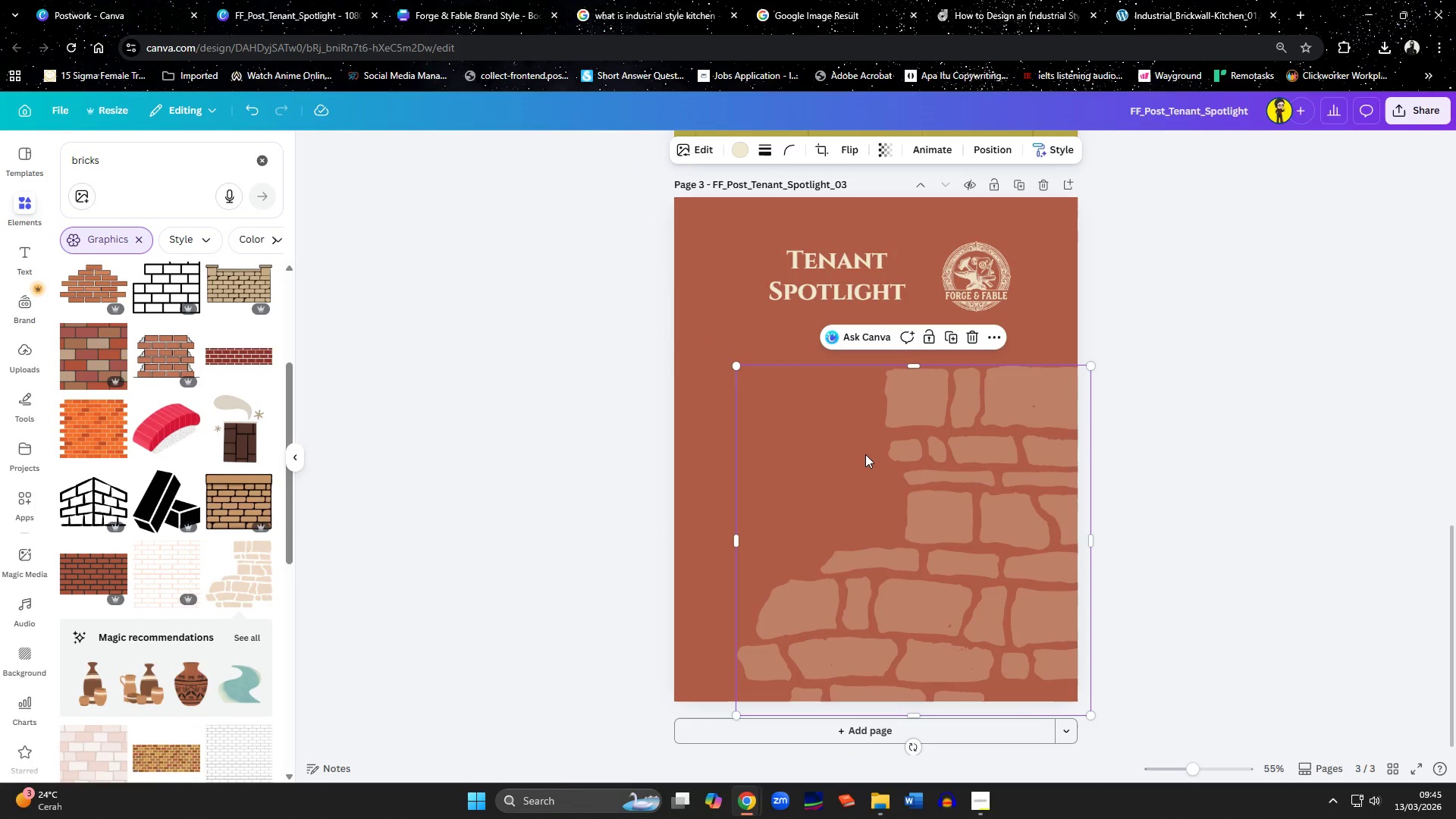 
scroll: coordinate [924, 543], scroll_direction: down, amount: 6.0
 